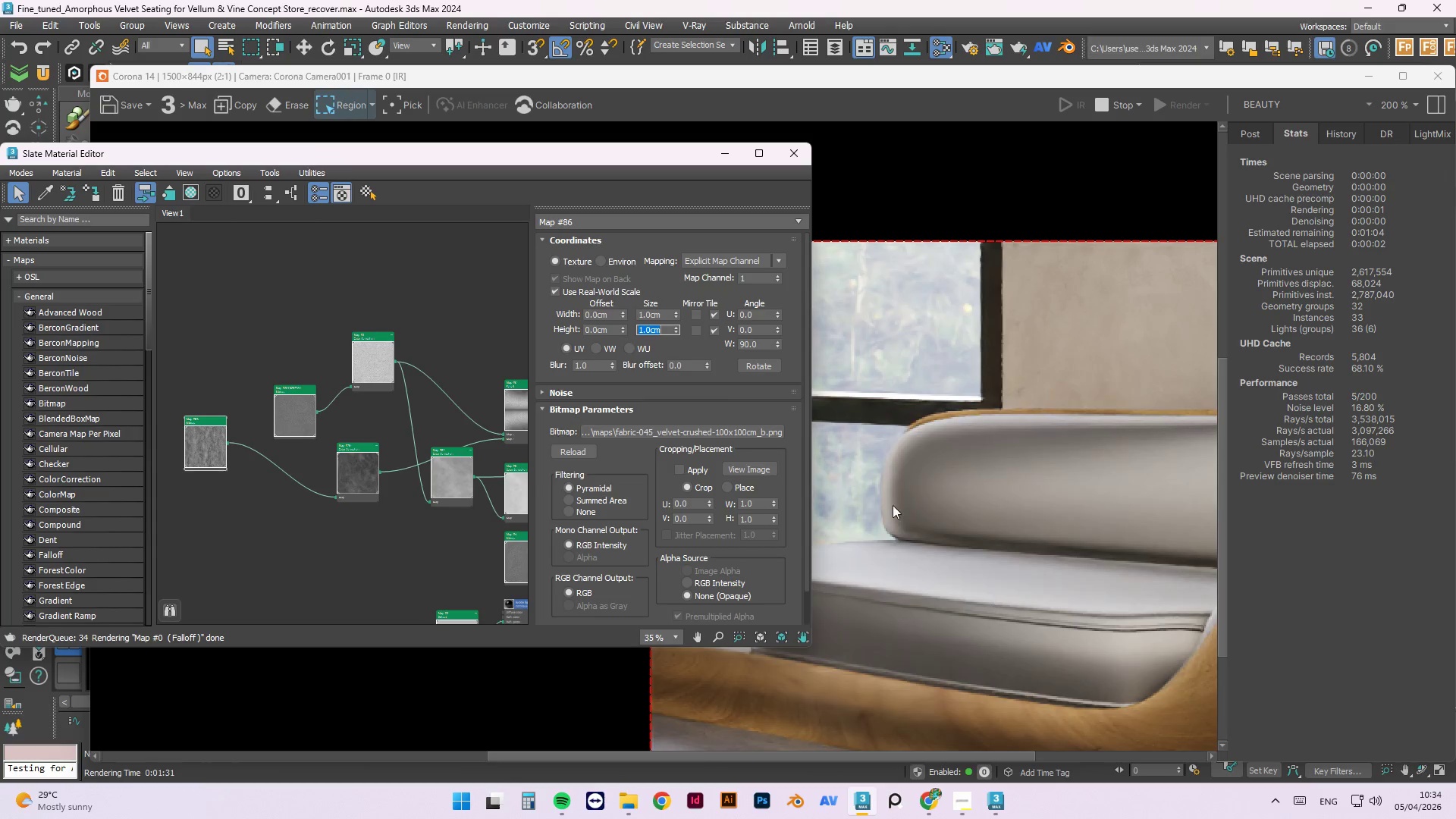 
double_click([651, 317])
 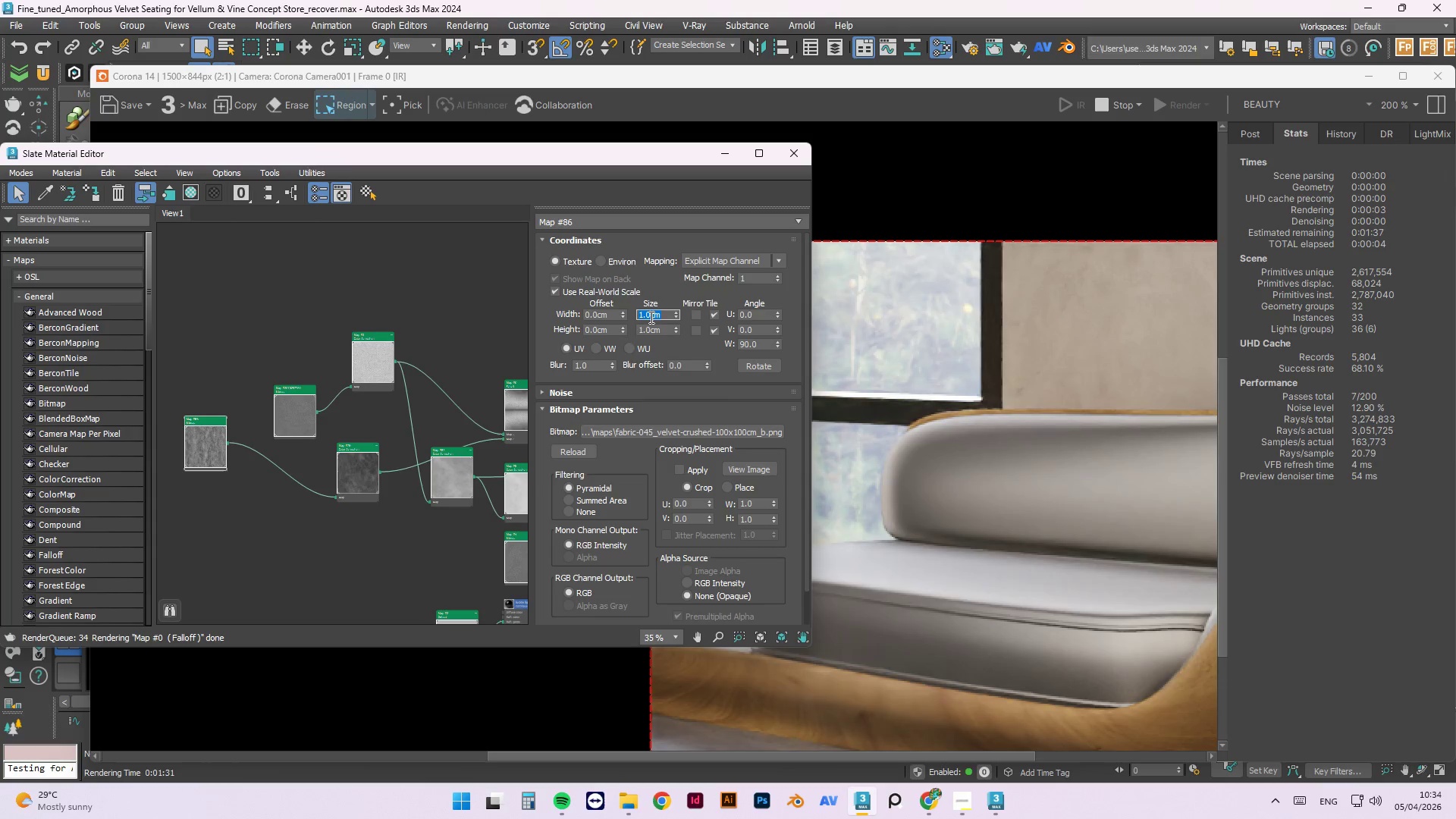 
key(Numpad2)
 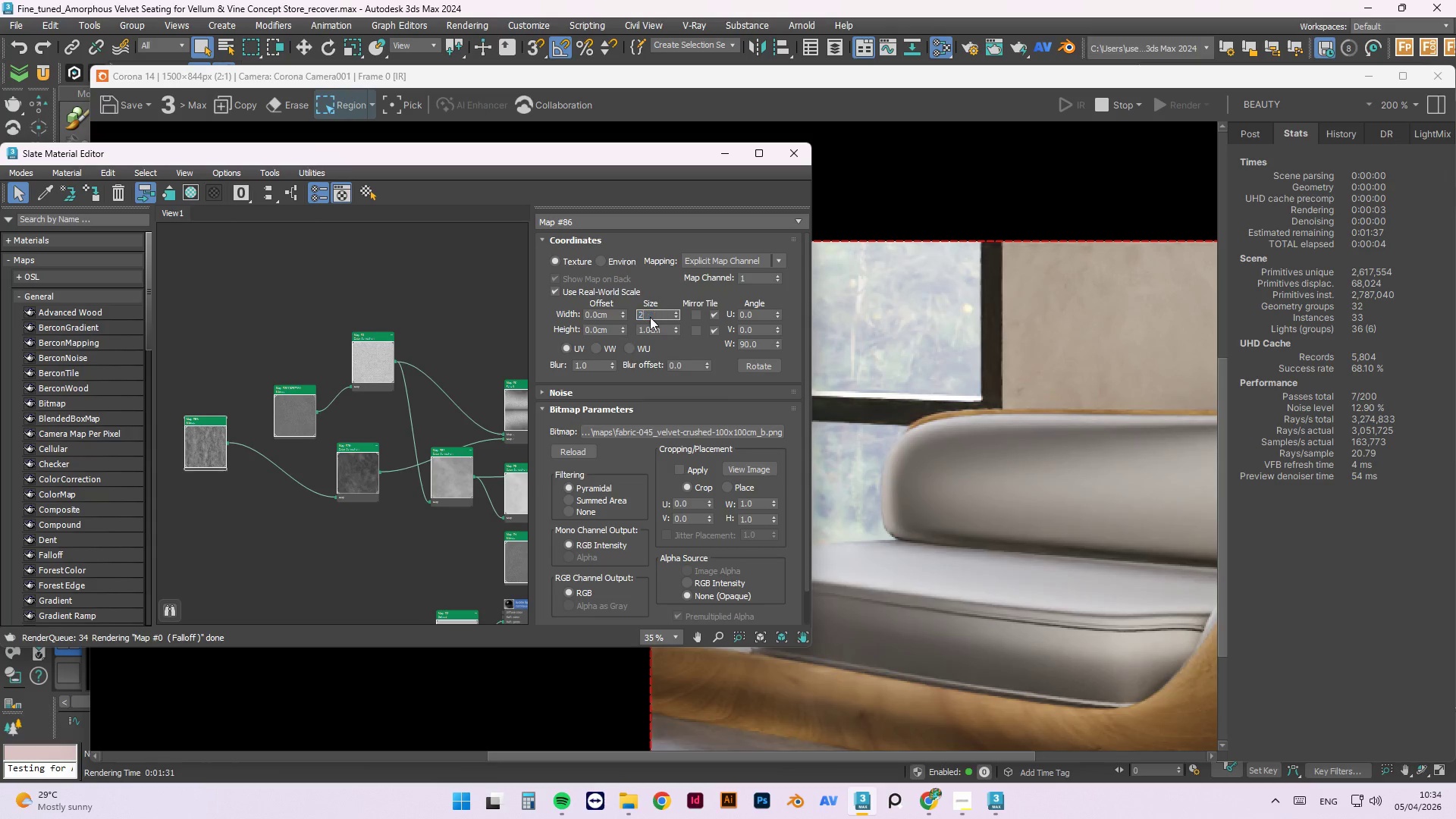 
key(Numpad0)
 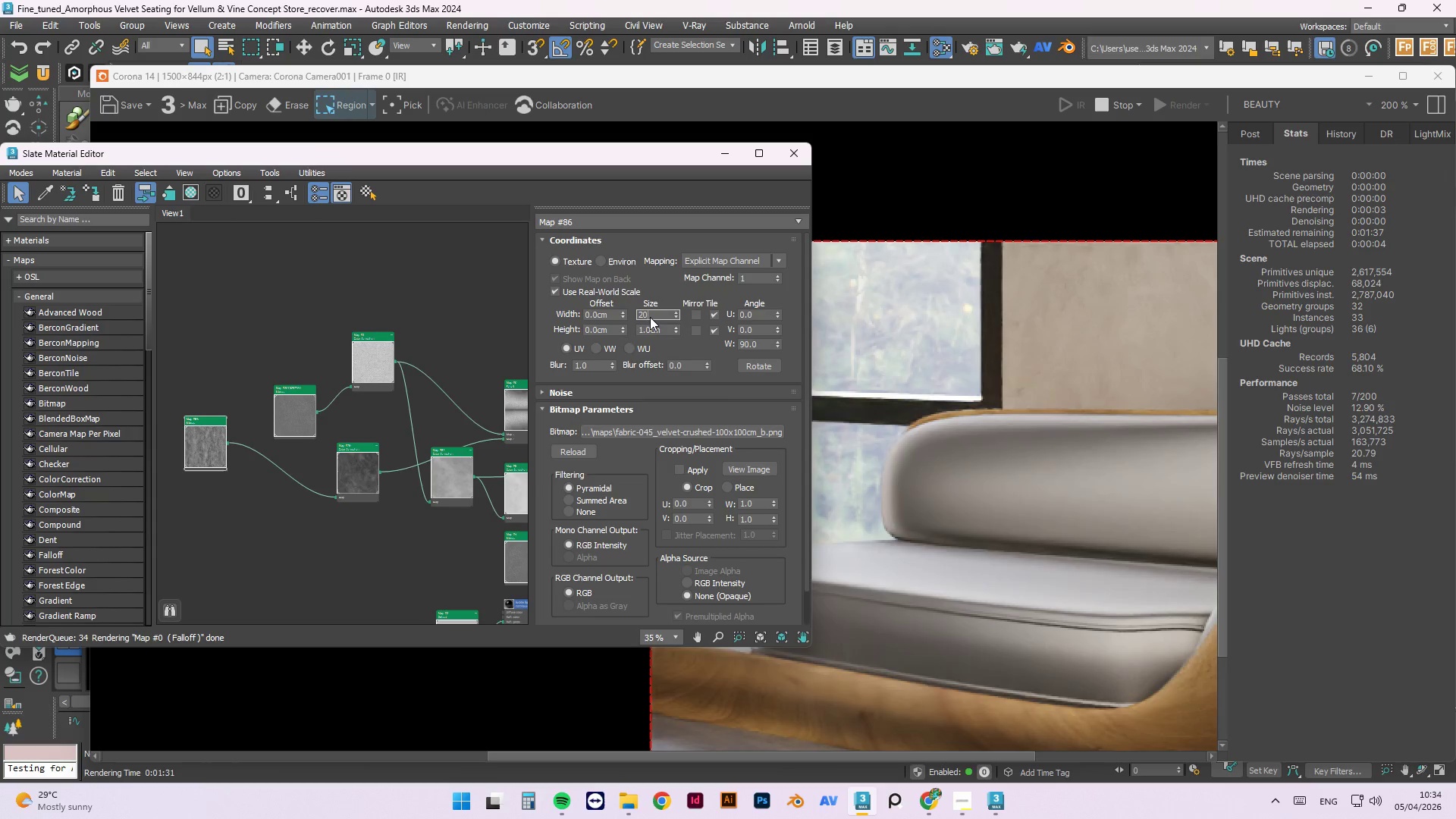 
key(Tab)
 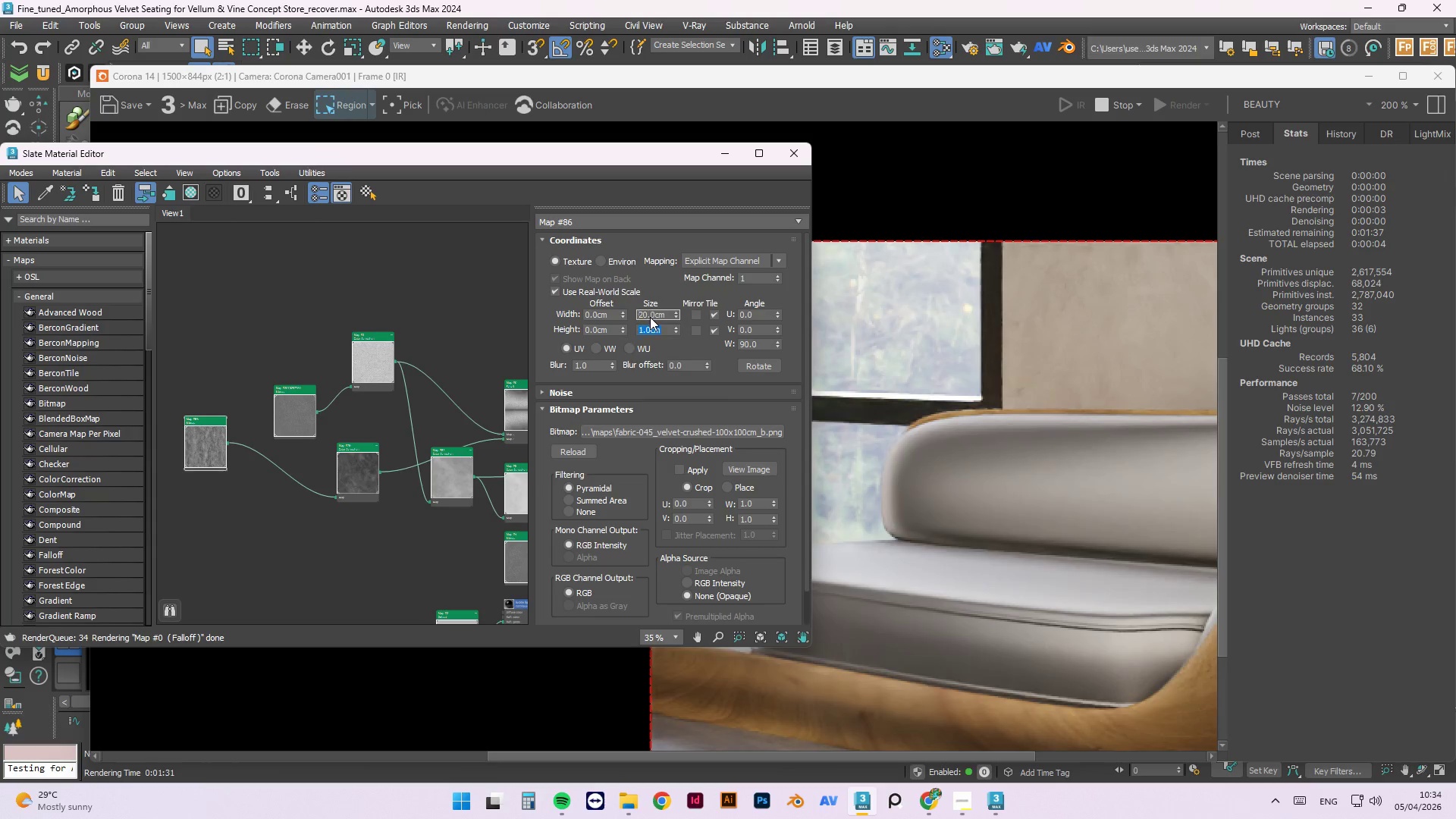 
key(Numpad2)
 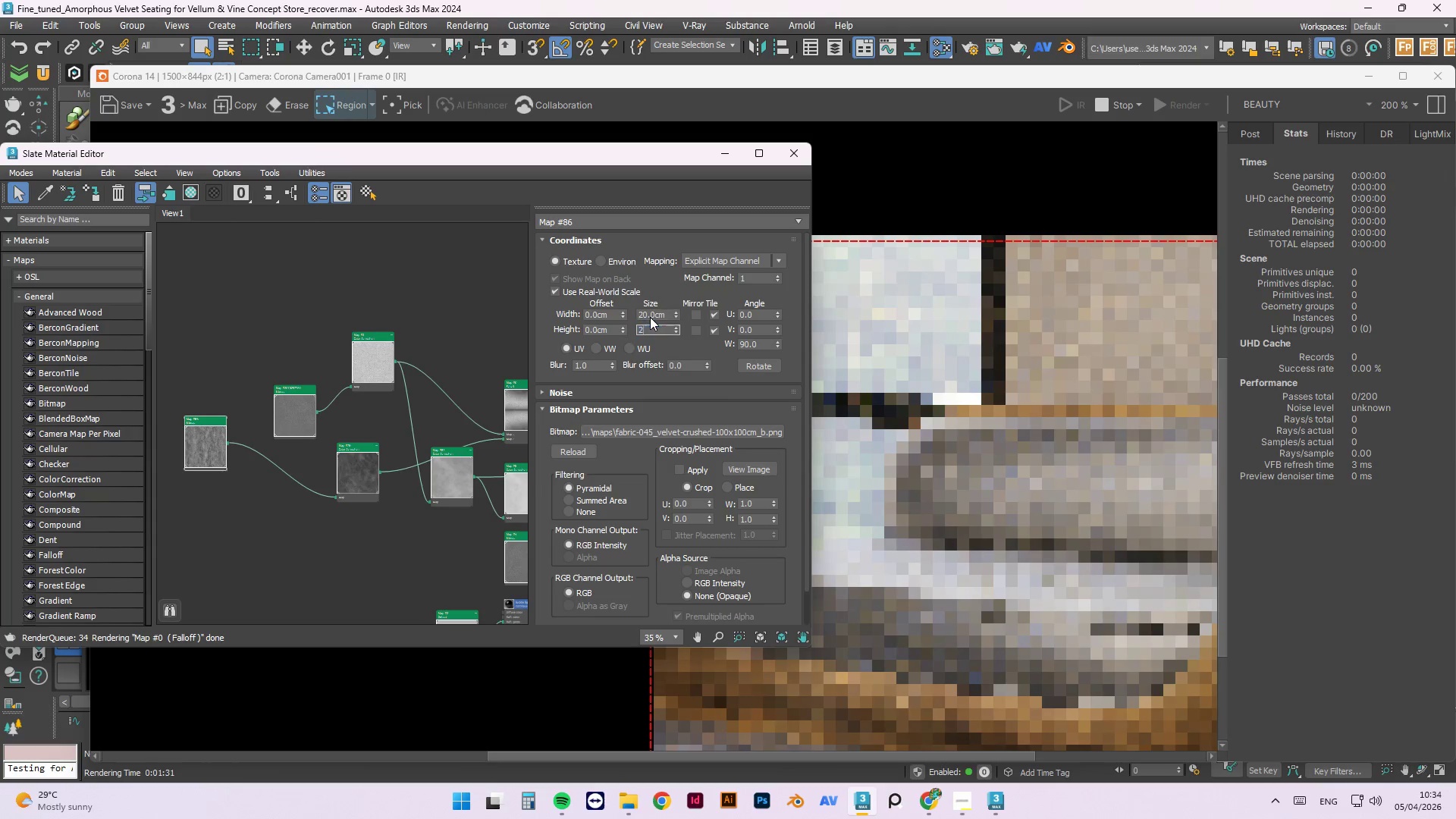 
key(Numpad0)
 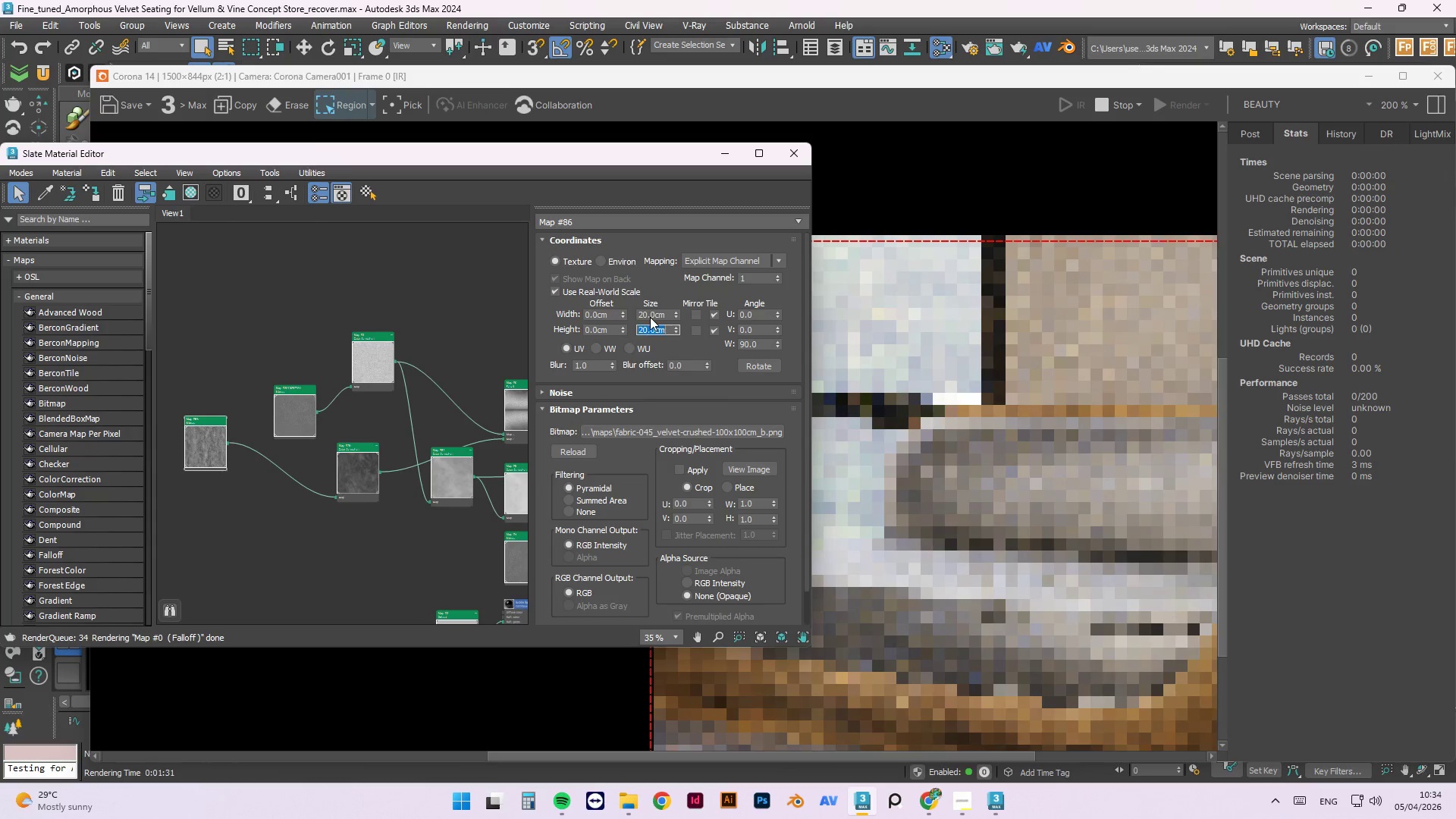 
key(NumpadEnter)
 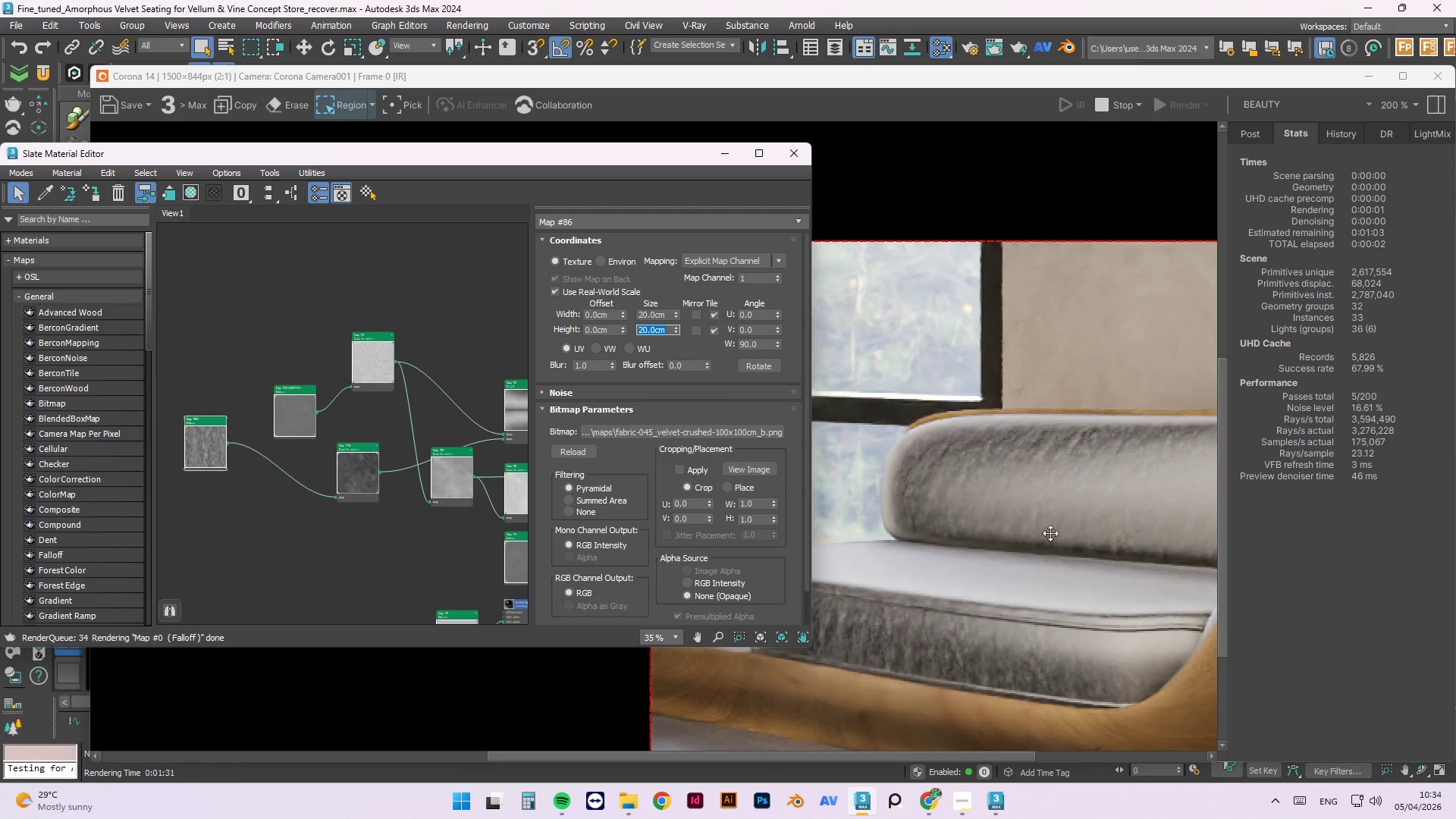 
scroll: coordinate [1075, 544], scroll_direction: down, amount: 1.0
 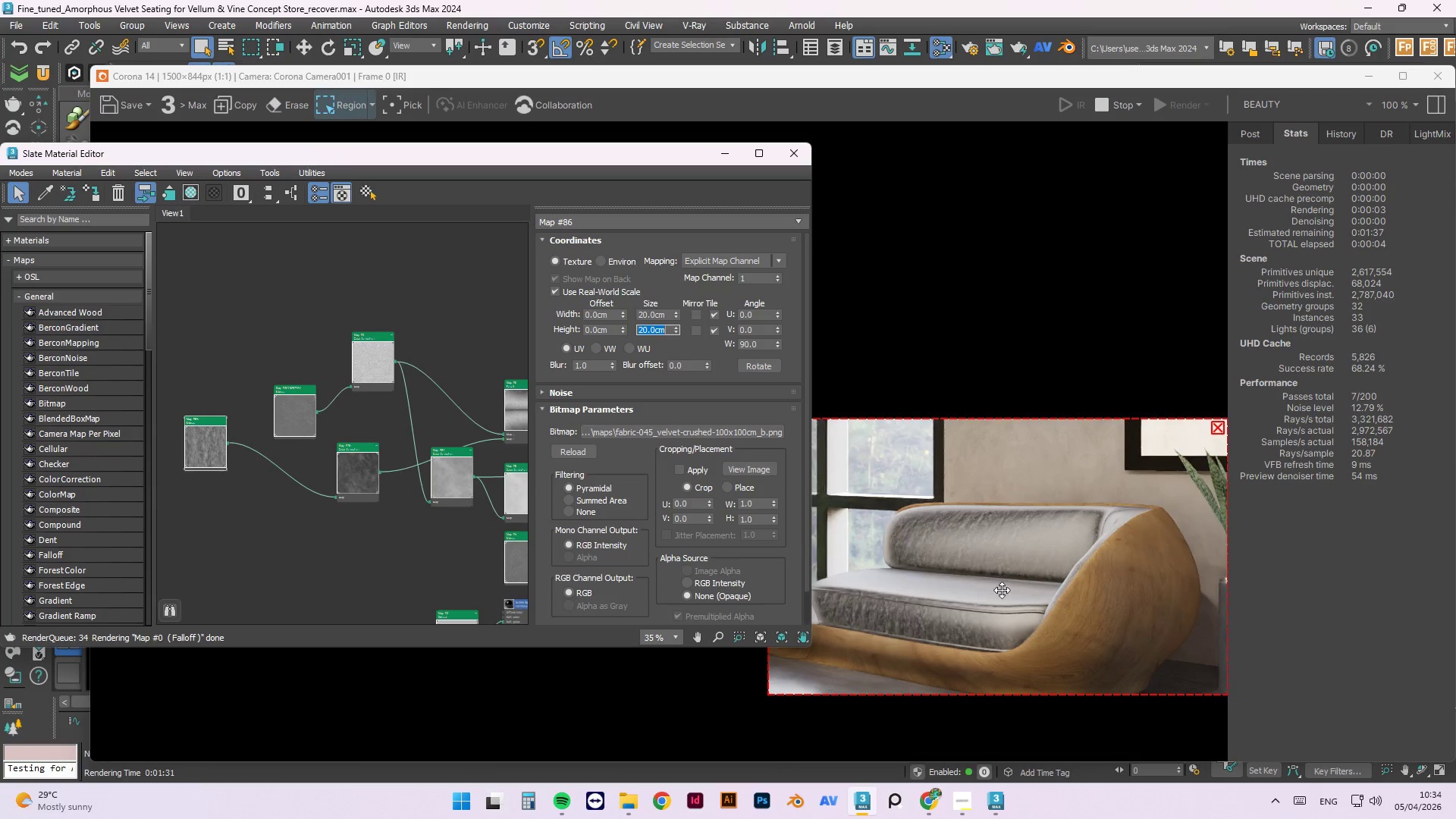 
scroll: coordinate [1060, 495], scroll_direction: up, amount: 1.0
 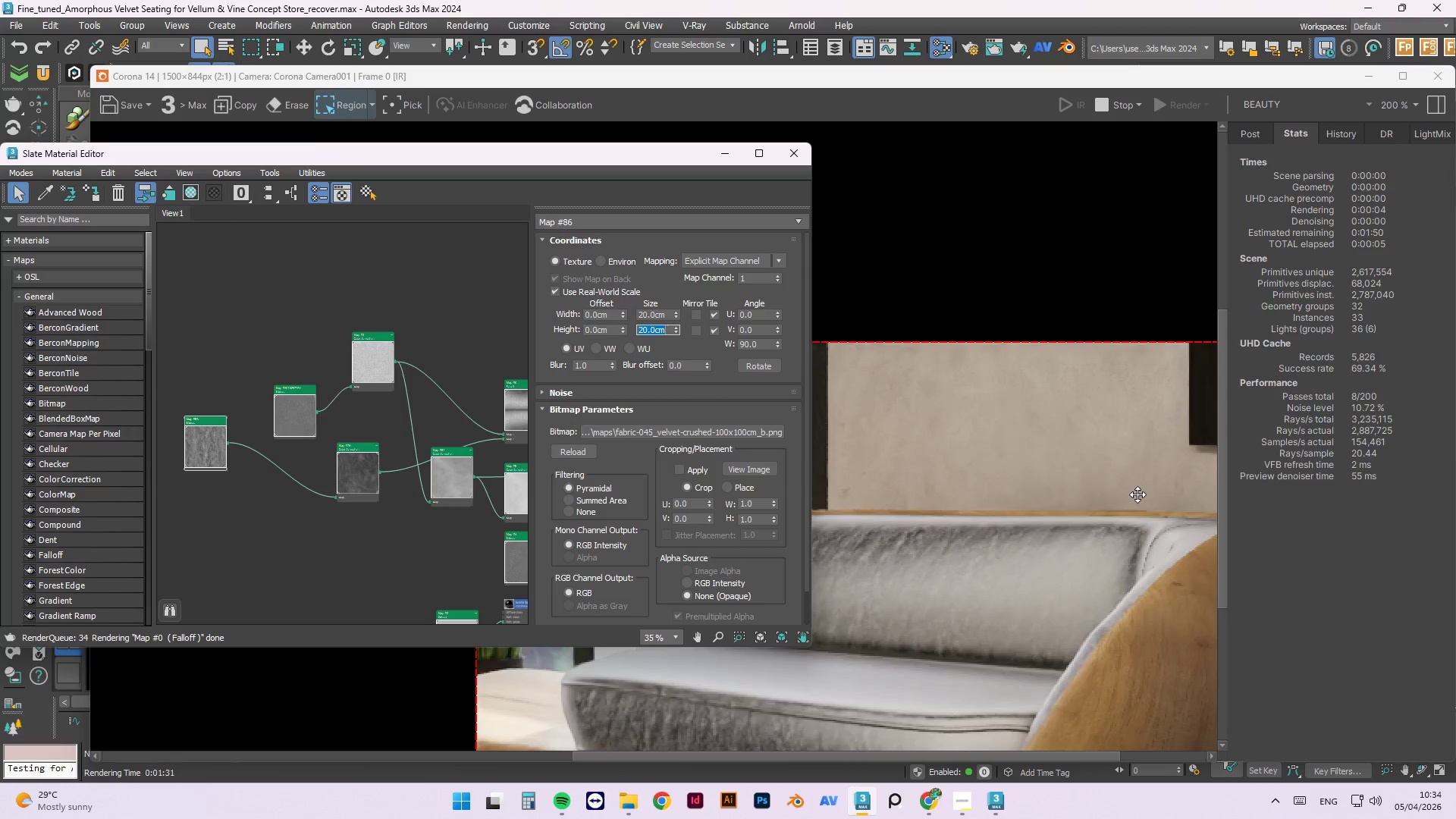 
scroll: coordinate [1141, 491], scroll_direction: down, amount: 1.0
 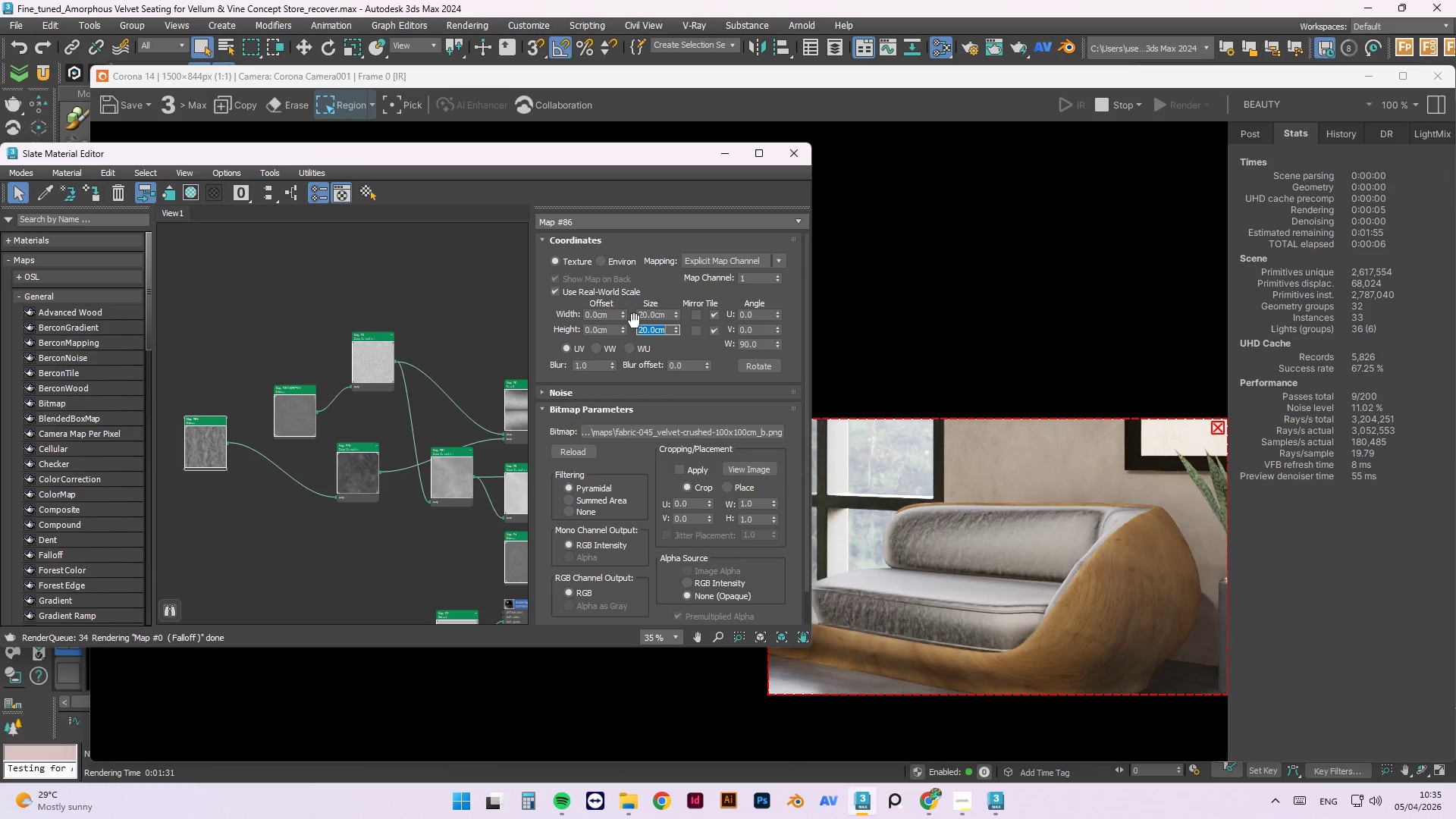 
double_click([642, 316])
 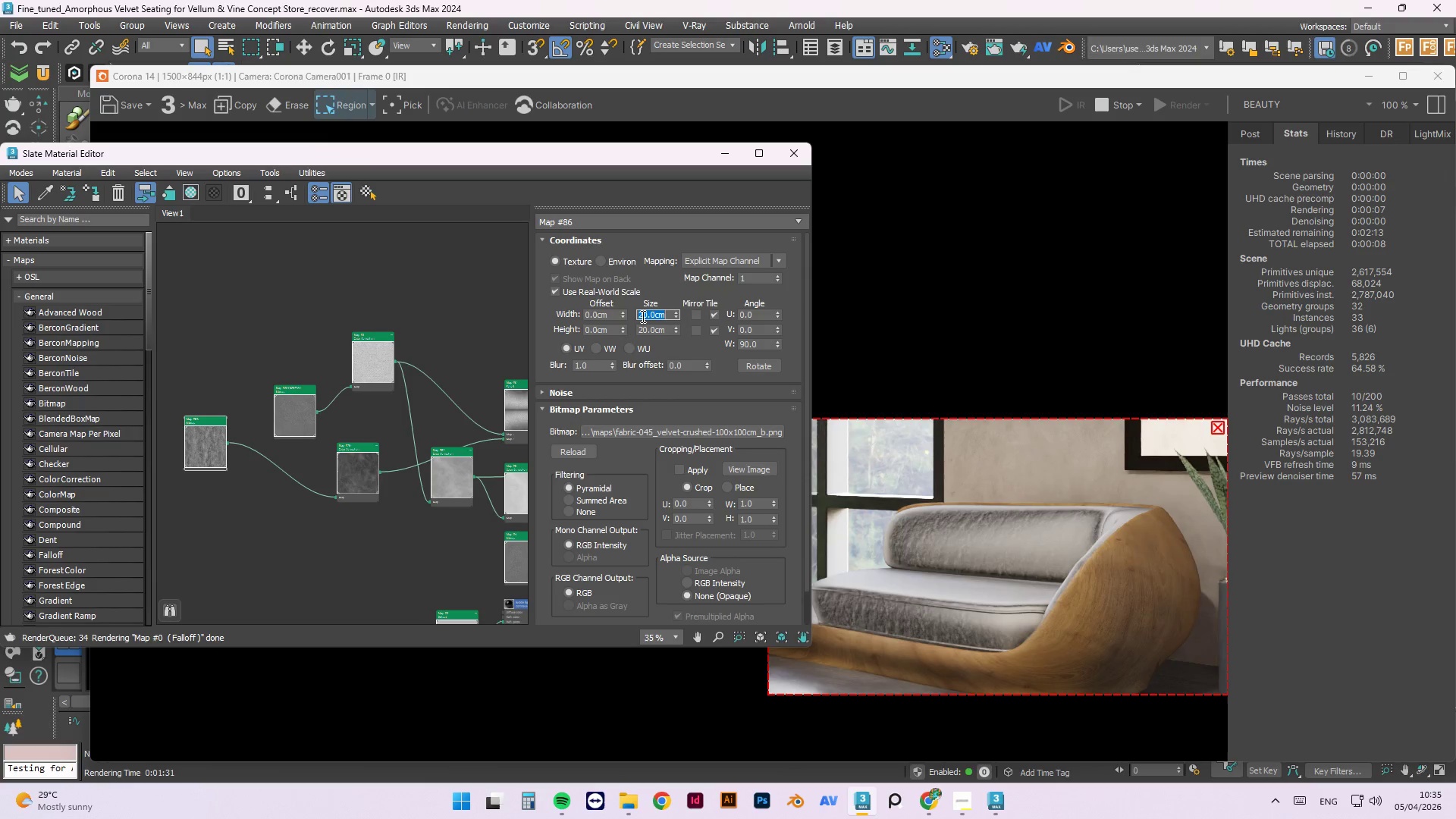 
key(Numpad8)
 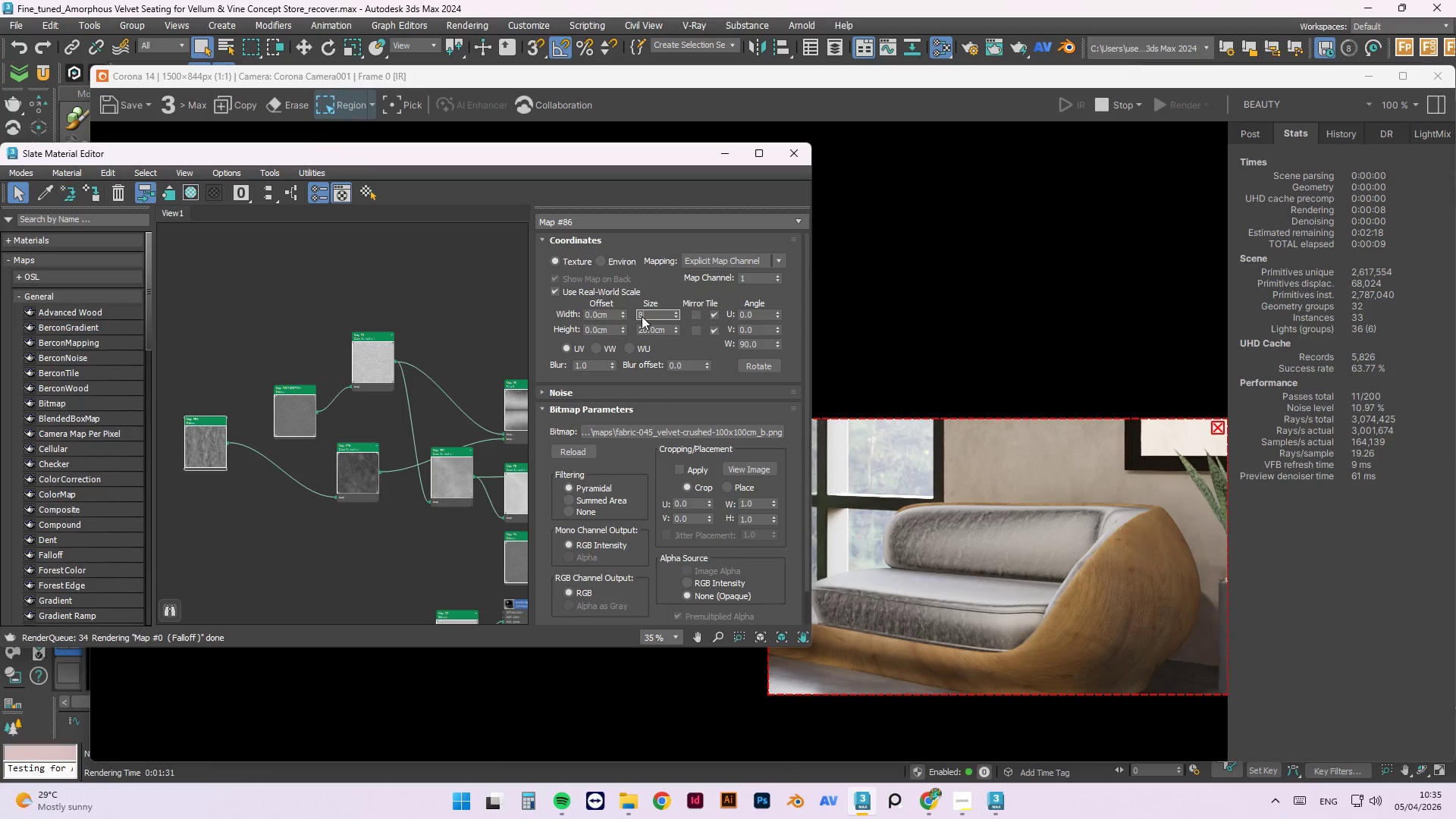 
key(Numpad0)
 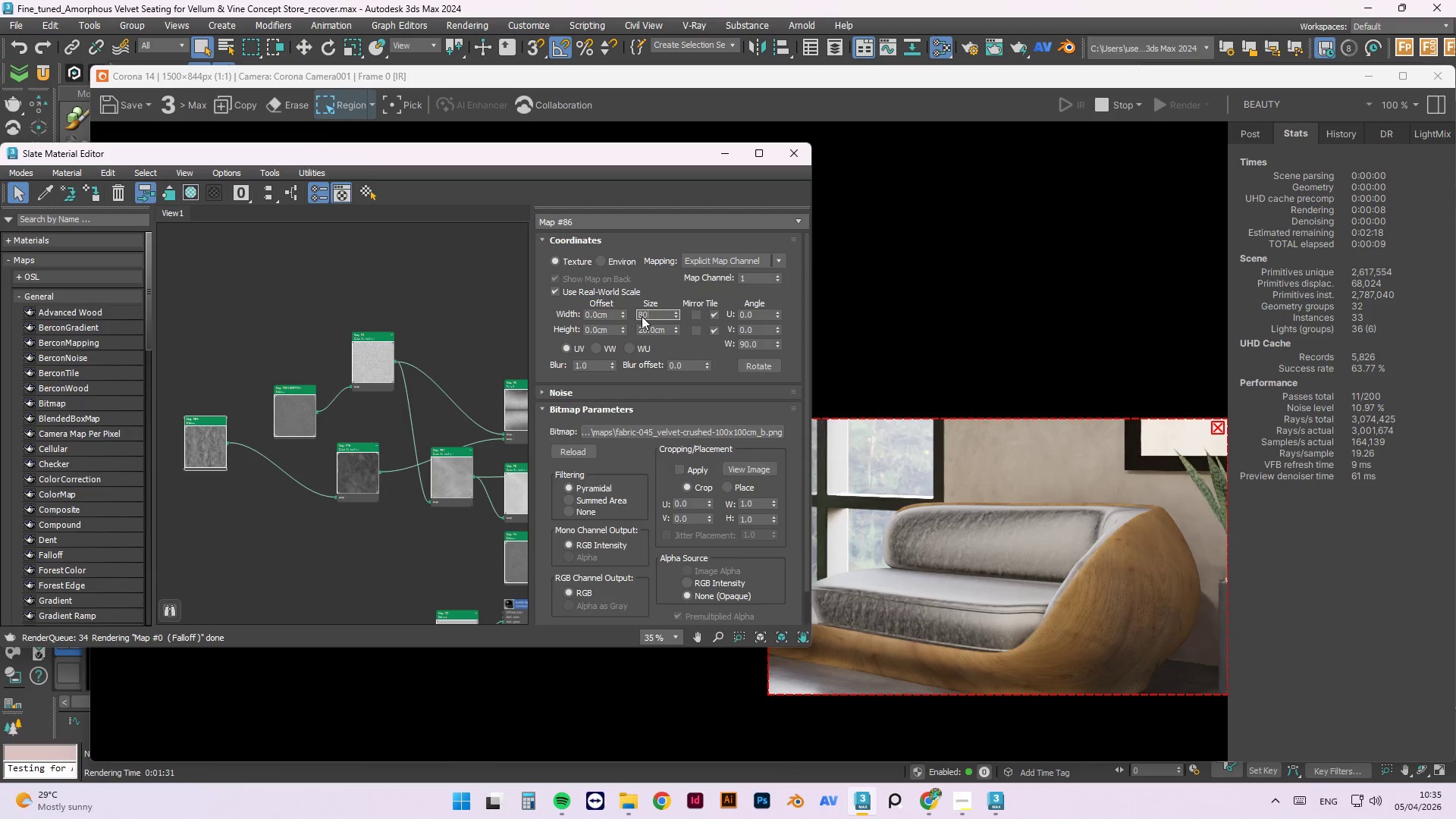 
key(Tab)
 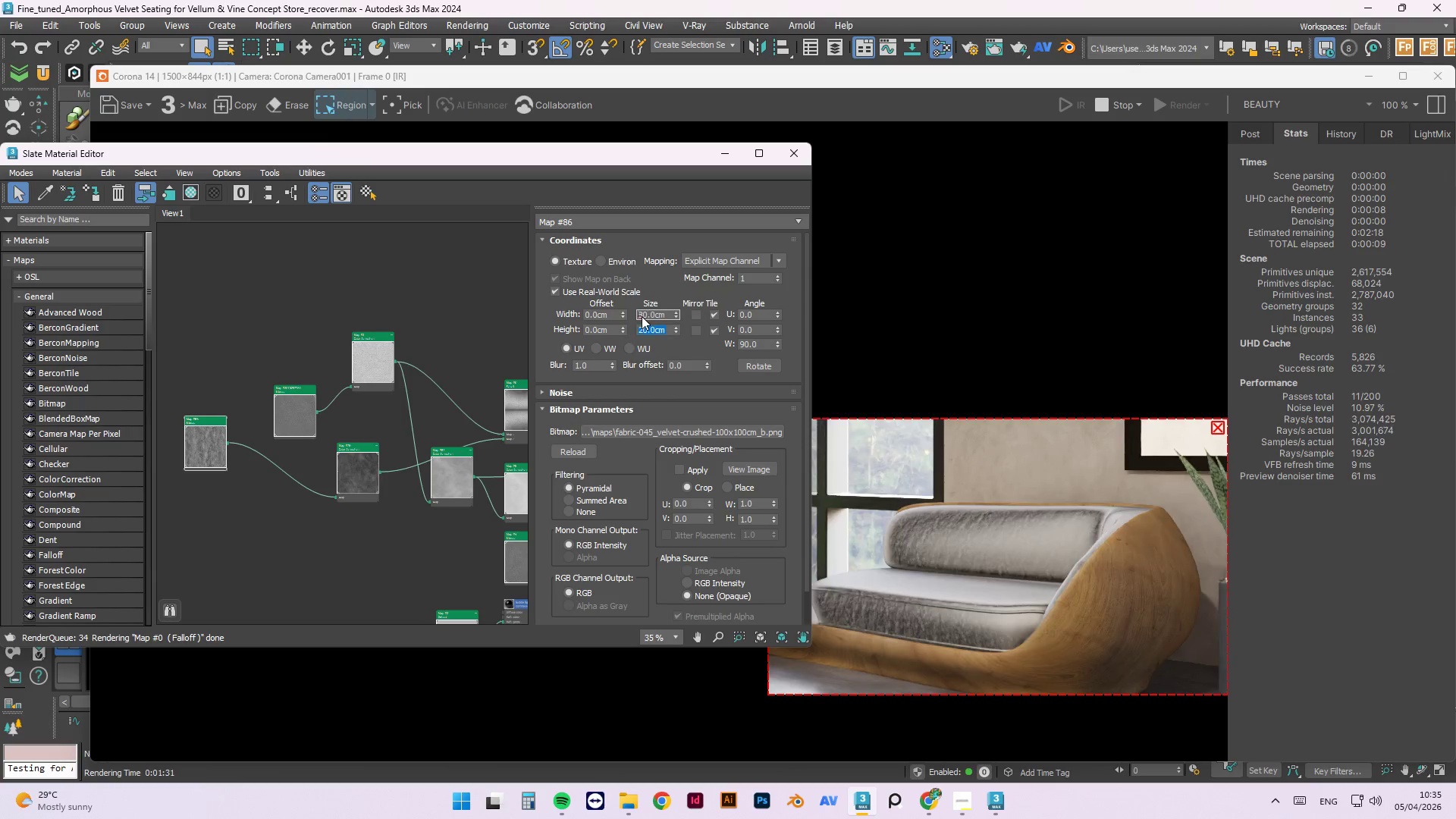 
key(Numpad8)
 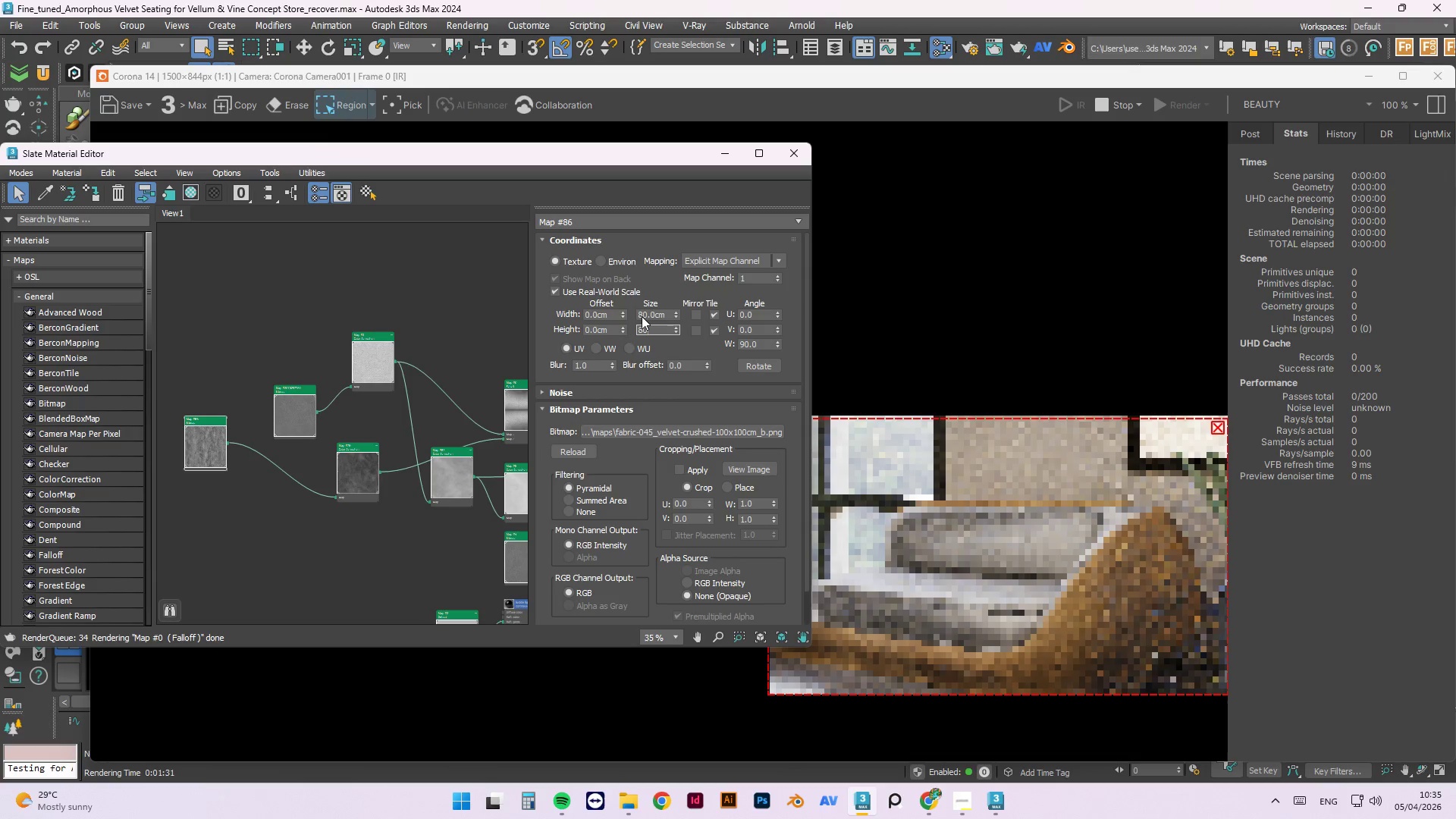 
key(Numpad0)
 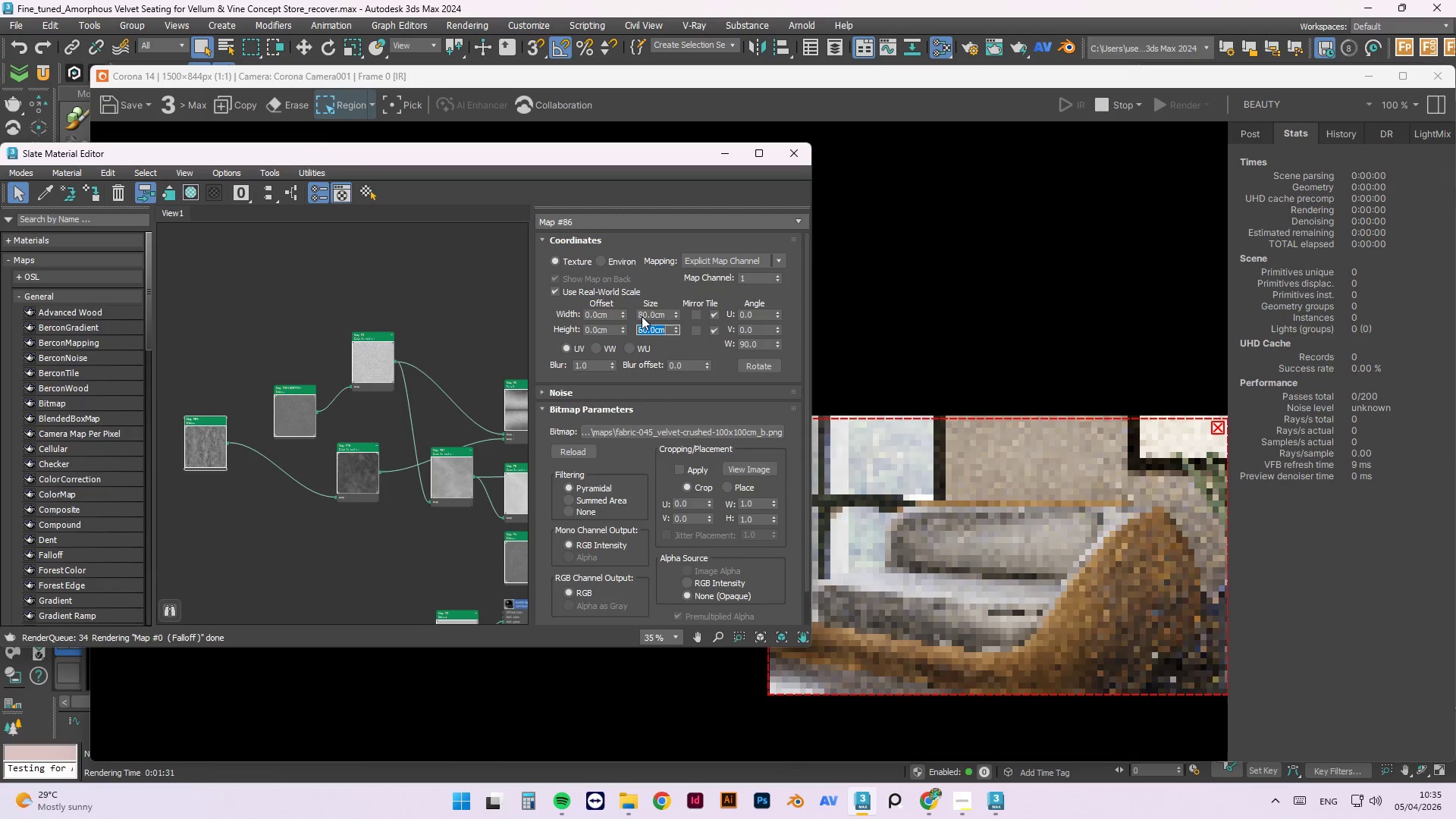 
key(NumpadEnter)
 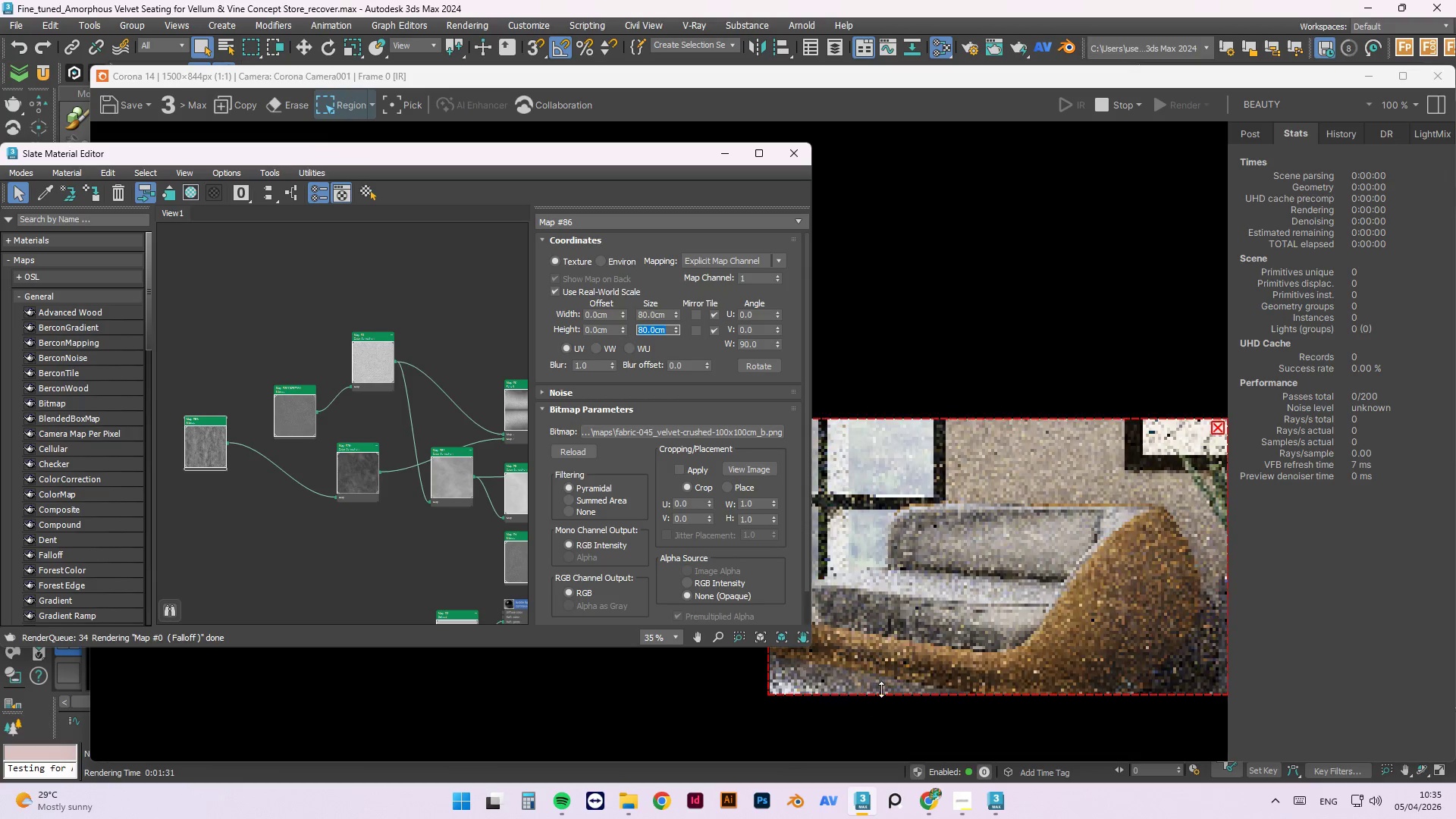 
scroll: coordinate [1064, 614], scroll_direction: up, amount: 1.0
 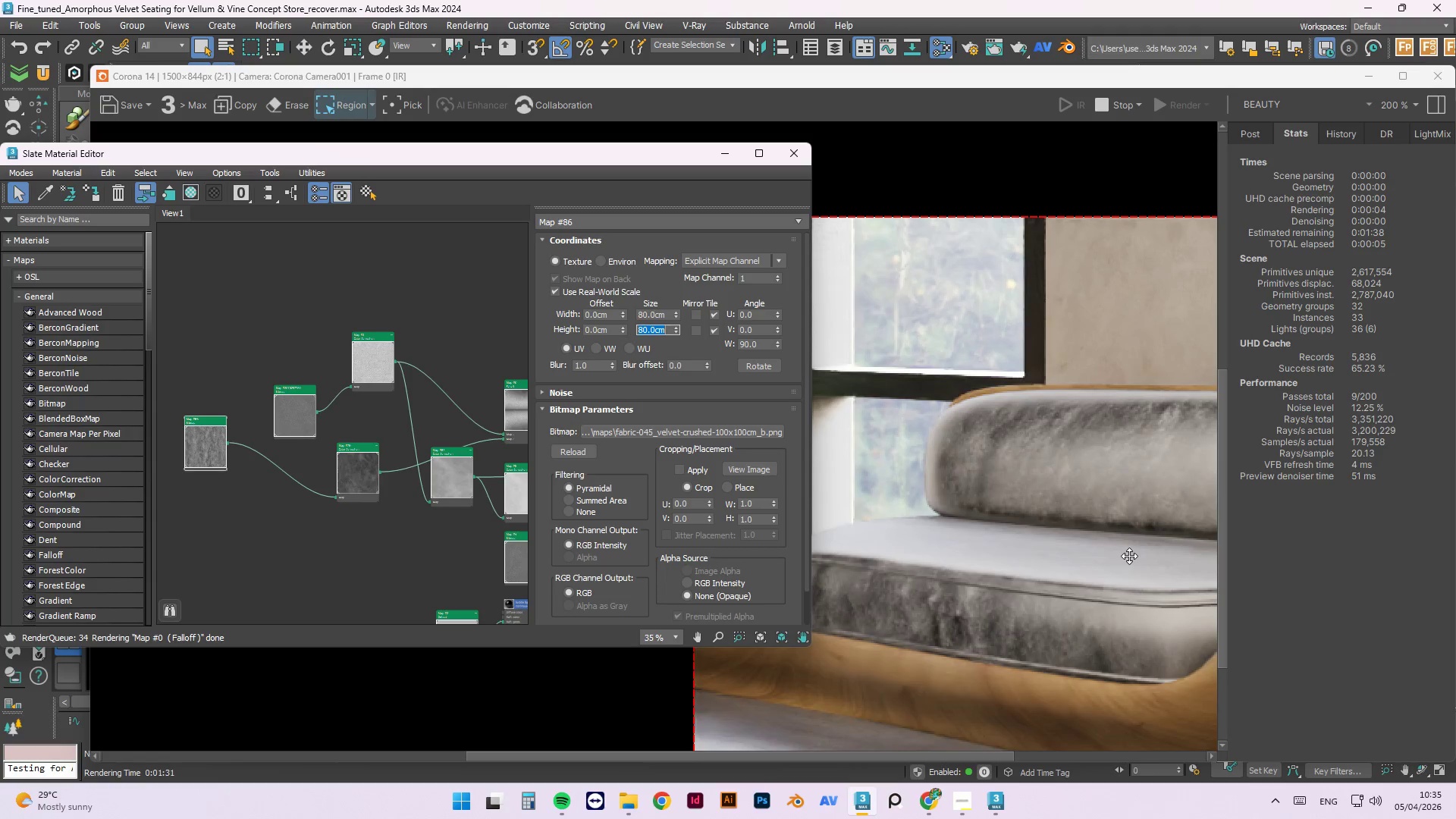 
scroll: coordinate [1051, 453], scroll_direction: down, amount: 2.0
 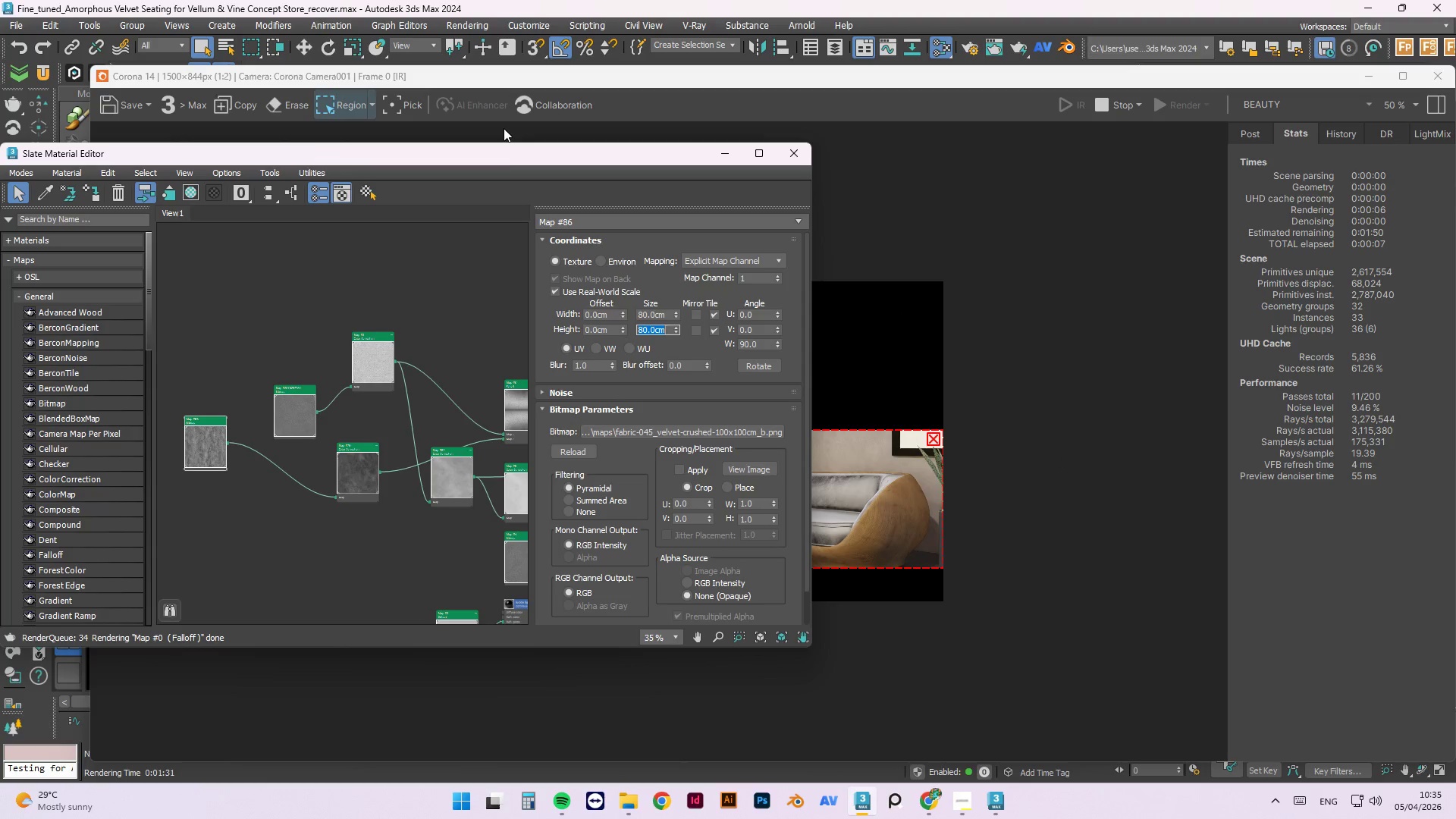 
left_click_drag(start_coordinate=[504, 154], to_coordinate=[576, 617])
 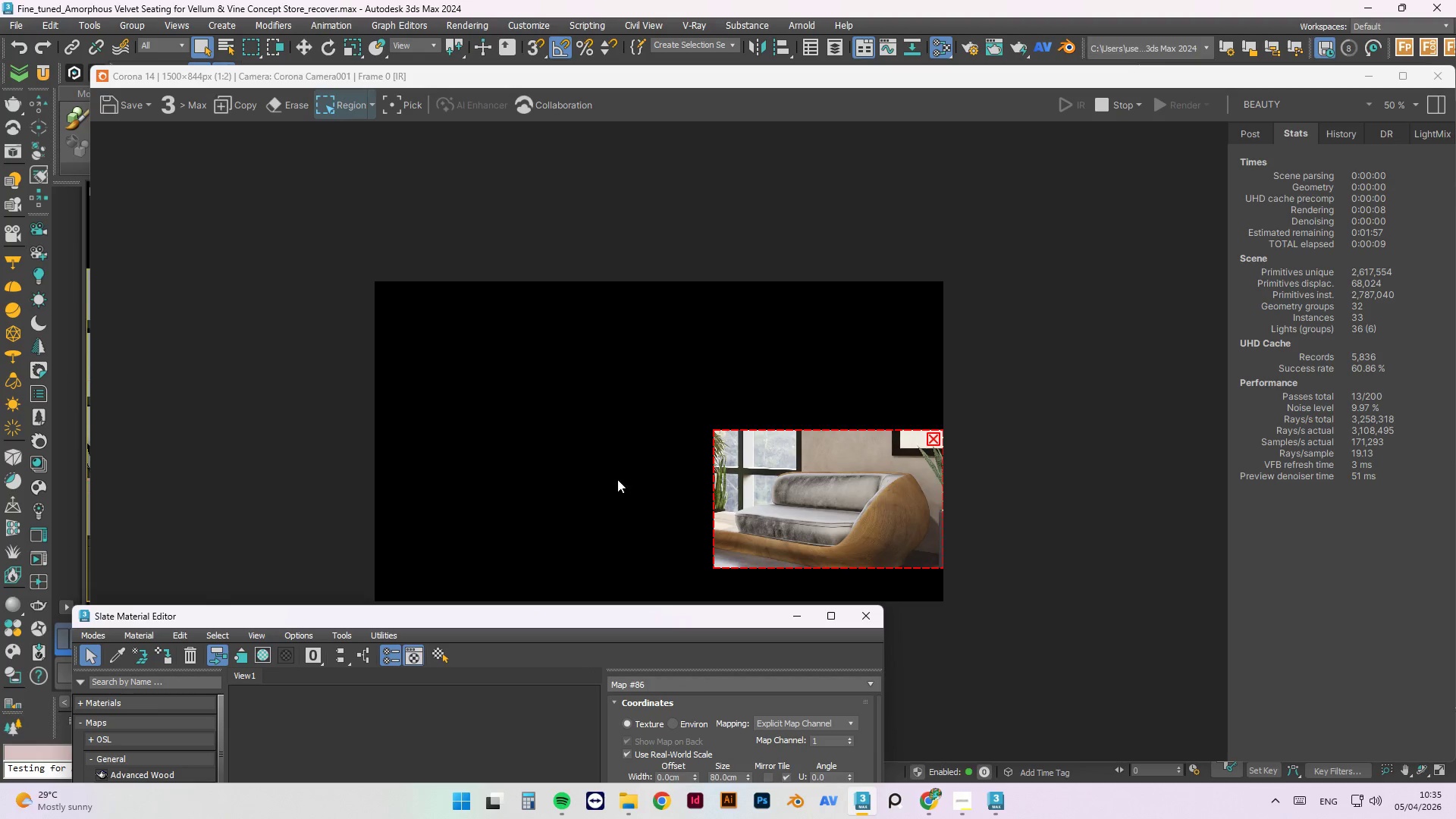 
left_click_drag(start_coordinate=[650, 430], to_coordinate=[400, 559])
 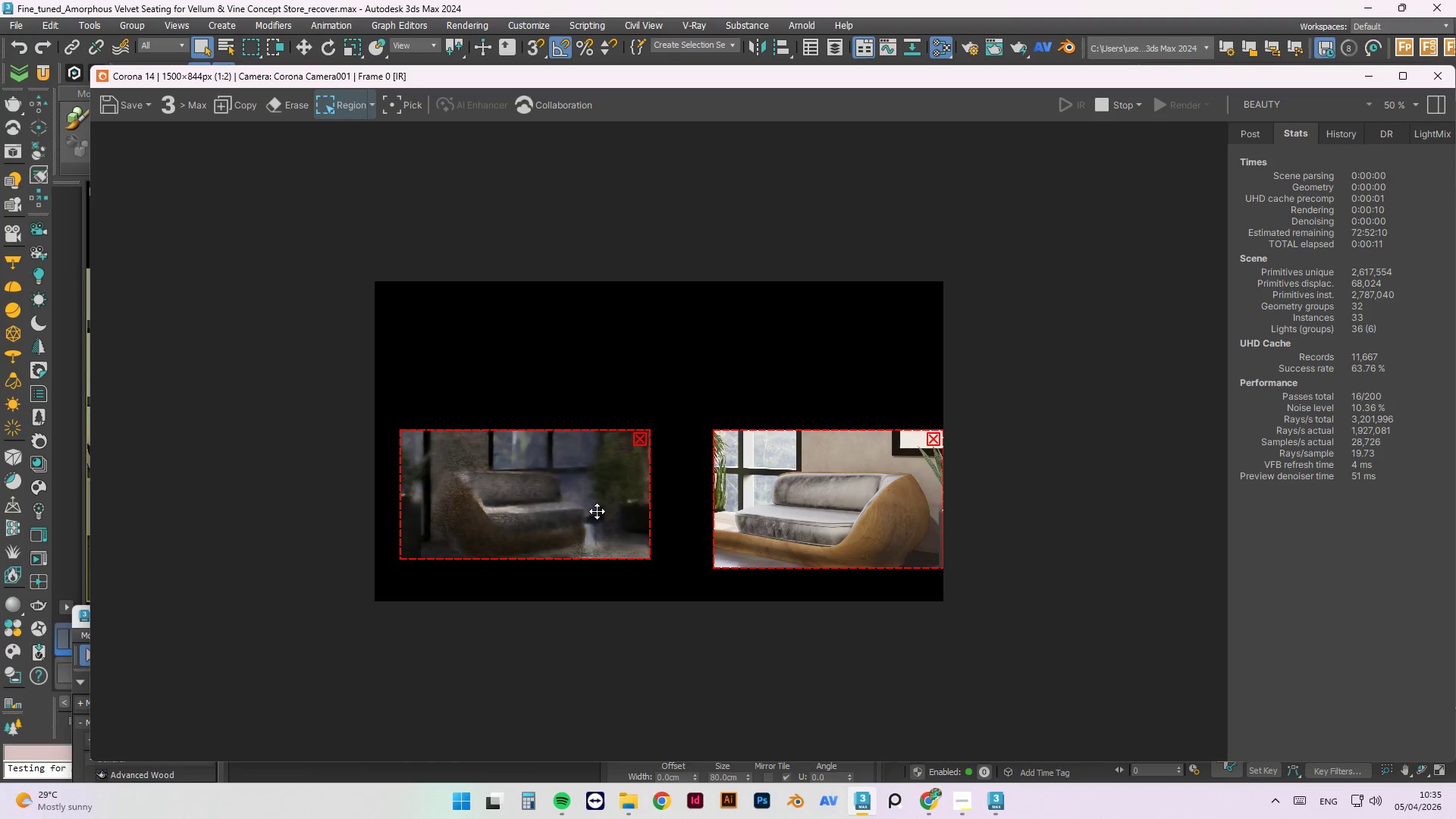 
scroll: coordinate [460, 541], scroll_direction: up, amount: 1.0
 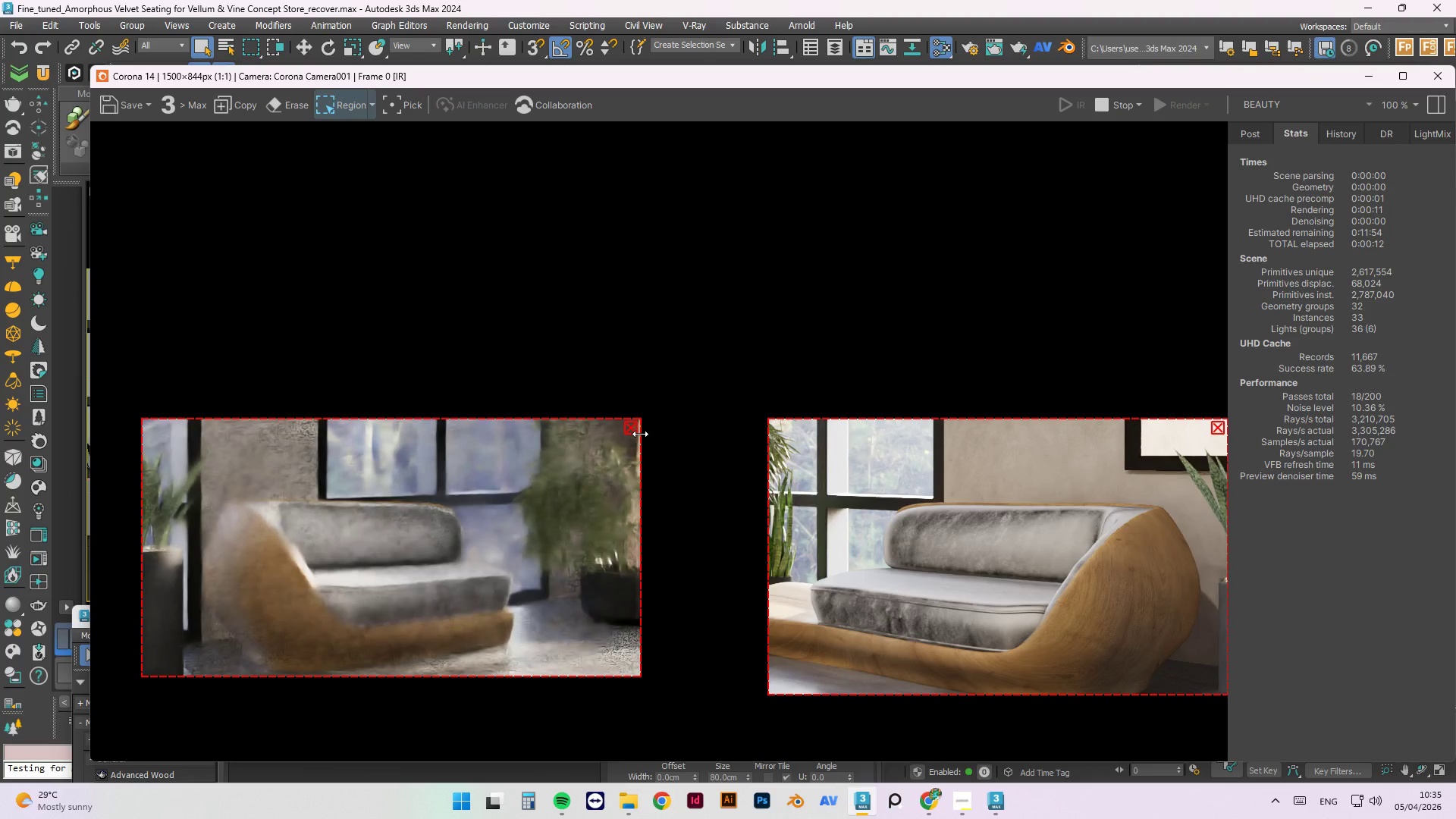 
left_click_drag(start_coordinate=[640, 435], to_coordinate=[538, 506])
 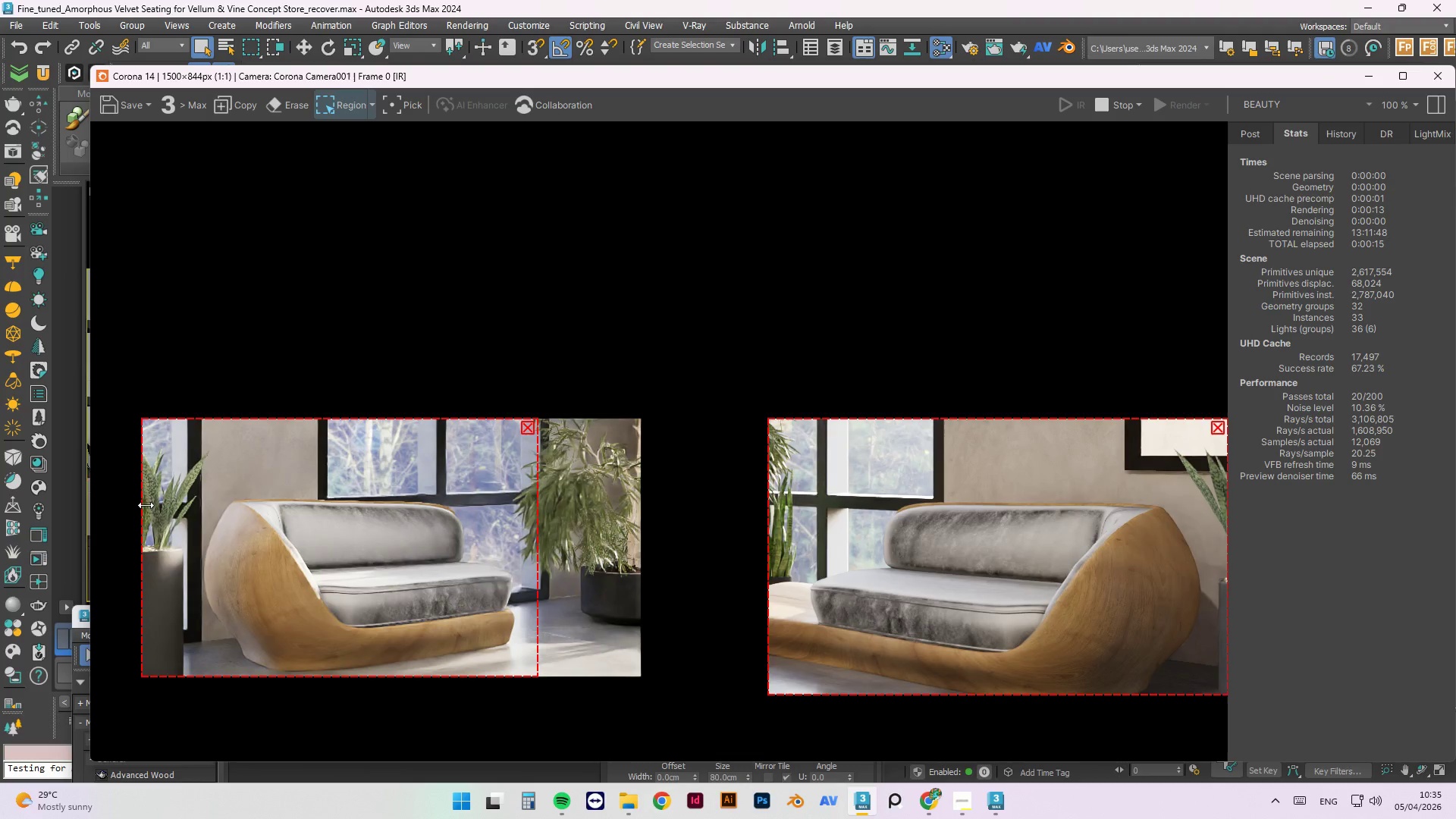 
left_click_drag(start_coordinate=[142, 505], to_coordinate=[176, 514])
 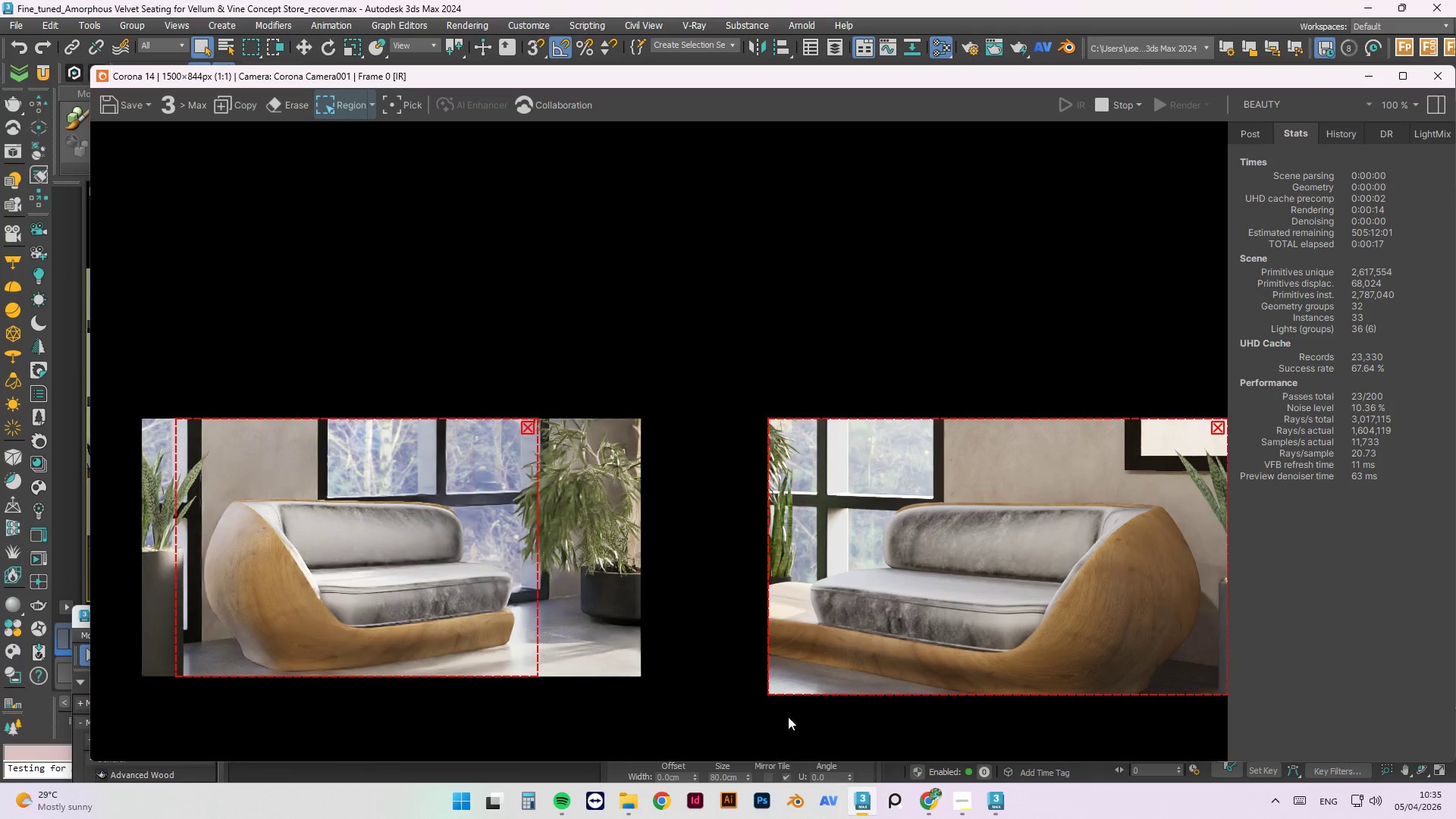 
scroll: coordinate [873, 611], scroll_direction: up, amount: 1.0
 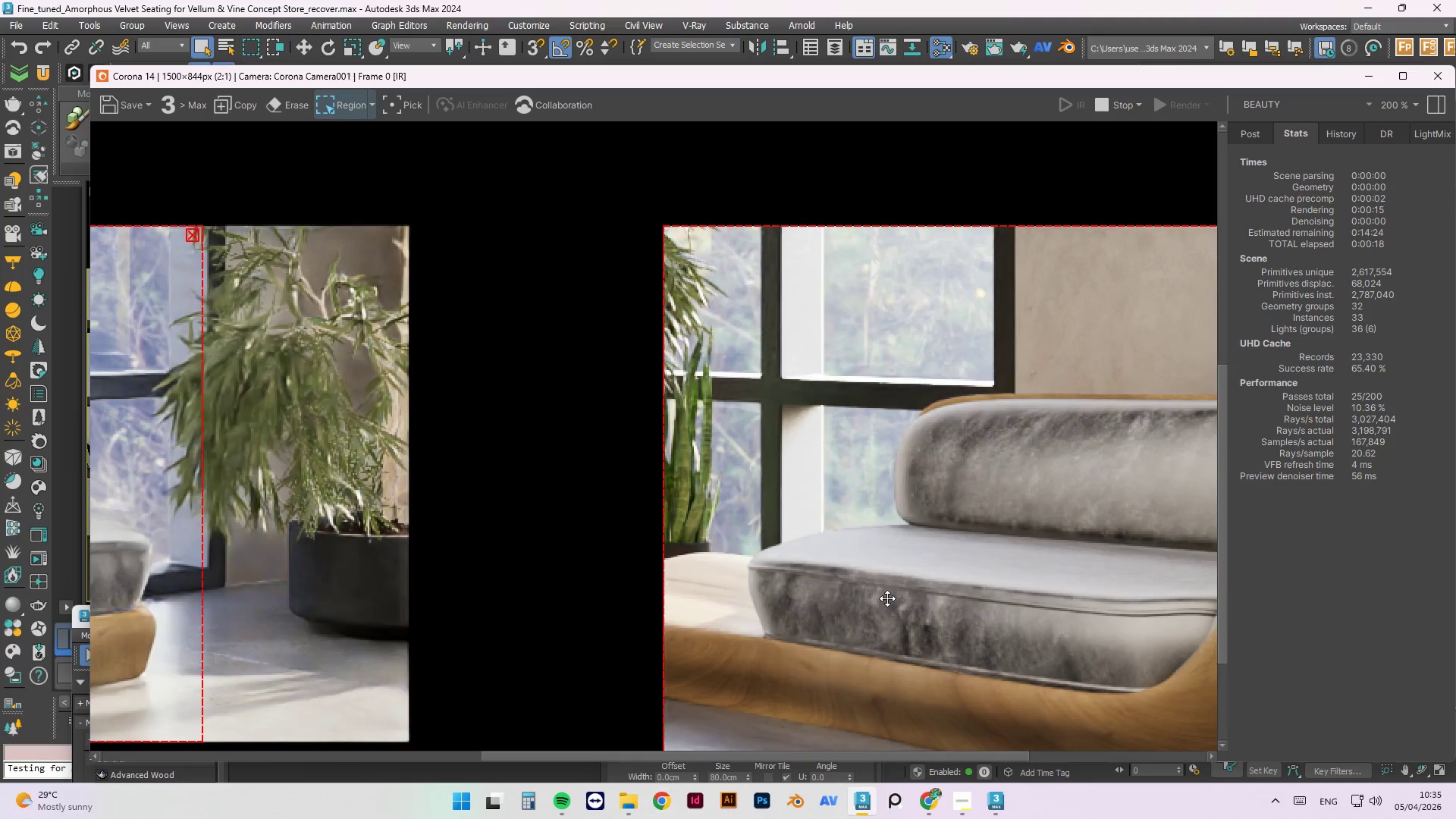 
scroll: coordinate [936, 558], scroll_direction: down, amount: 2.0
 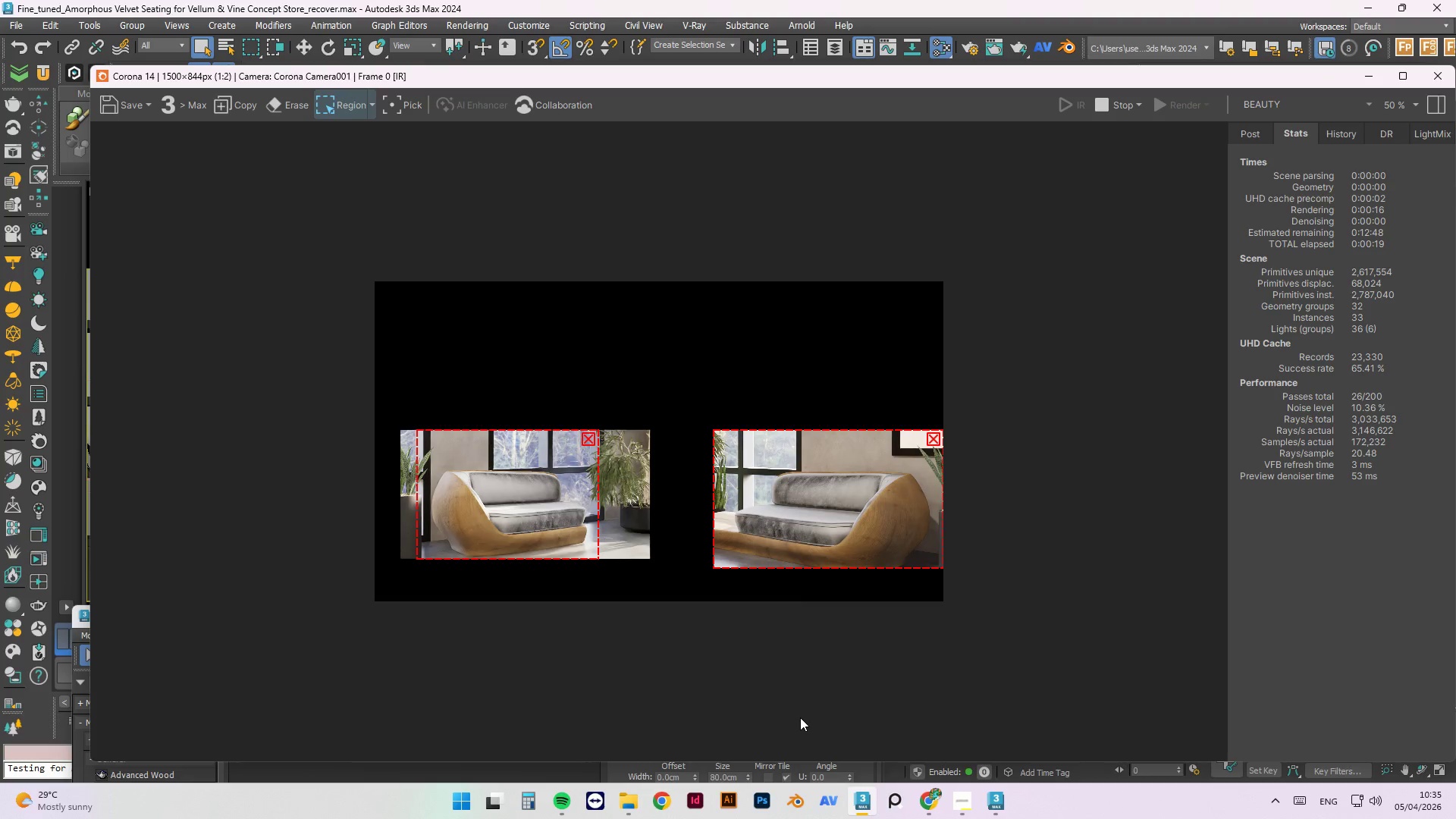 
key(M)
 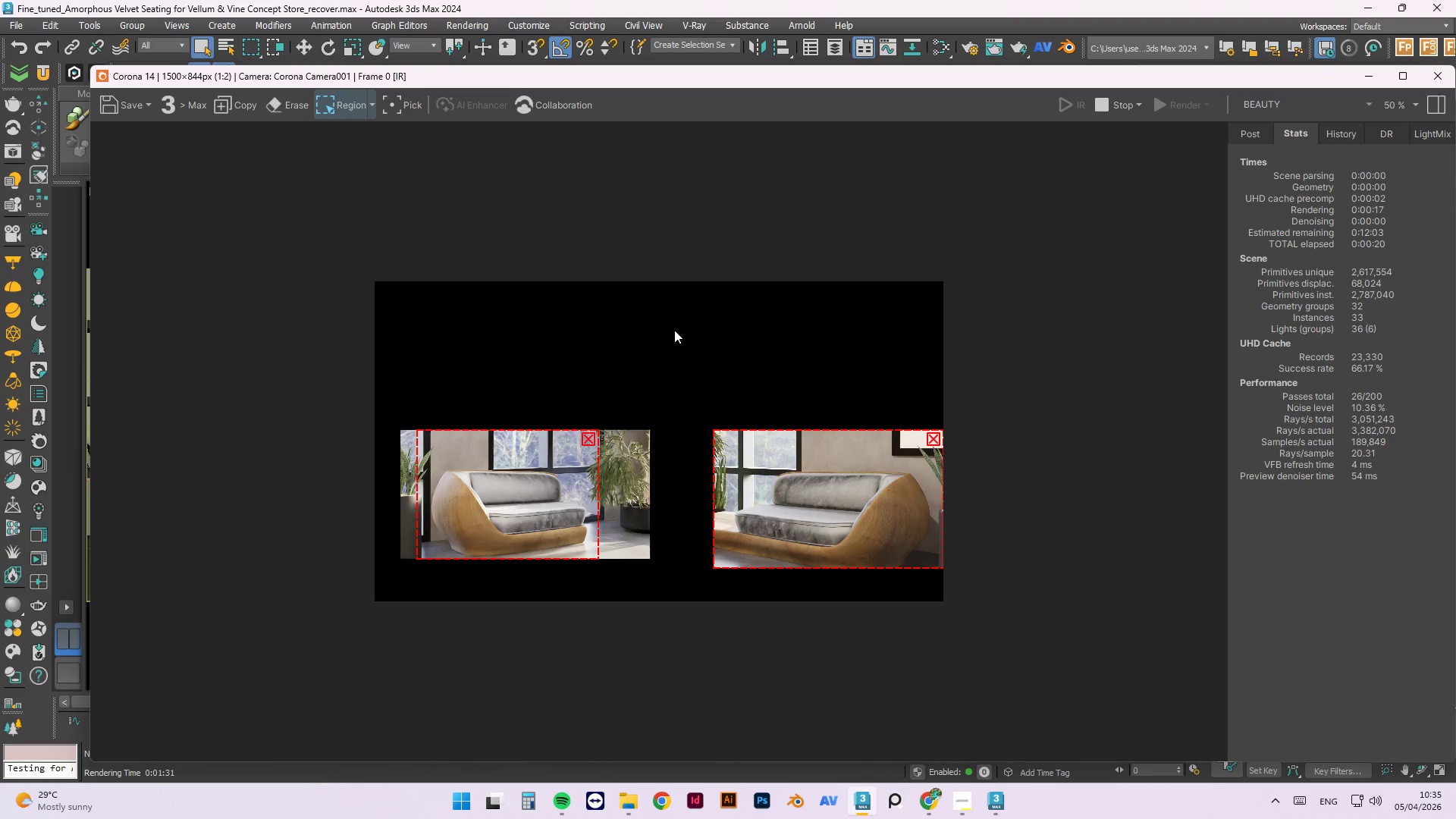 
scroll: coordinate [701, 465], scroll_direction: up, amount: 1.0
 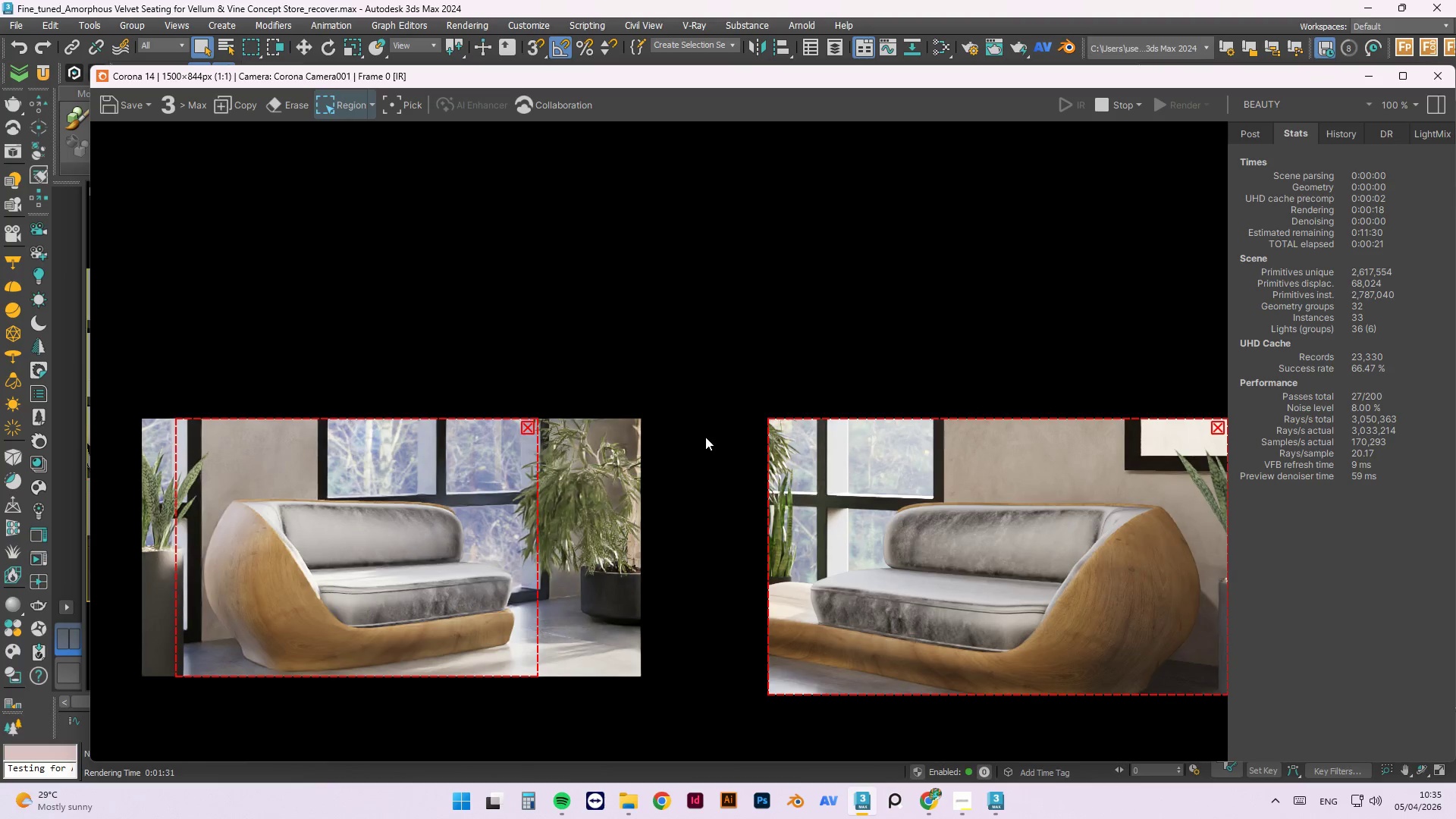 
key(M)
 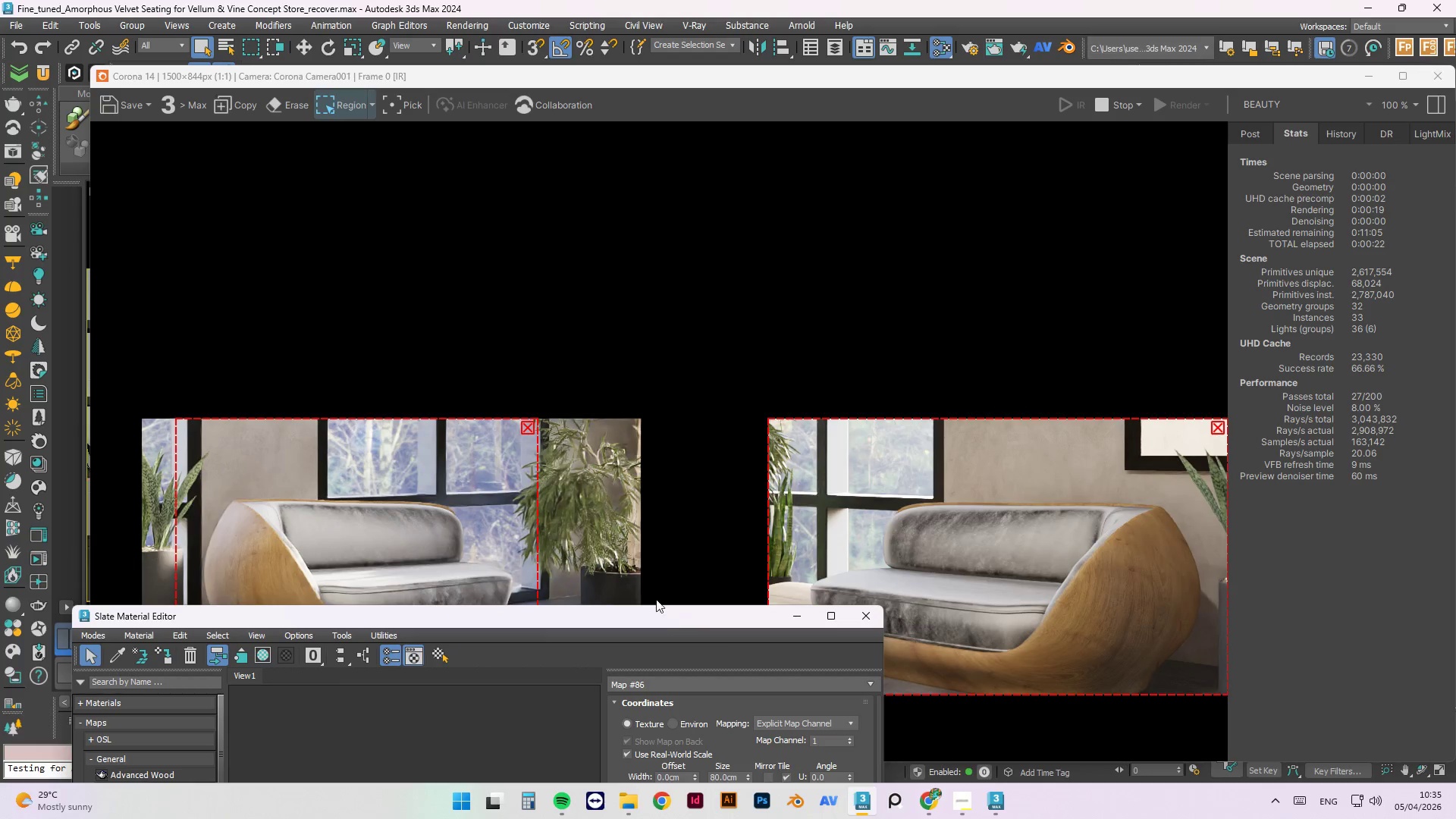 
left_click_drag(start_coordinate=[664, 621], to_coordinate=[968, 65])
 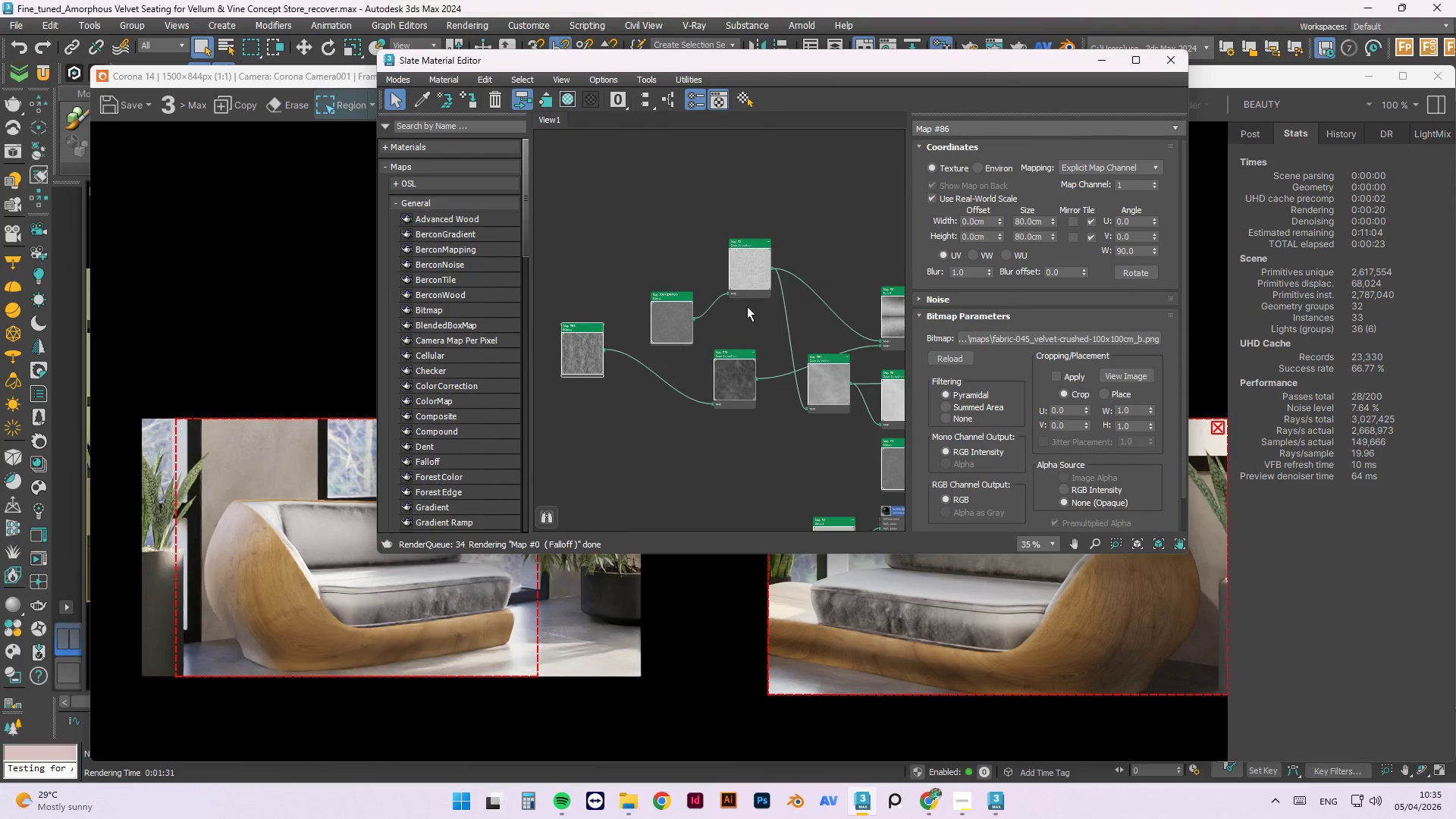 
scroll: coordinate [634, 265], scroll_direction: down, amount: 2.0
 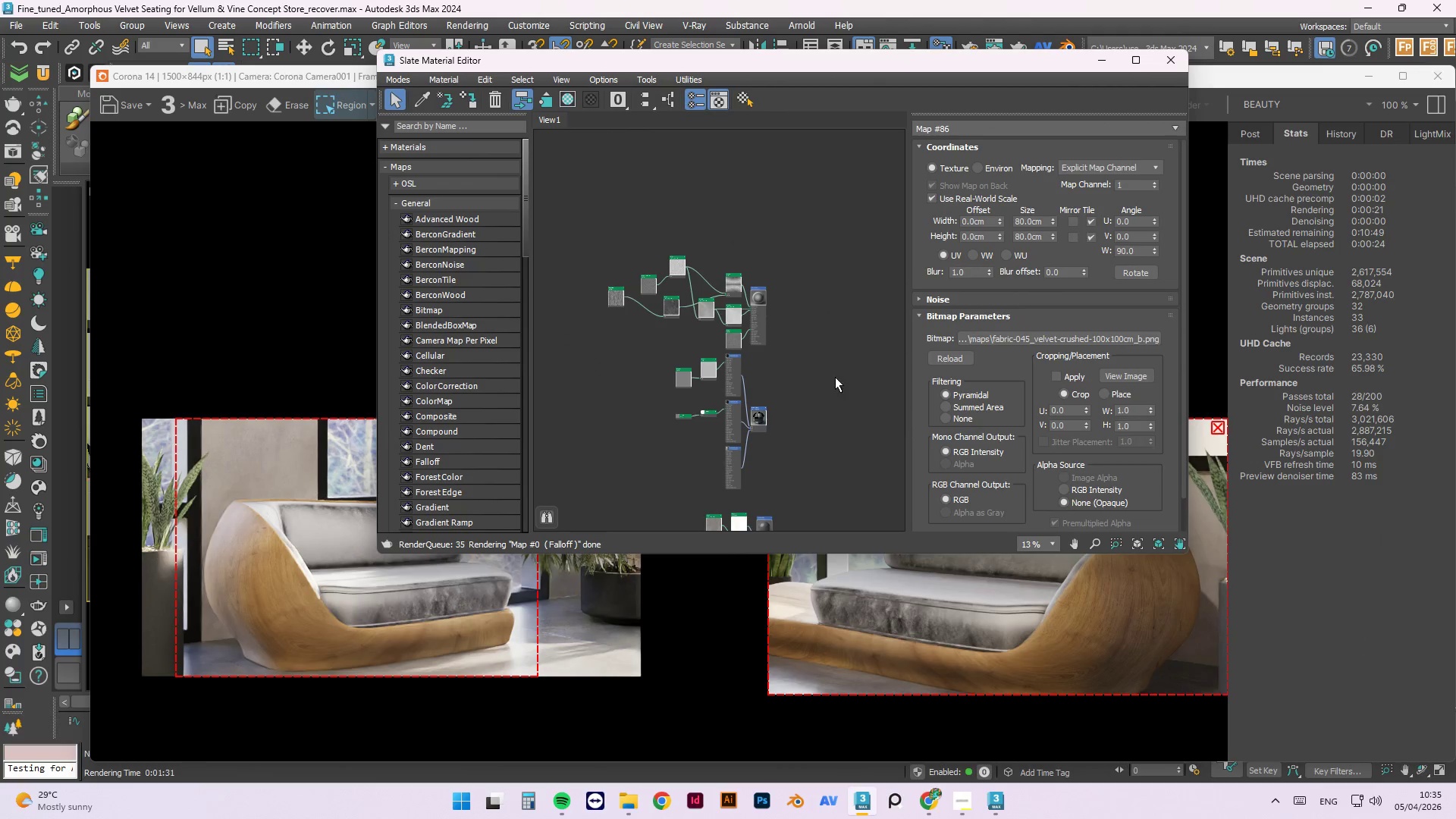 
scroll: coordinate [740, 320], scroll_direction: up, amount: 2.0
 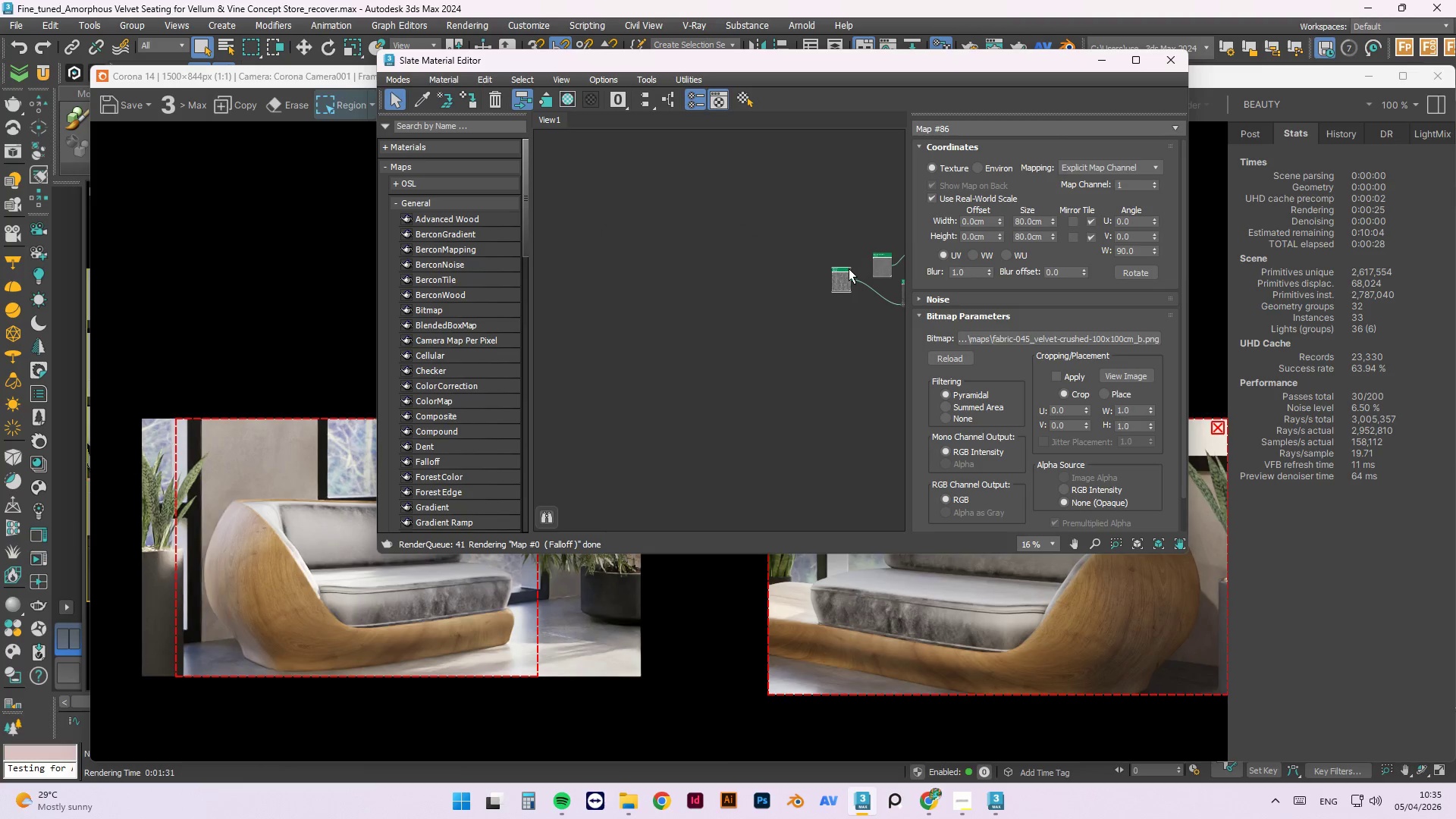 
left_click([835, 284])
 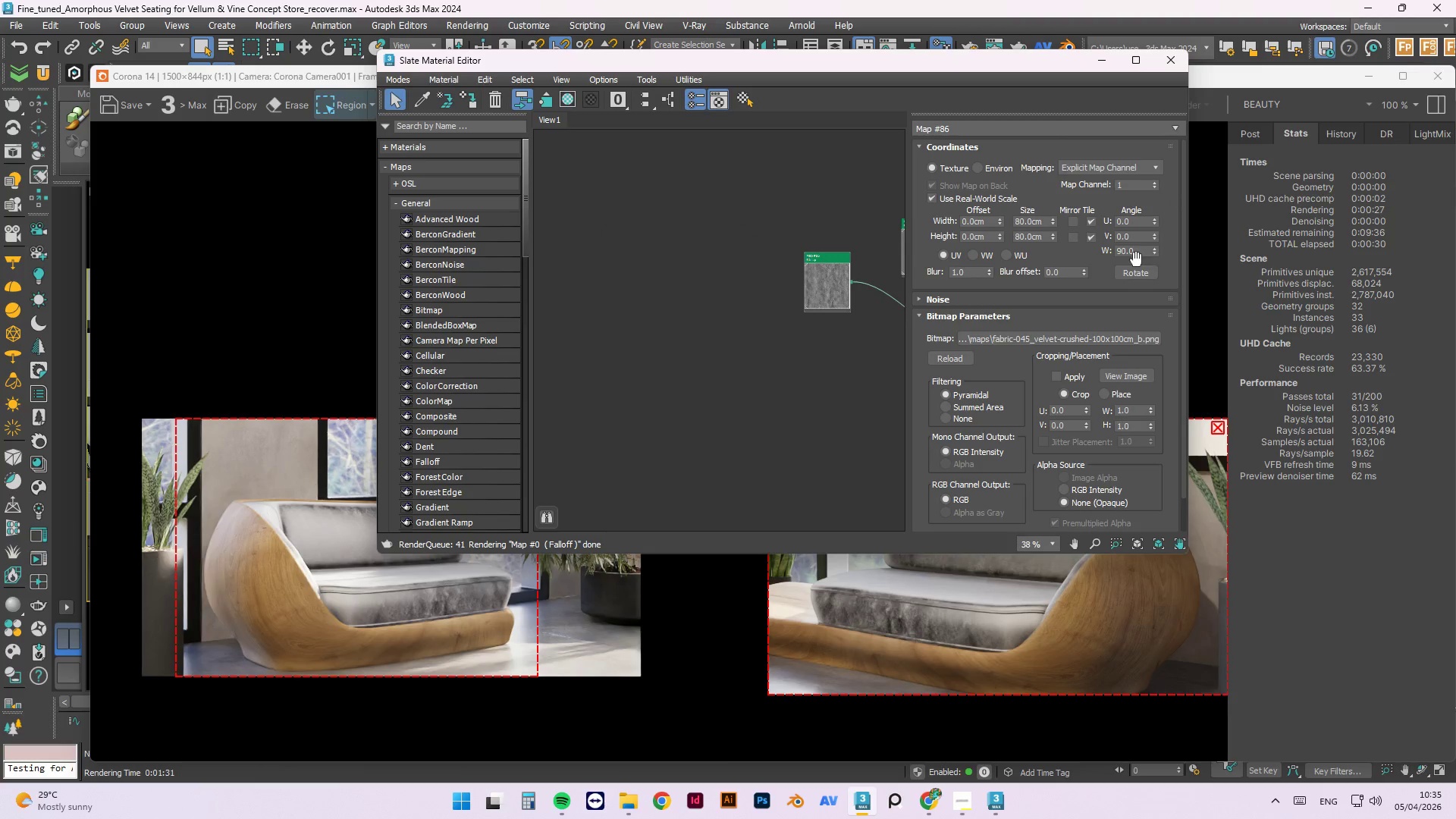 
scroll: coordinate [850, 277], scroll_direction: up, amount: 2.0
 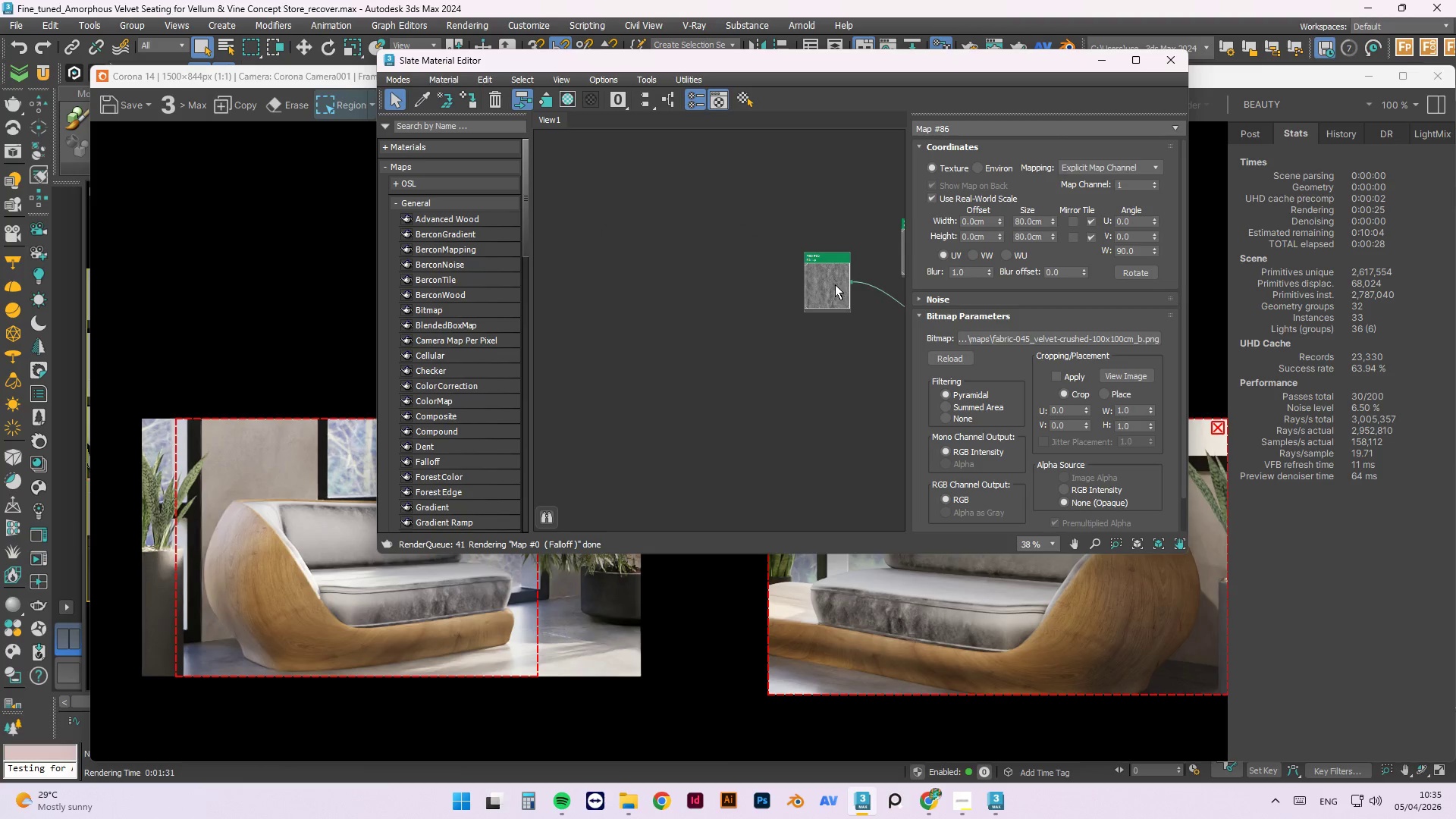 
left_click_drag(start_coordinate=[1141, 250], to_coordinate=[1075, 246])
 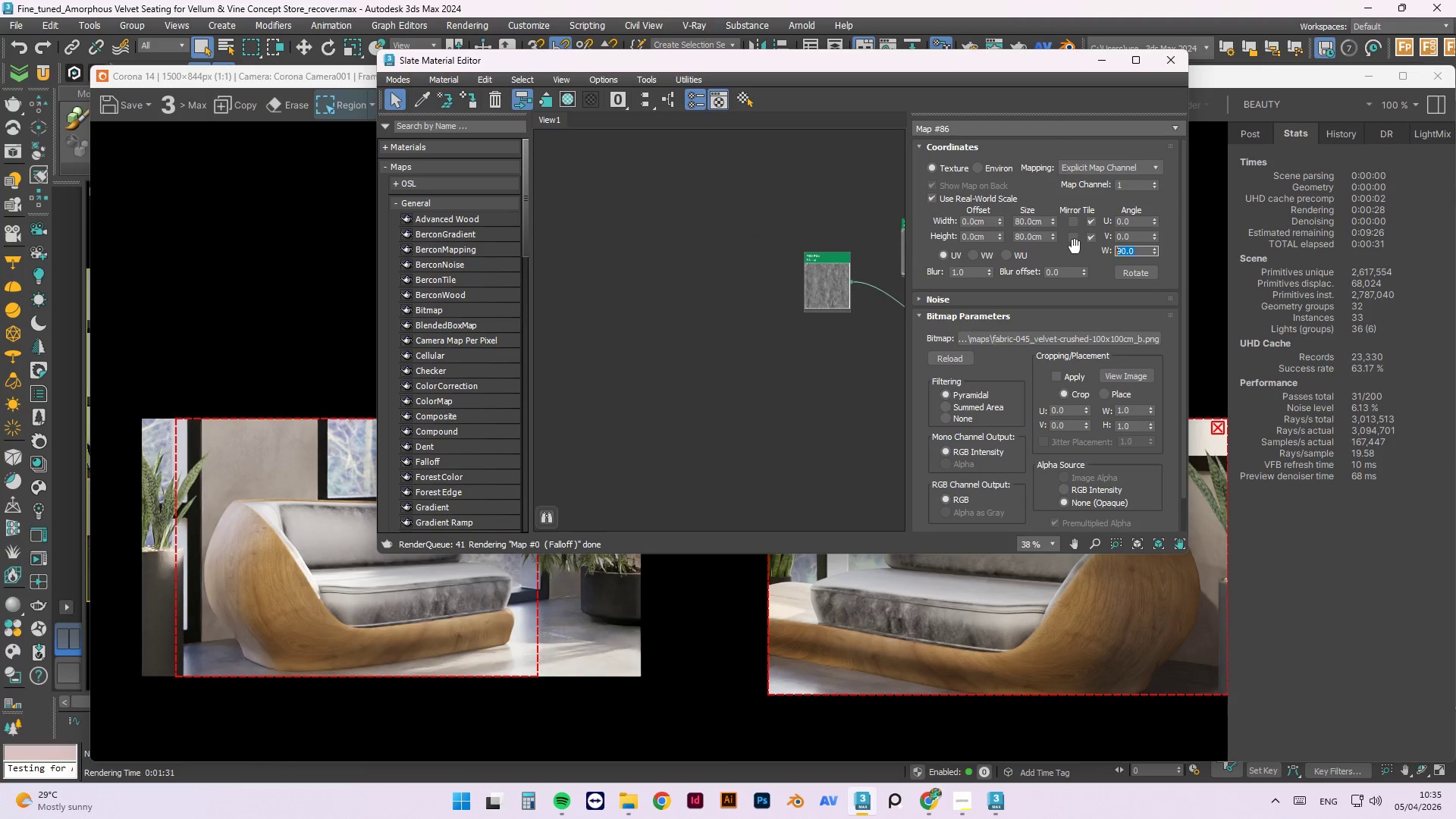 
key(Numpad0)
 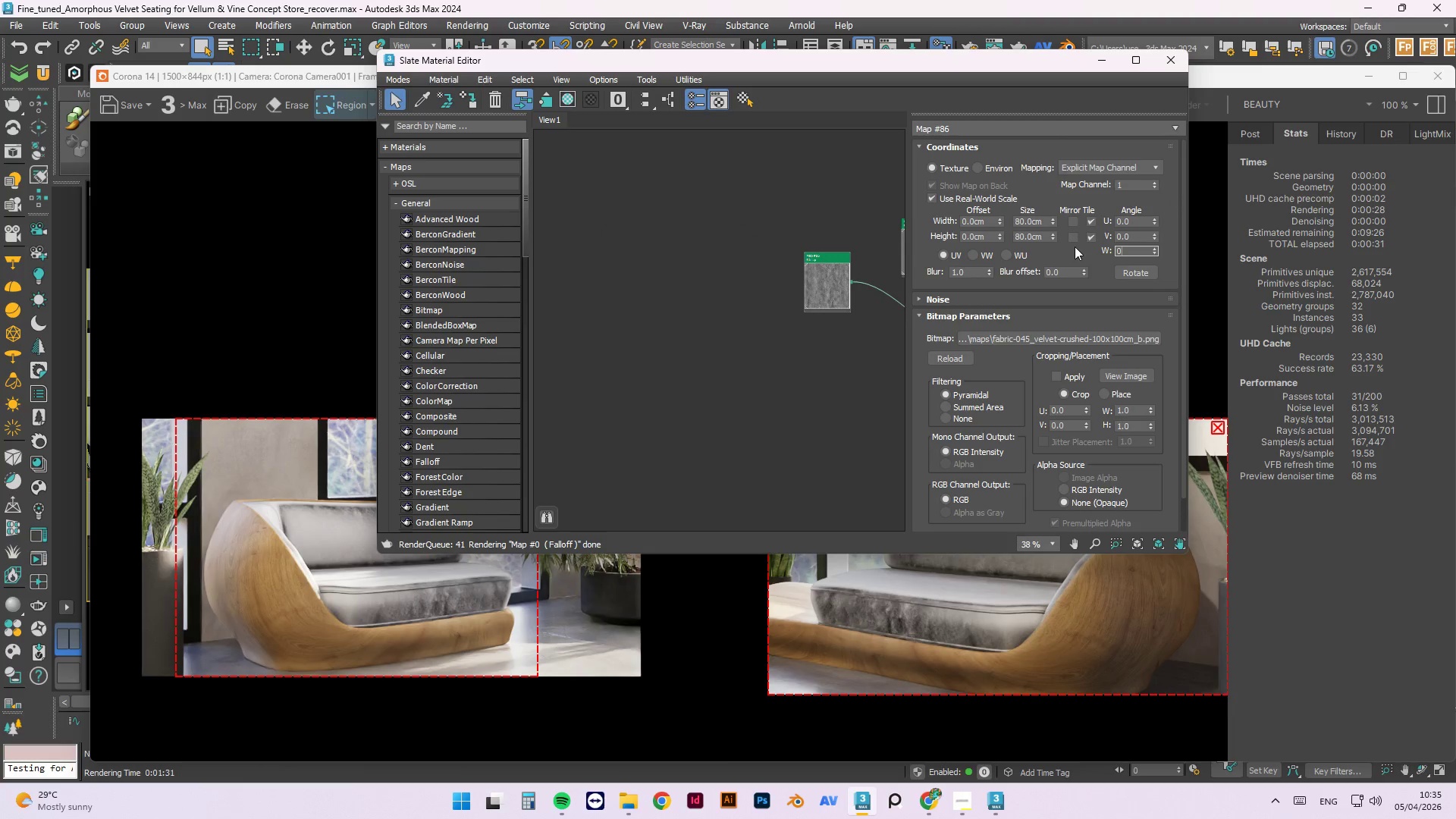 
key(NumpadEnter)
 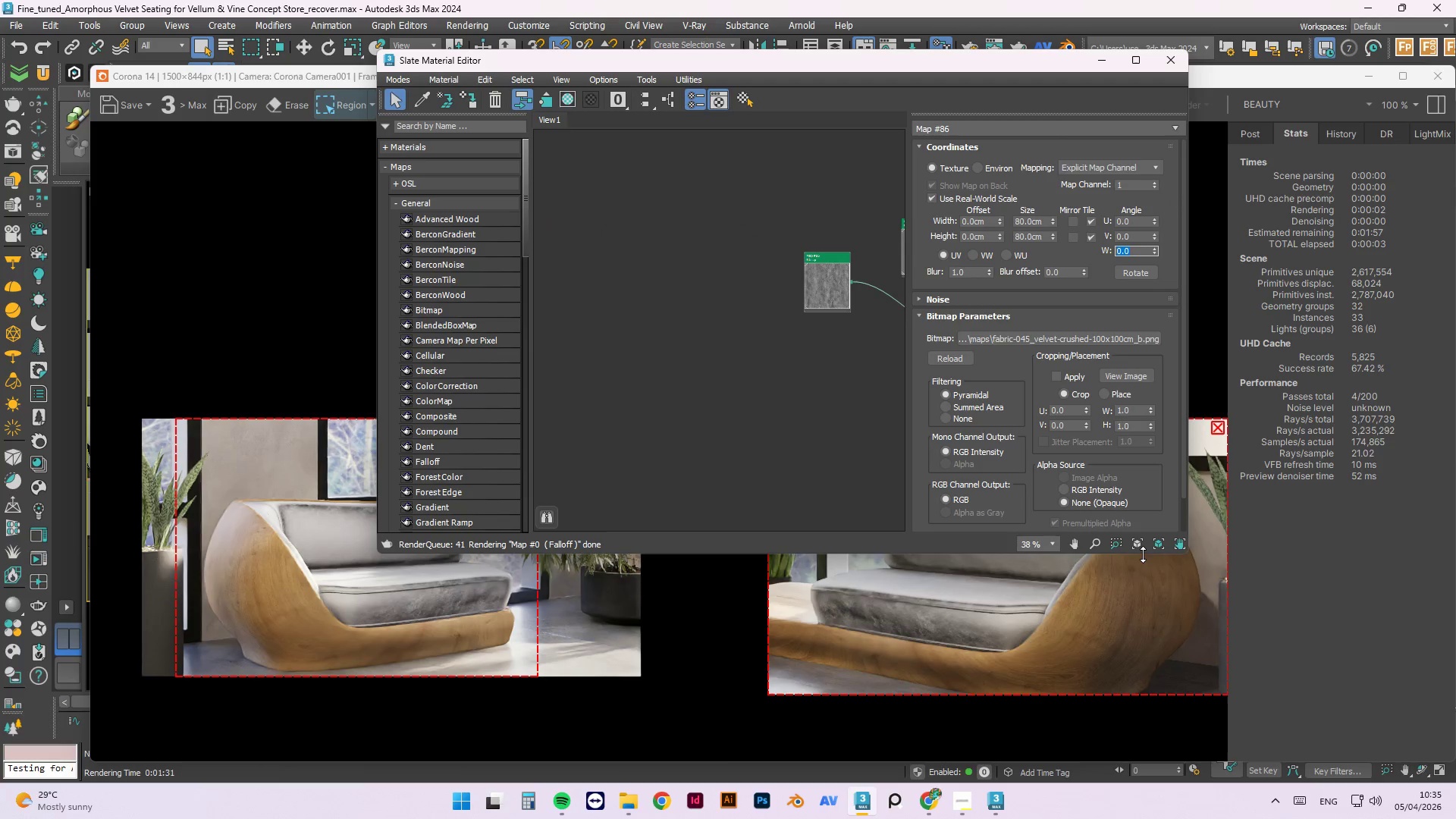 
wait(5.3)
 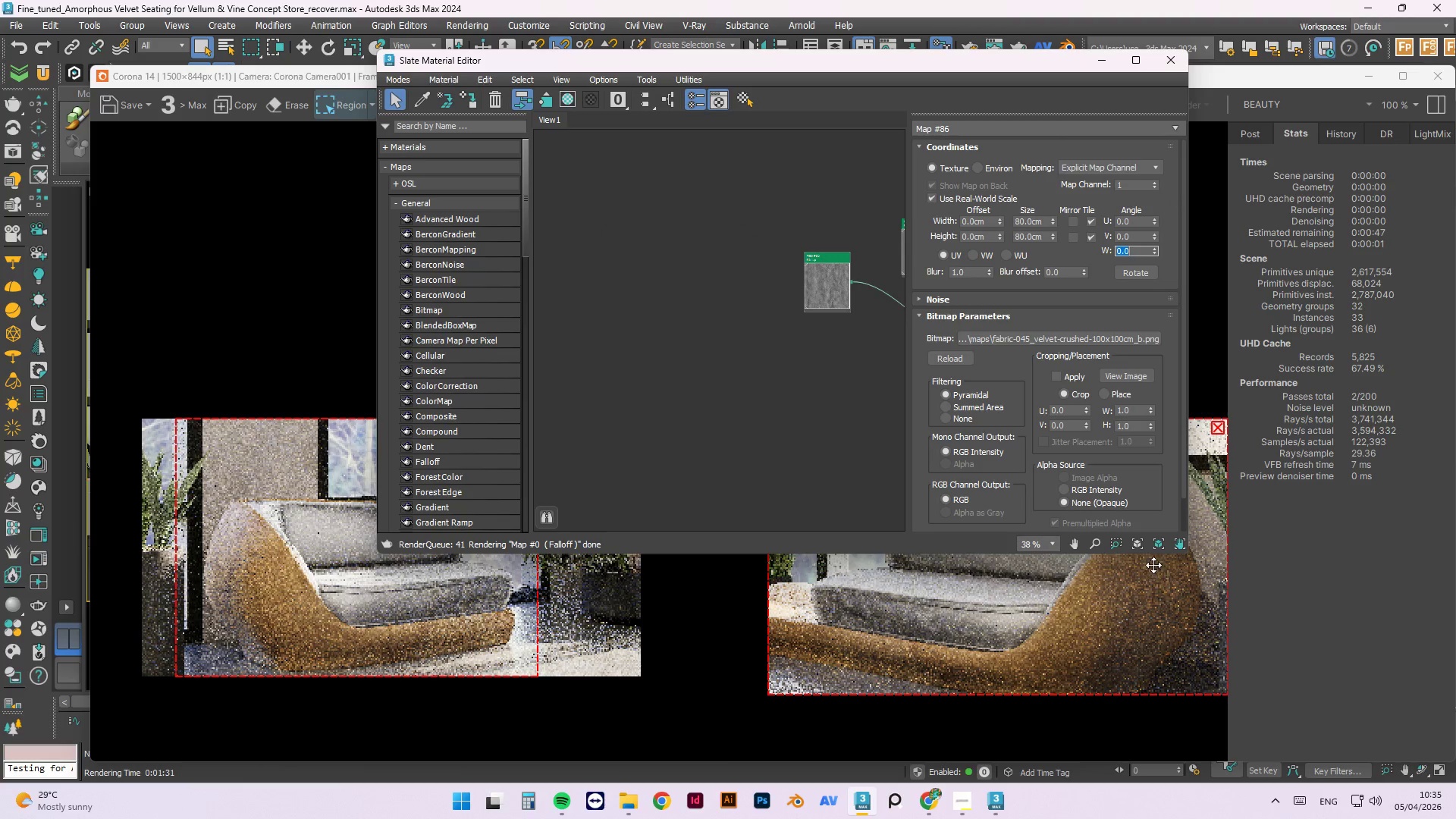 
scroll: coordinate [290, 494], scroll_direction: up, amount: 1.0
 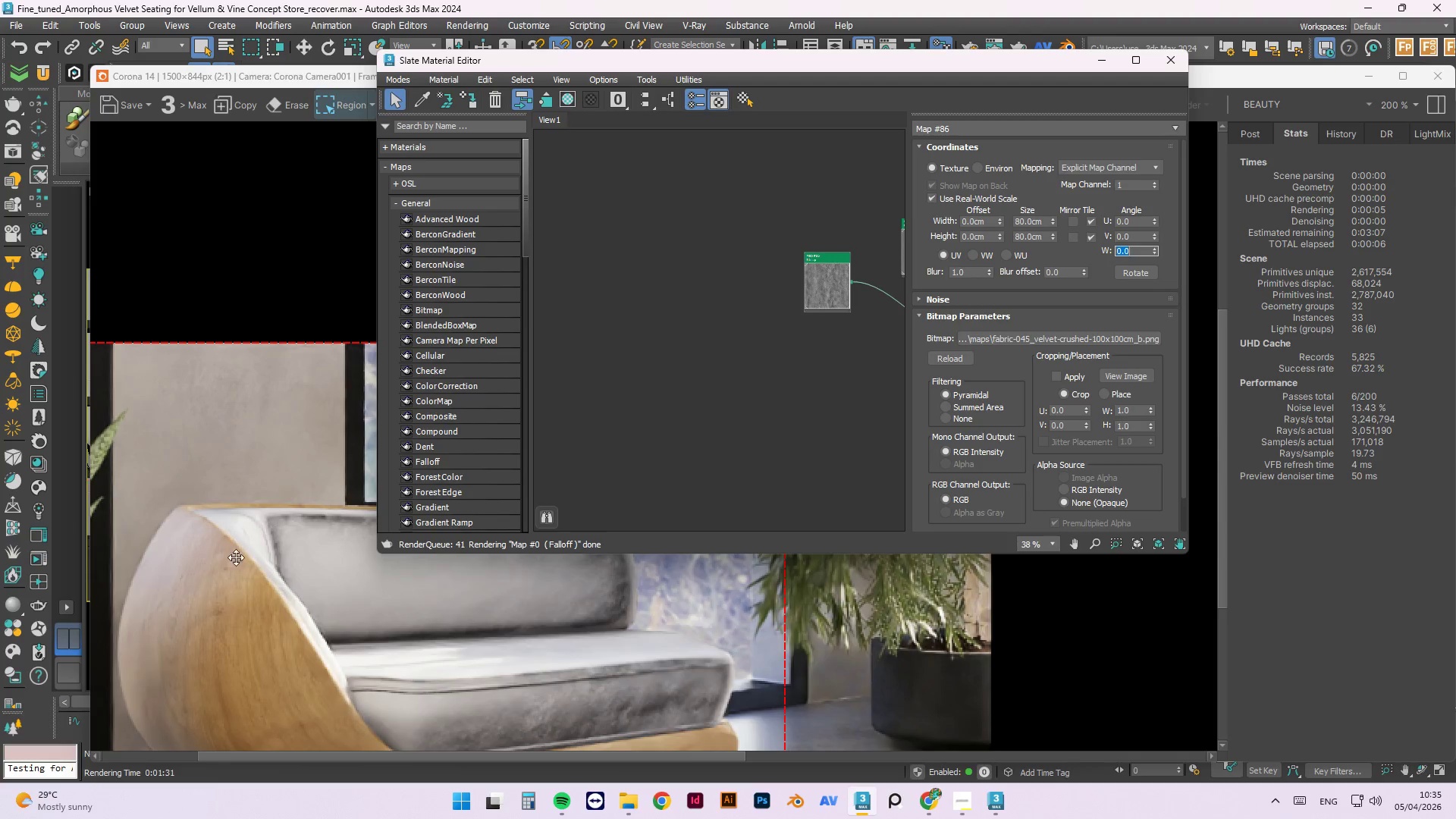 
scroll: coordinate [243, 635], scroll_direction: down, amount: 2.0
 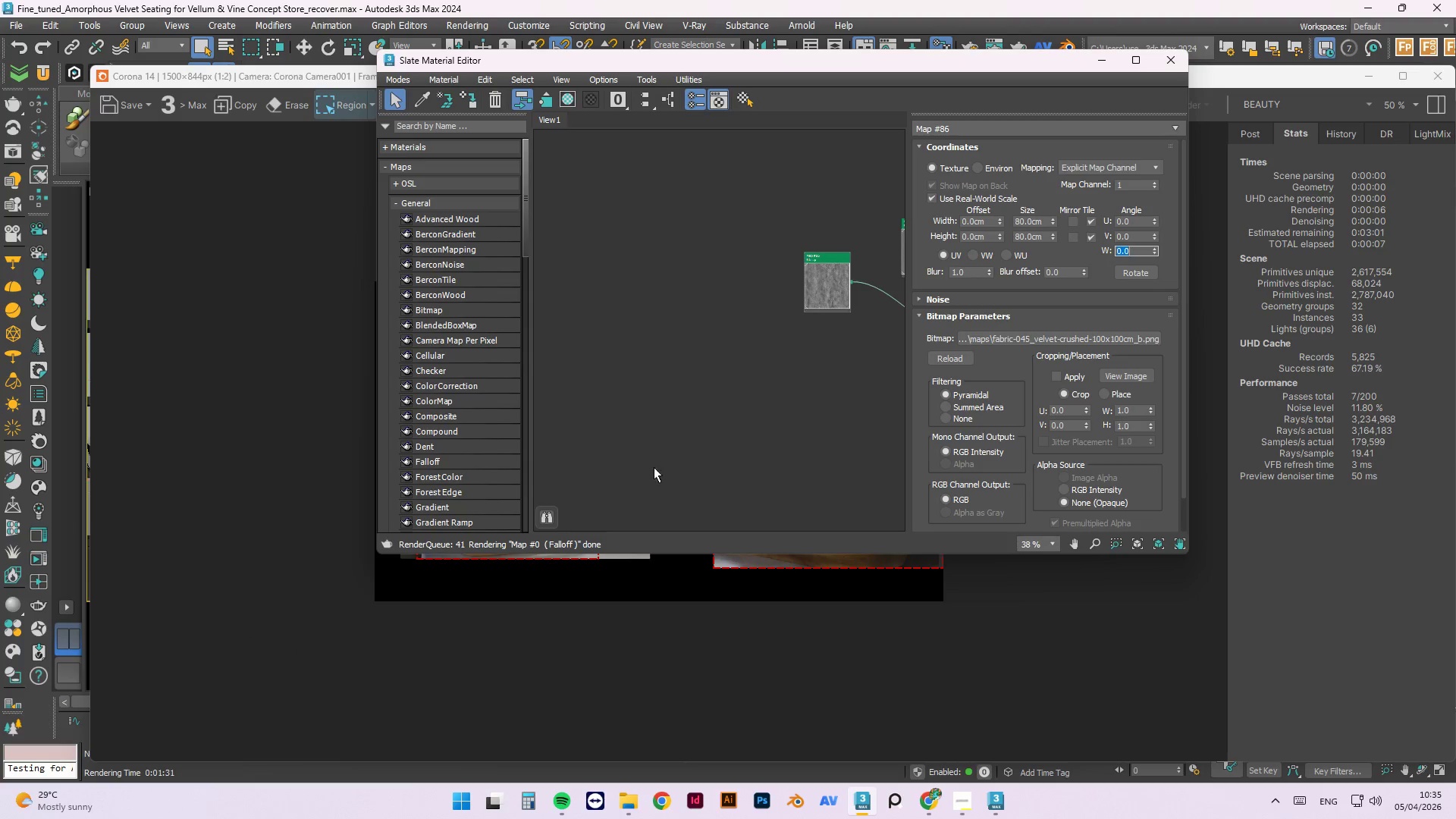 
scroll: coordinate [501, 409], scroll_direction: none, amount: 0.0
 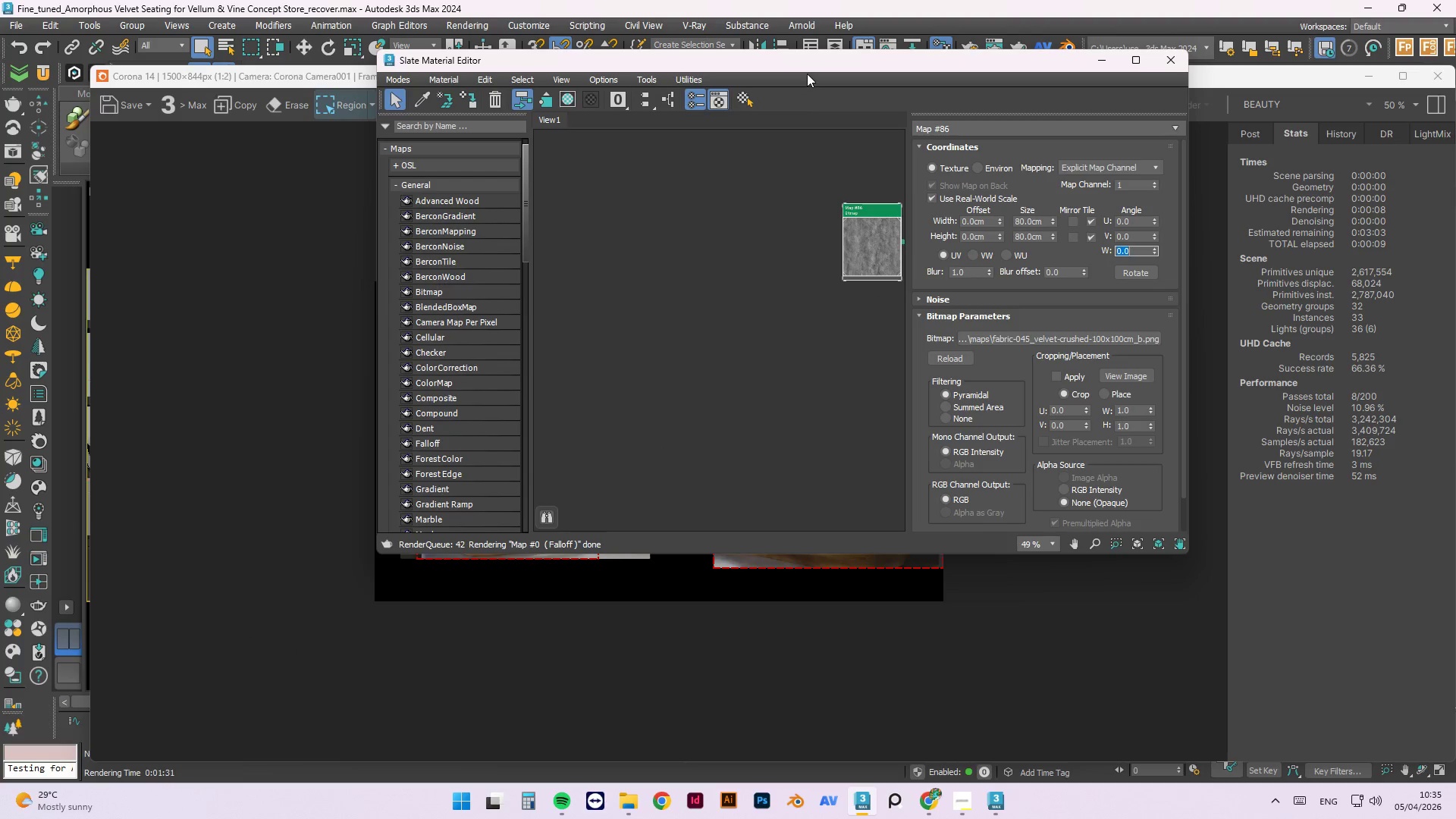 
left_click_drag(start_coordinate=[805, 66], to_coordinate=[1016, 190])
 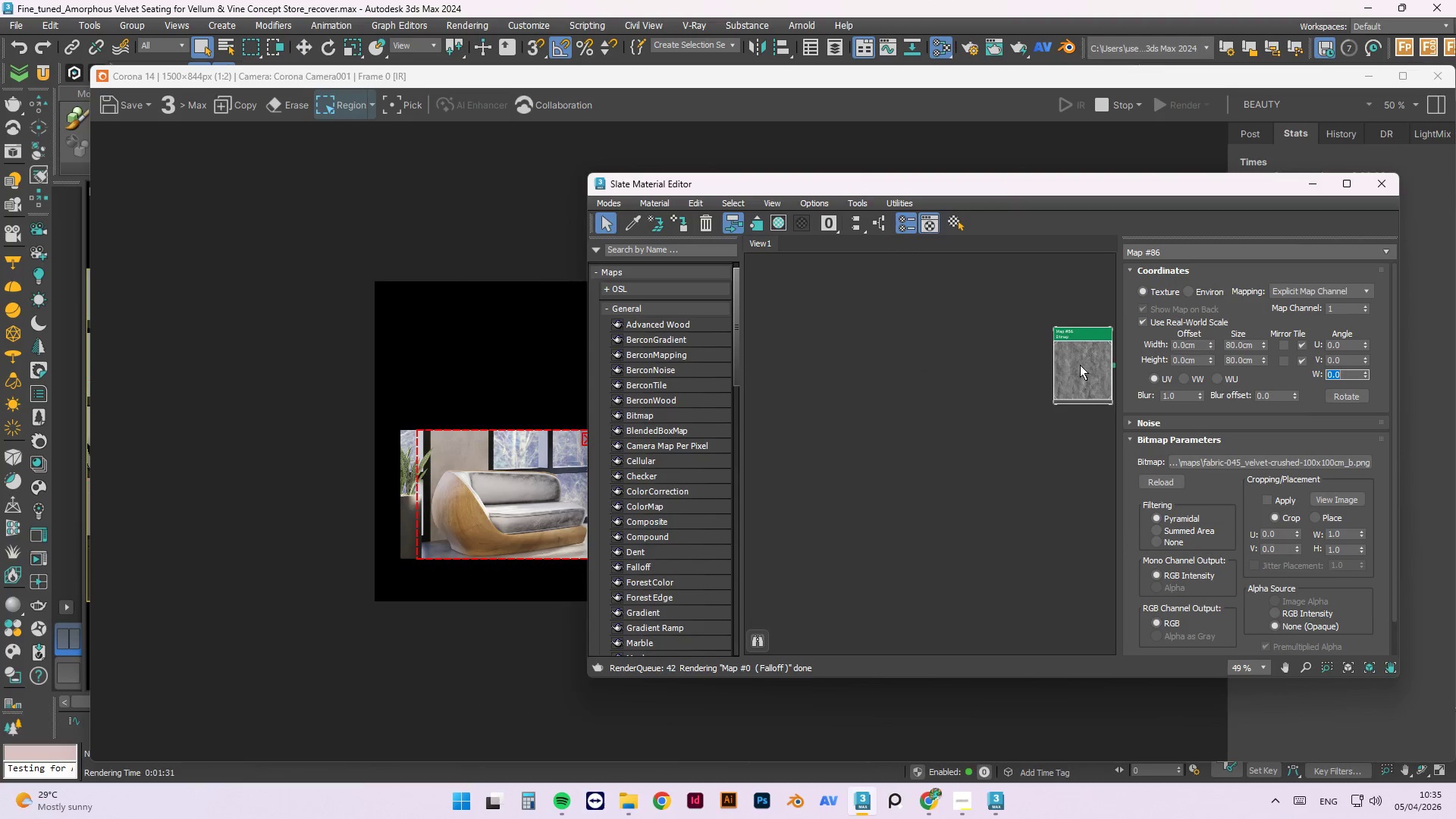 
scroll: coordinate [865, 551], scroll_direction: up, amount: 2.0
 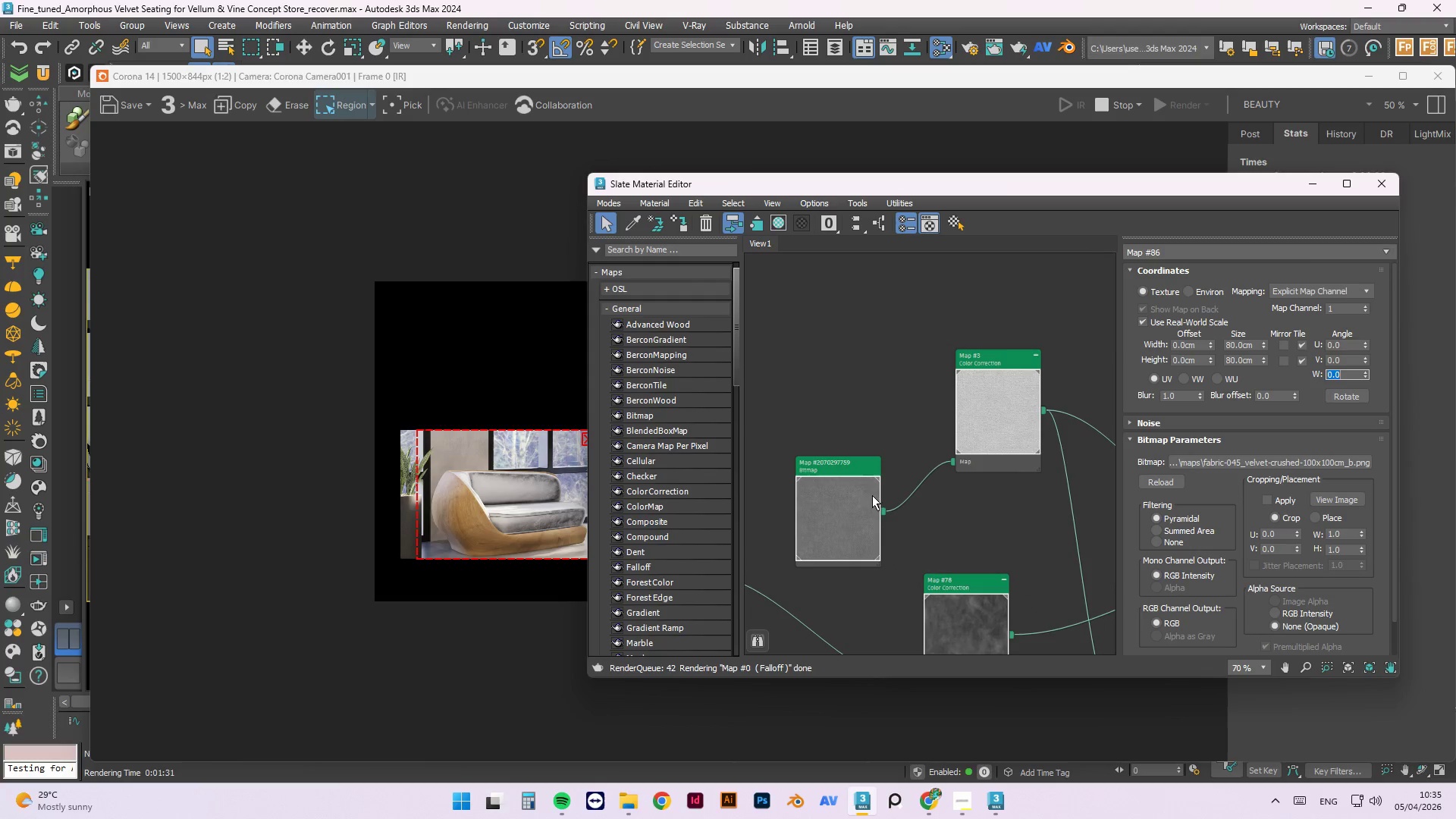 
left_click([839, 522])
 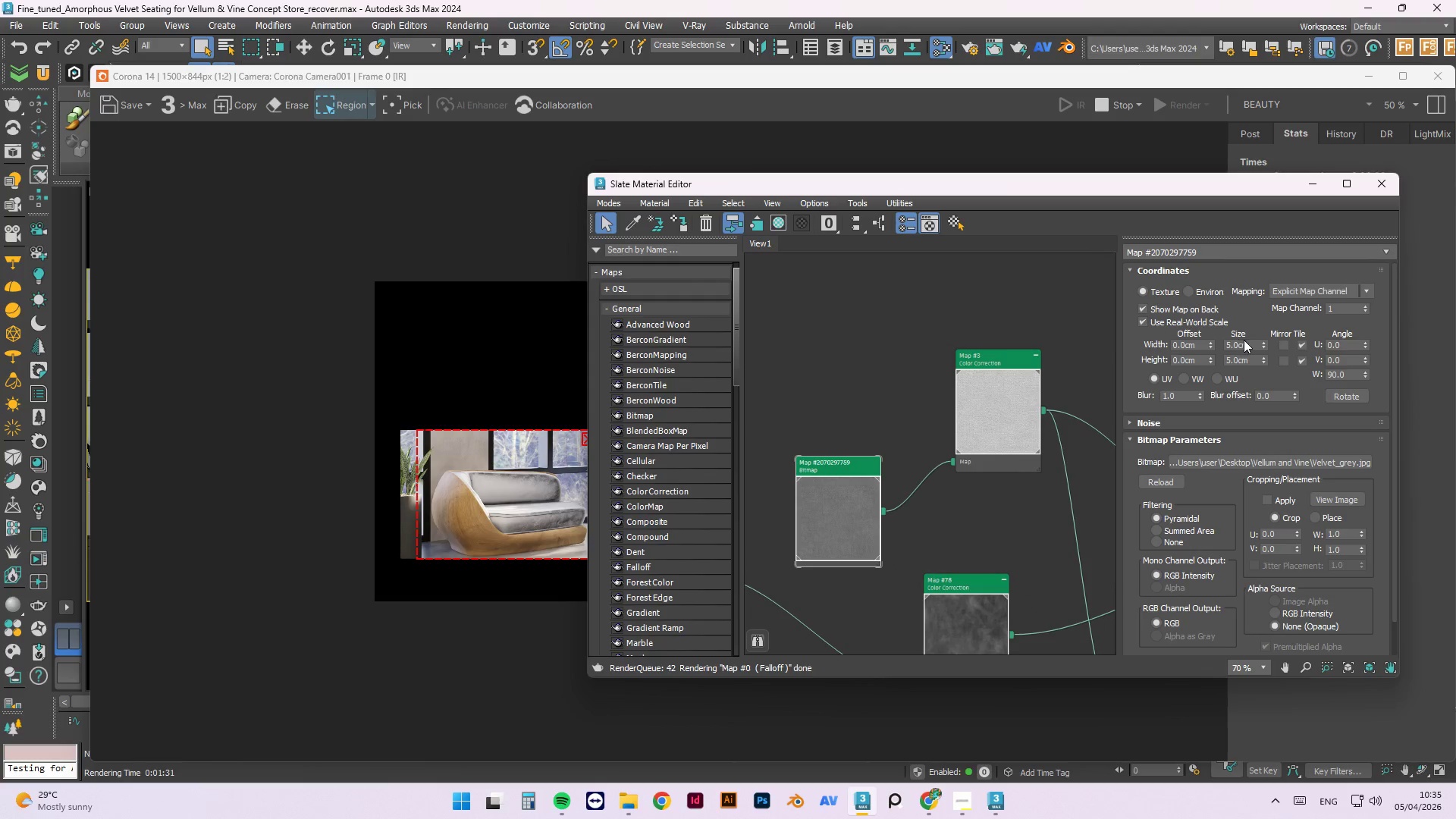 
left_click_drag(start_coordinate=[1247, 340], to_coordinate=[1237, 342])
 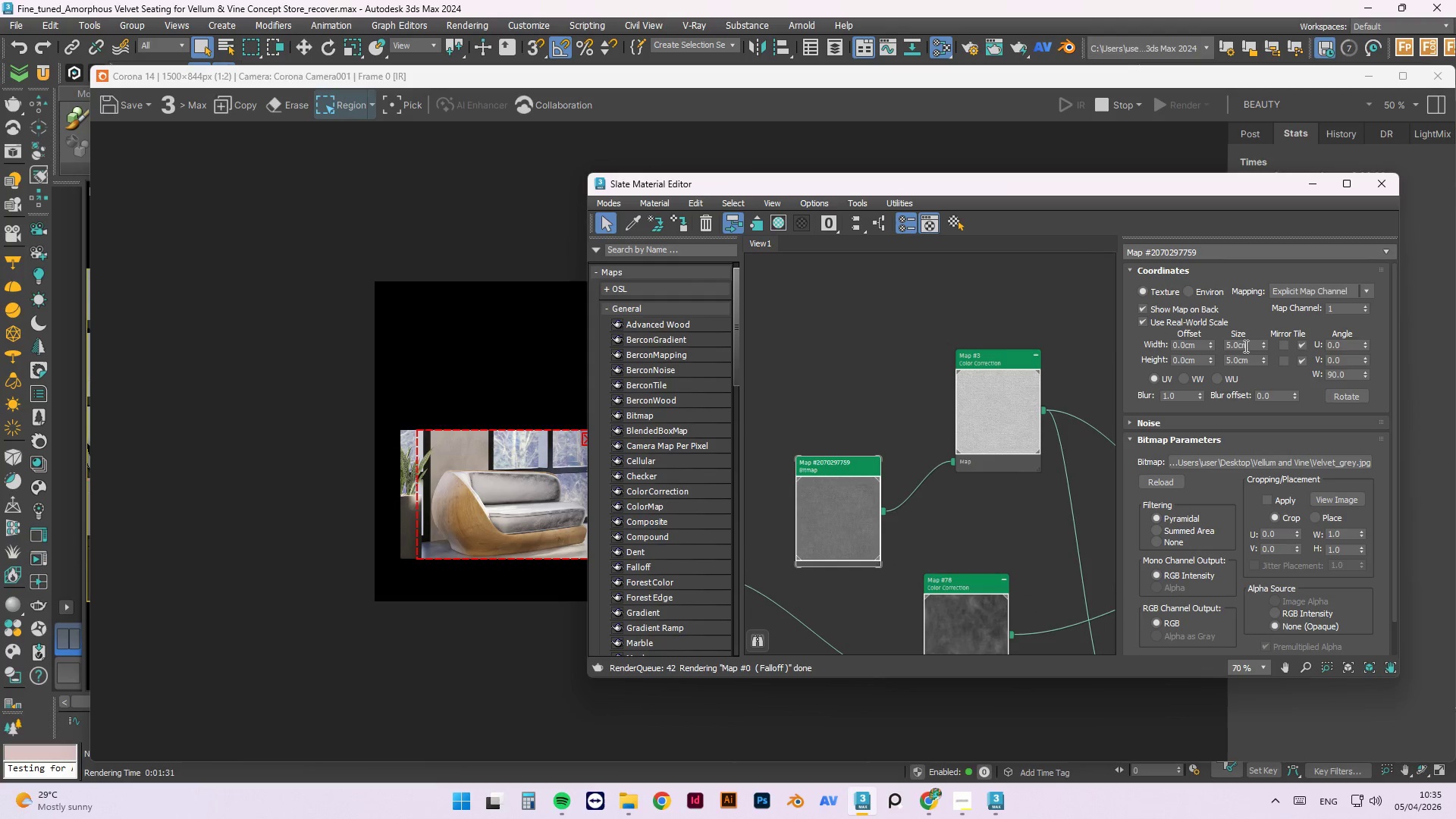 
left_click_drag(start_coordinate=[1249, 347], to_coordinate=[1211, 348])
 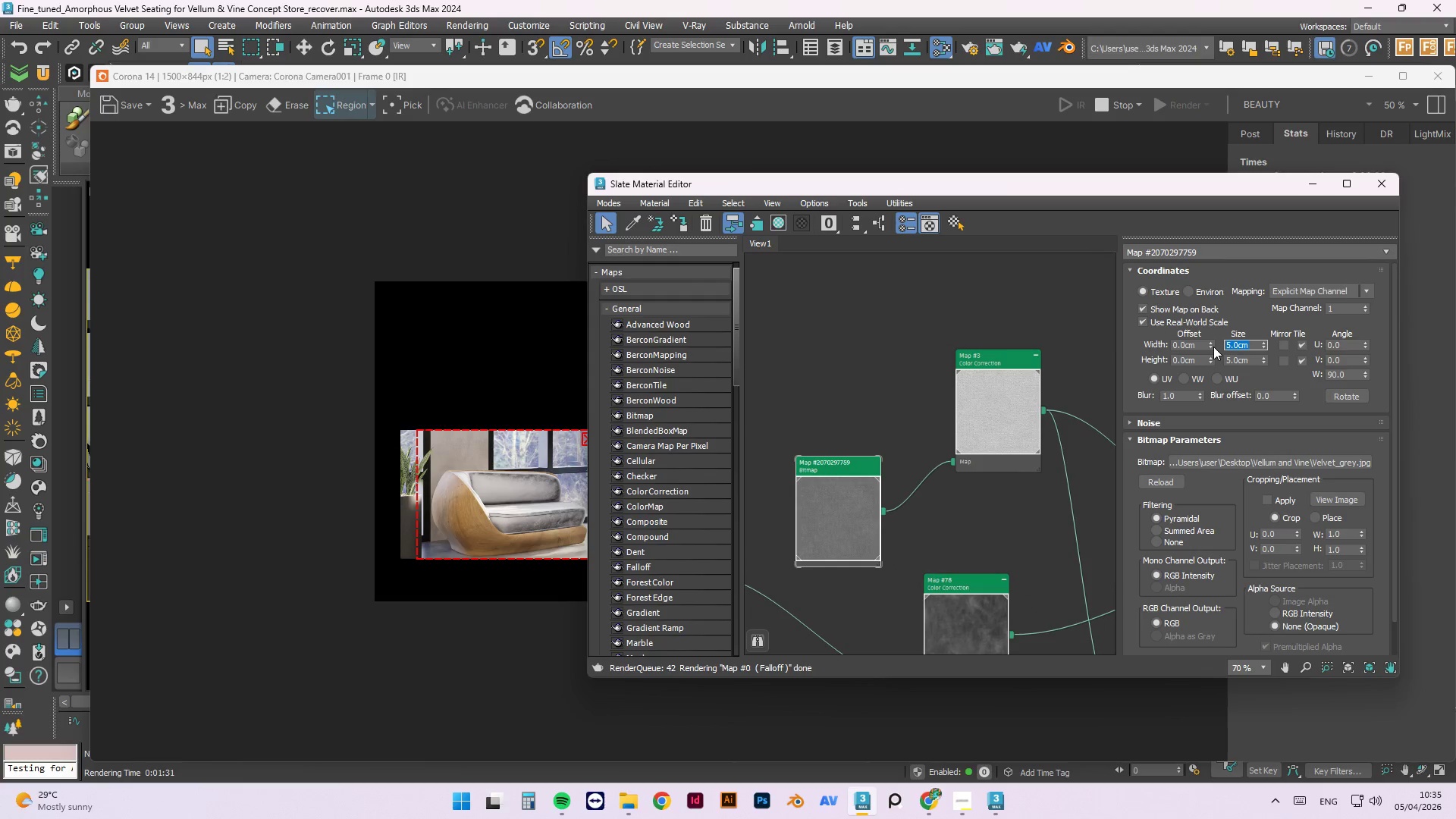 
key(Numpad5)
 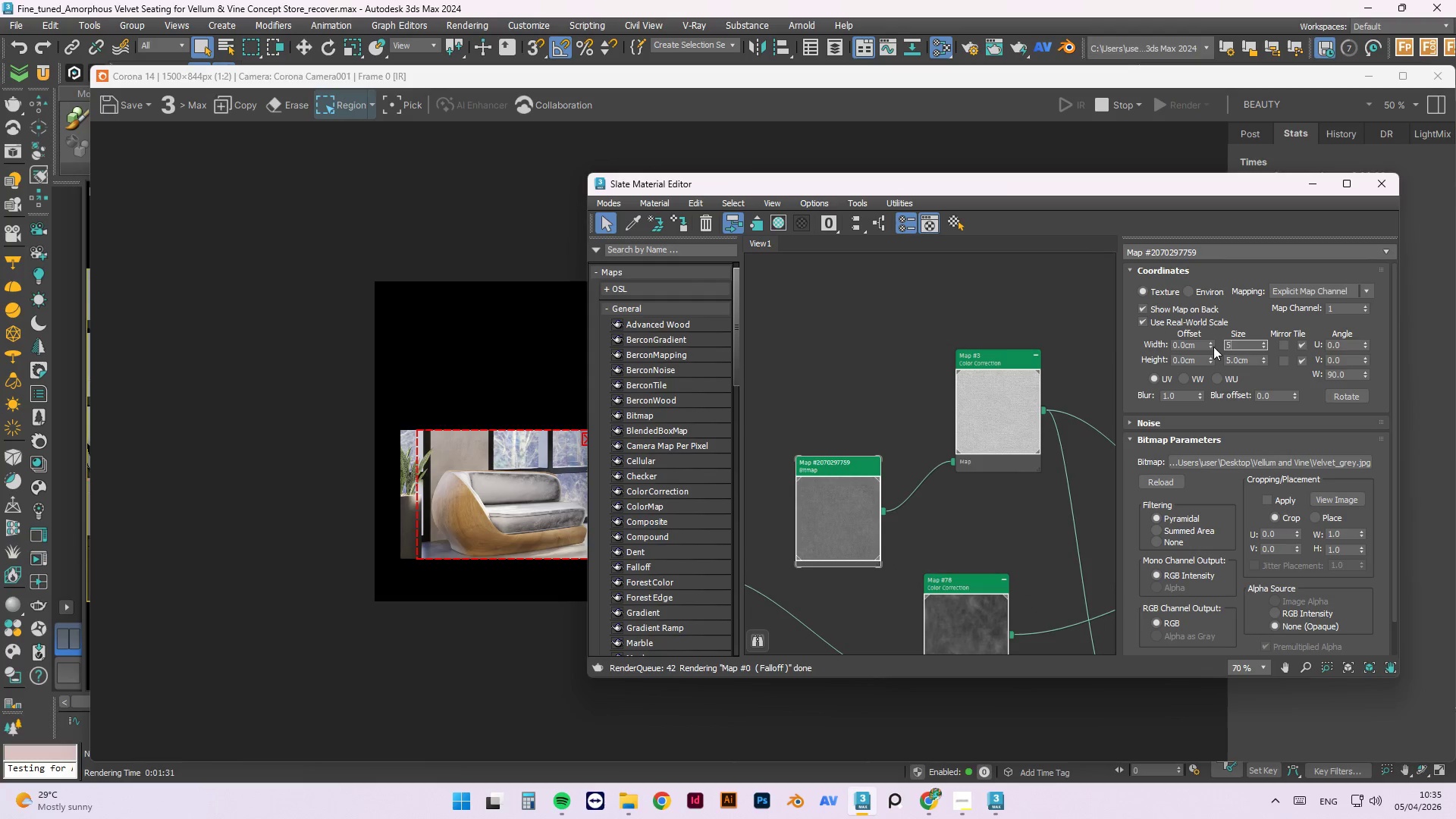 
key(Numpad0)
 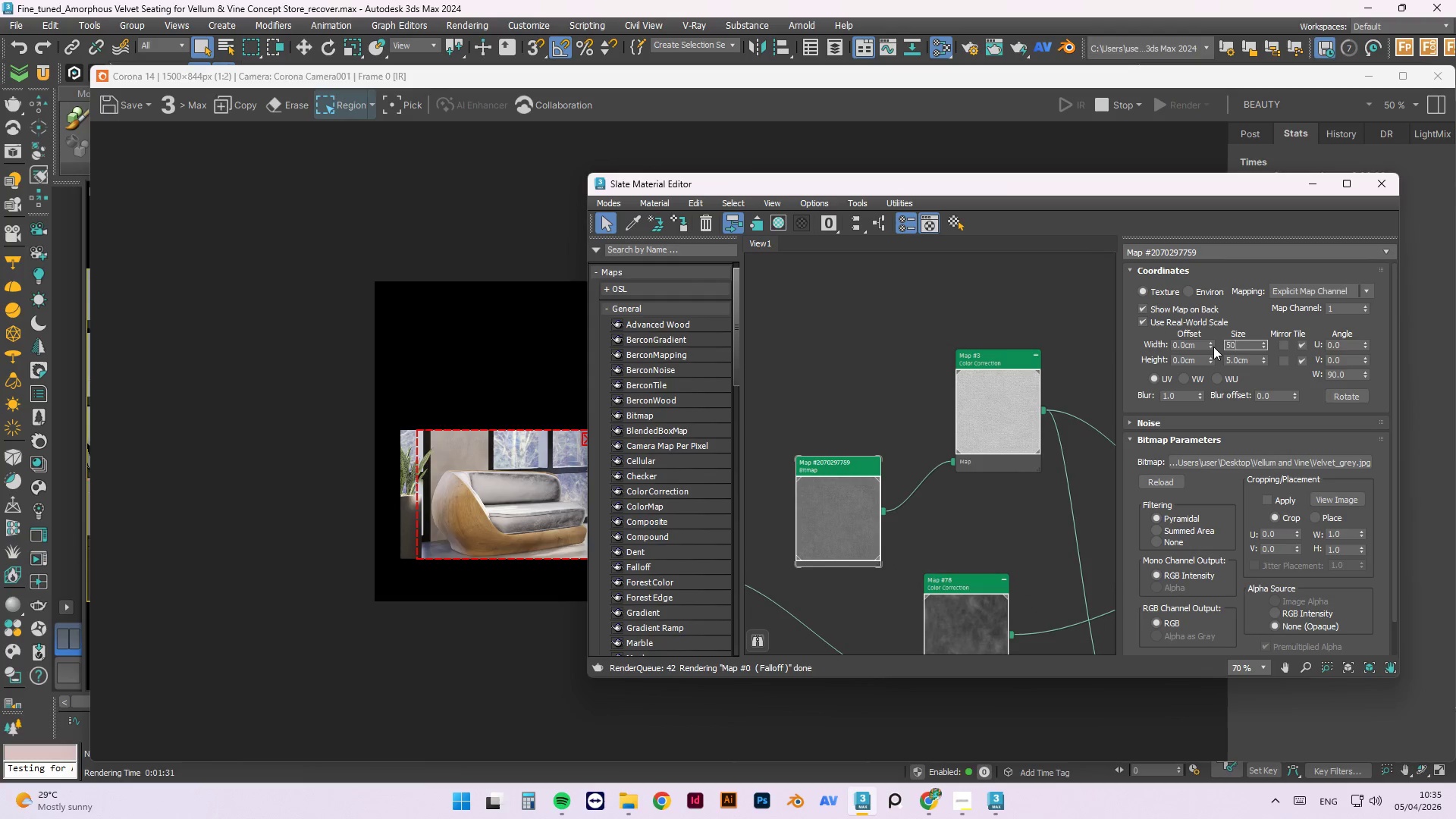 
key(Tab)
 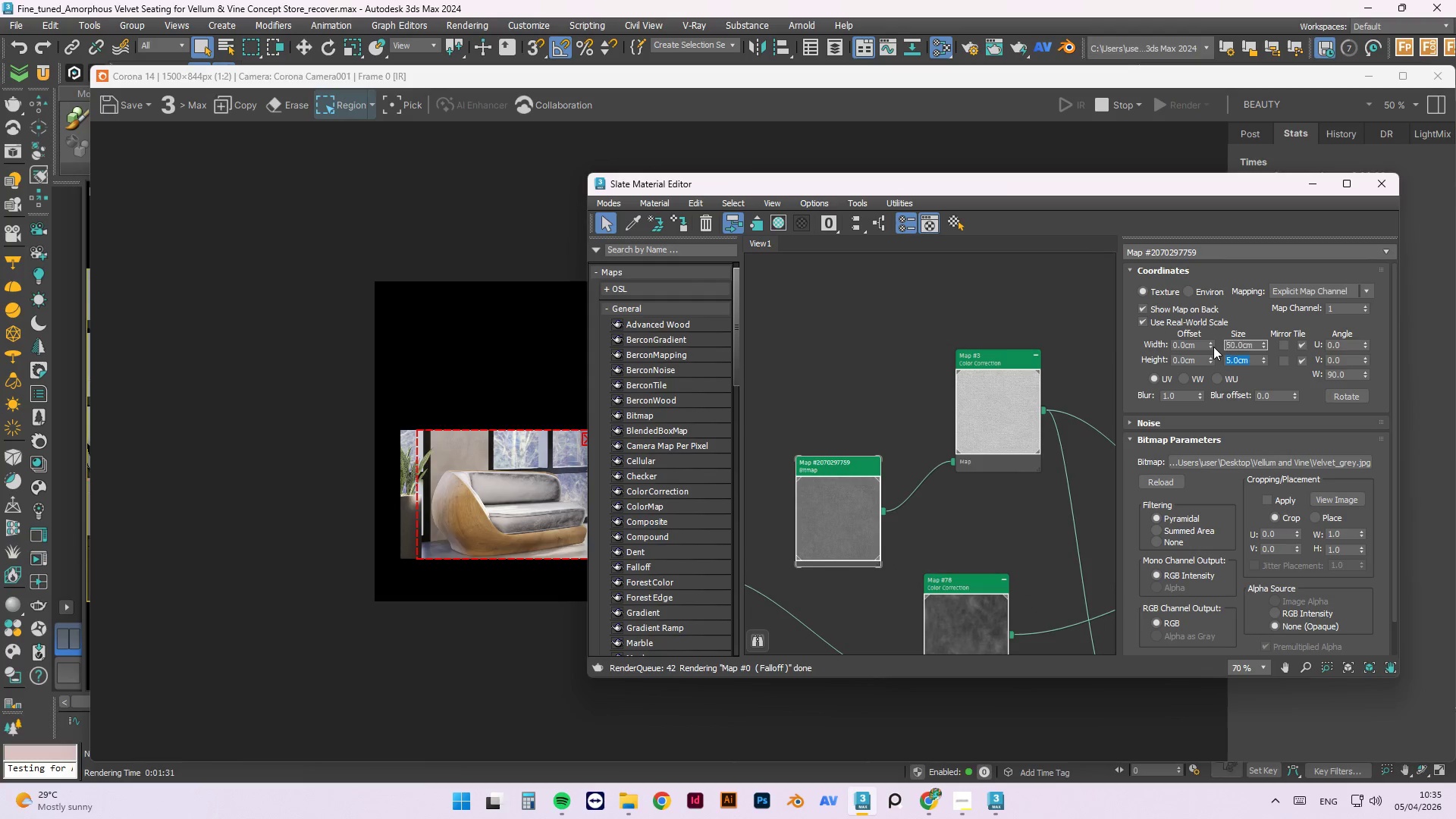 
key(Numpad5)
 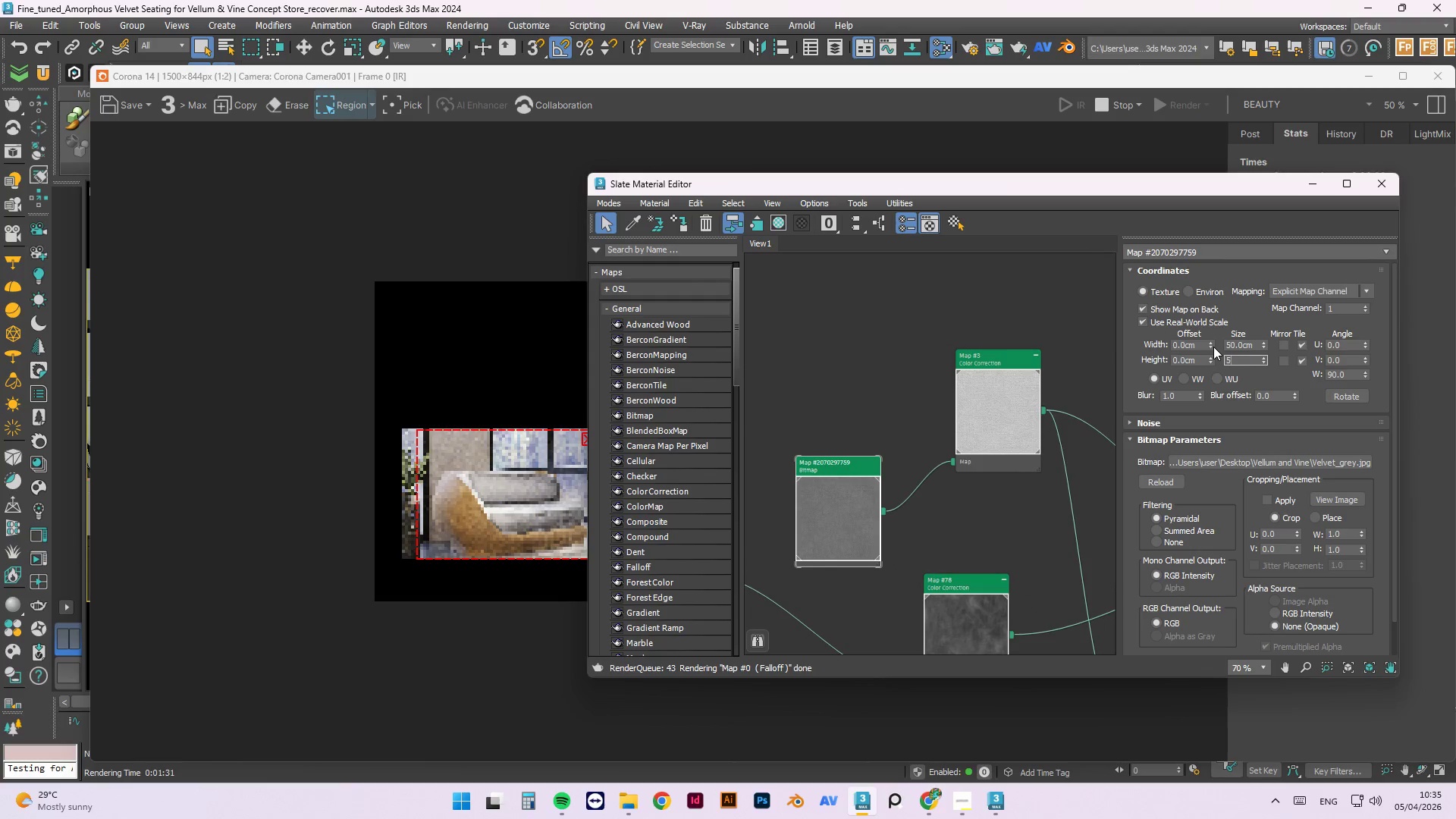 
key(Numpad0)
 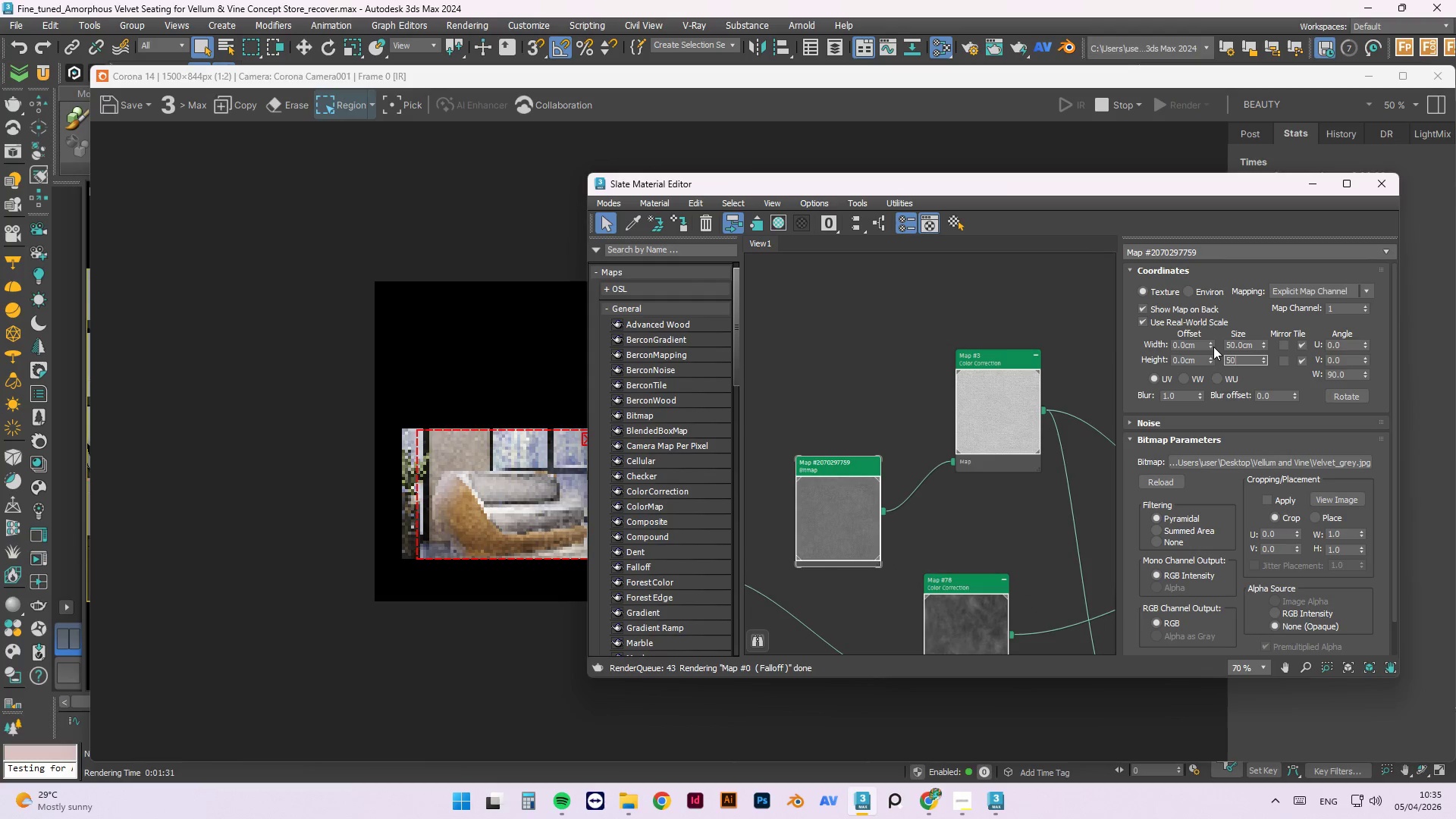 
key(NumpadEnter)
 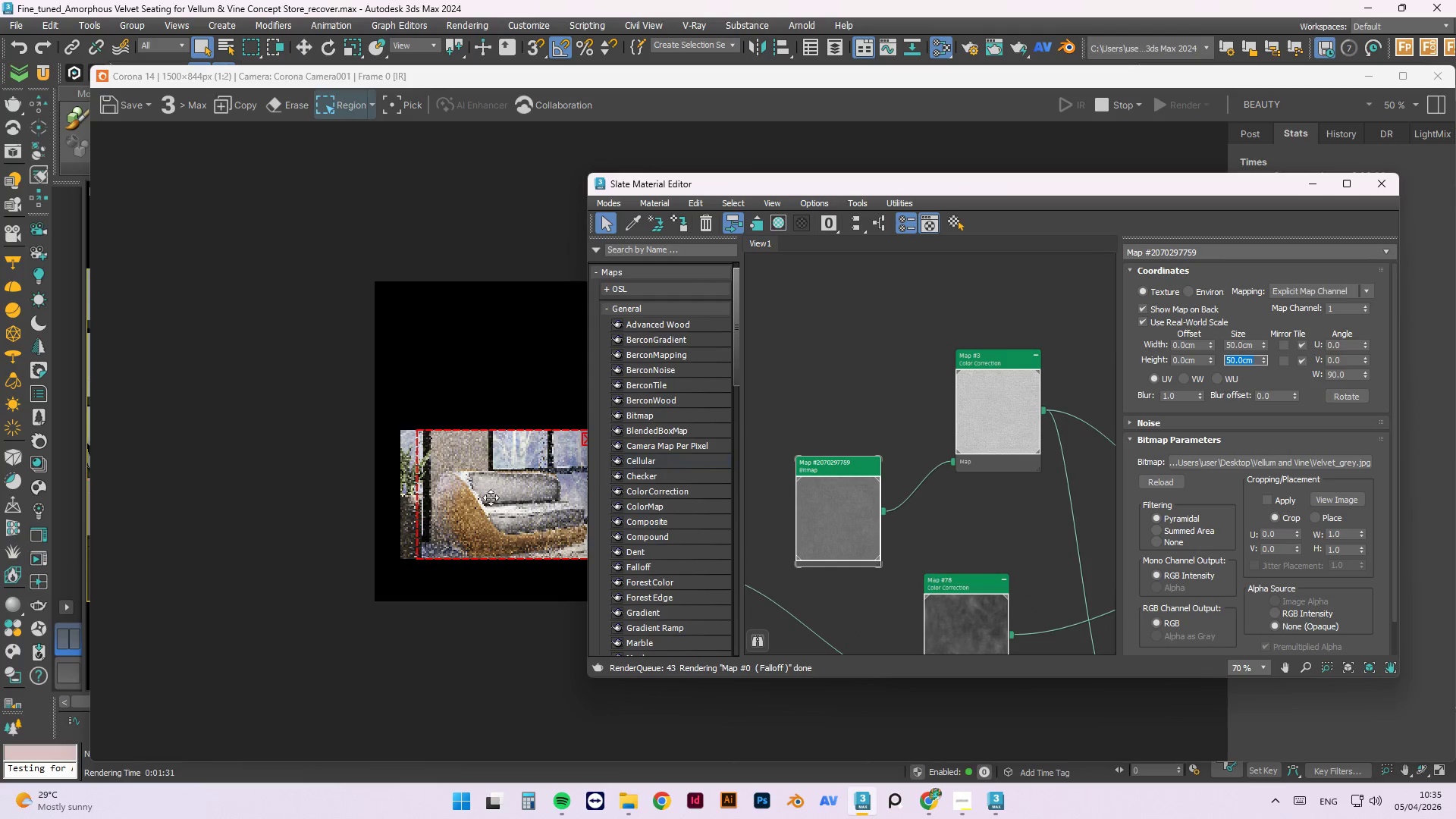 
scroll: coordinate [513, 541], scroll_direction: up, amount: 2.0
 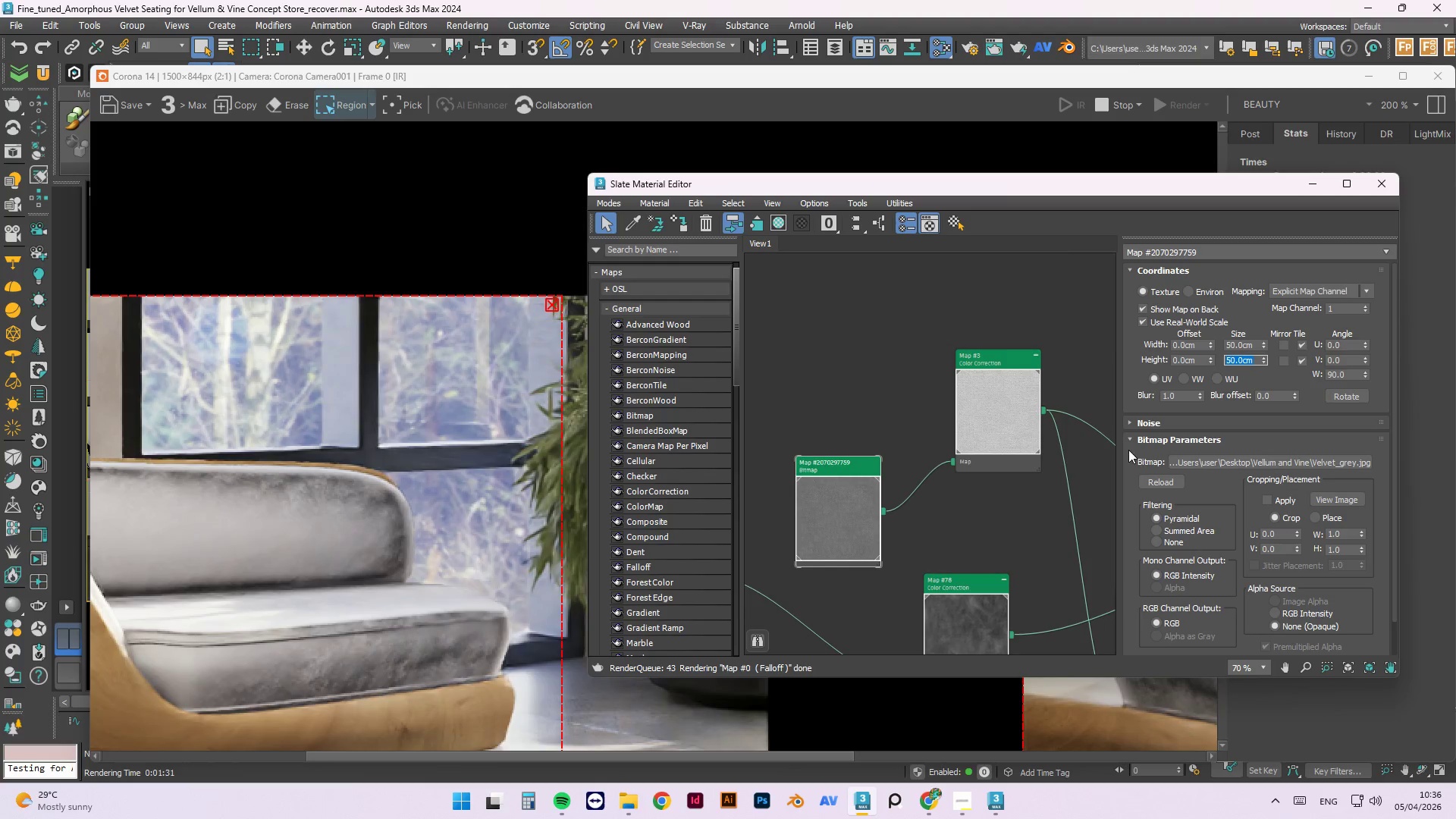 
right_click([1027, 414])
 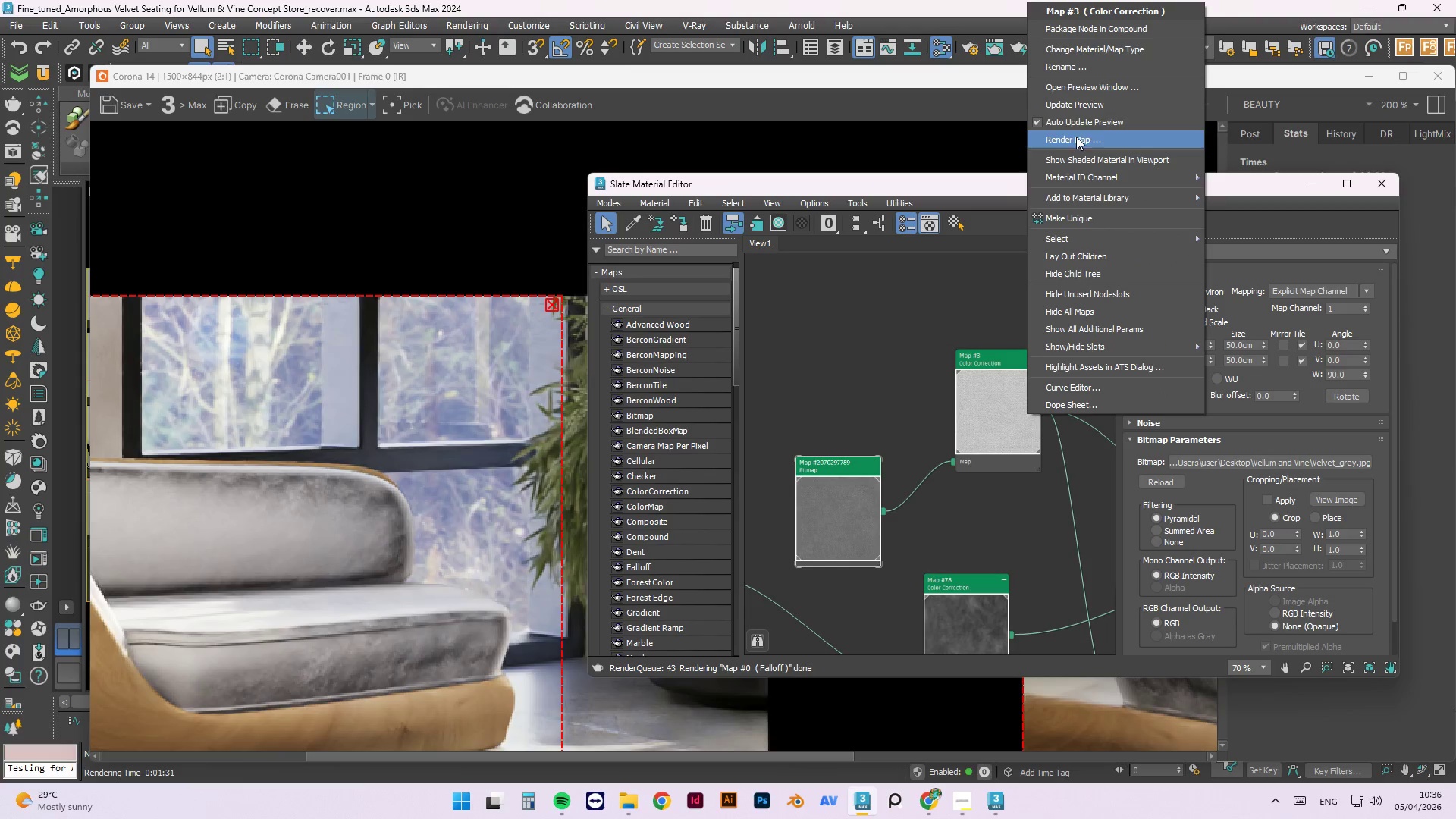 
left_click([1071, 102])
 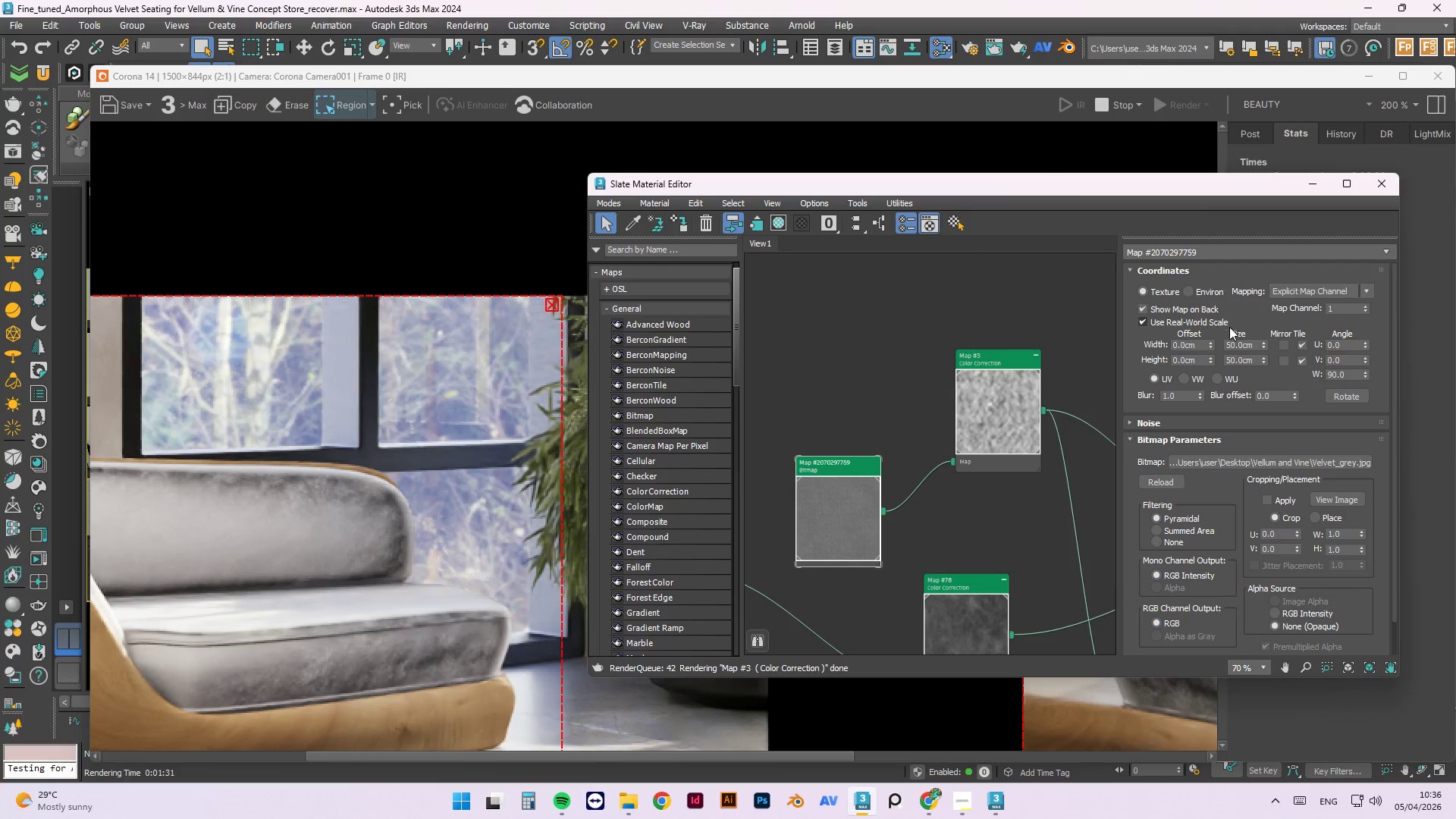 
double_click([1234, 345])
 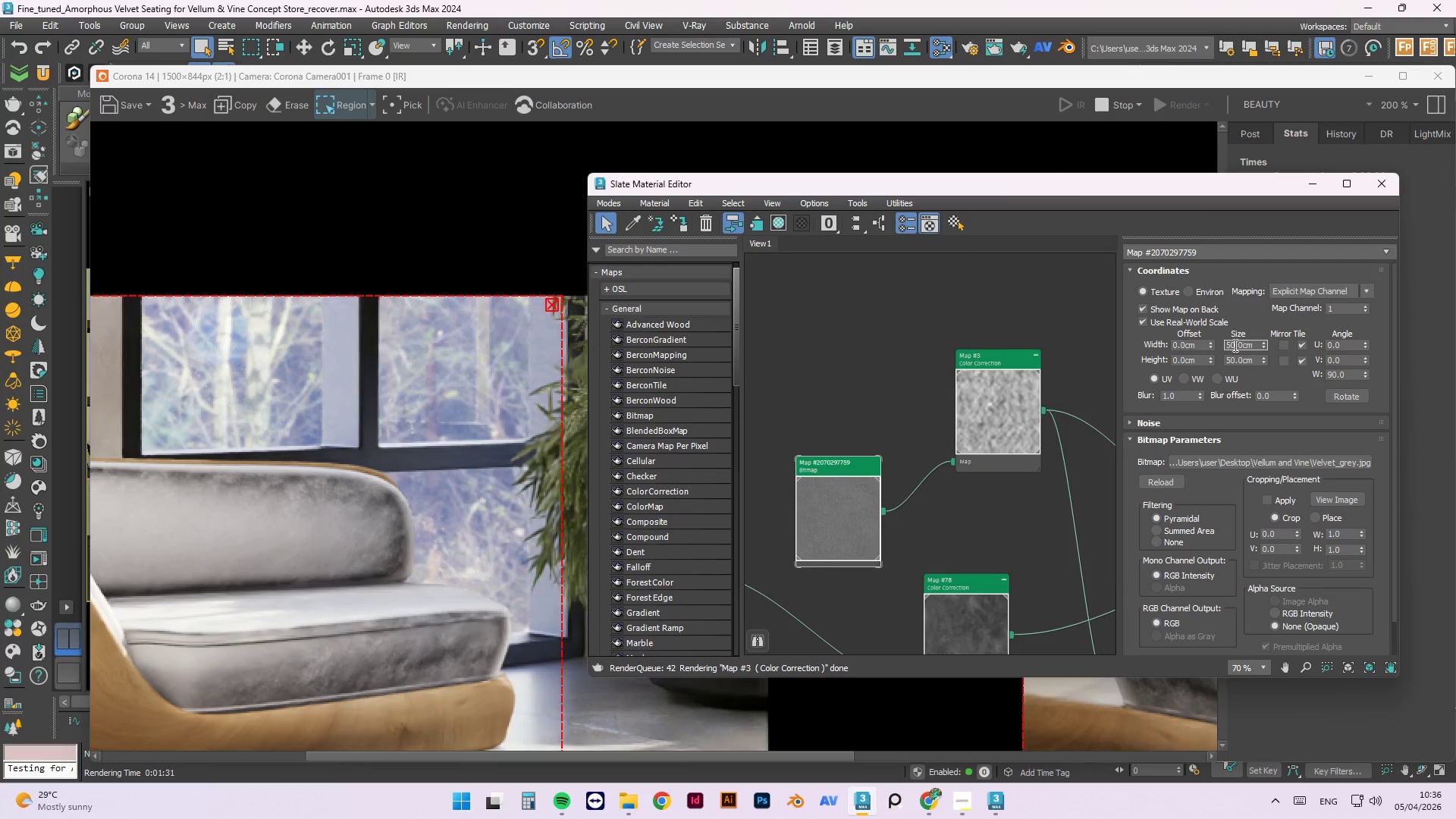 
triple_click([1234, 345])
 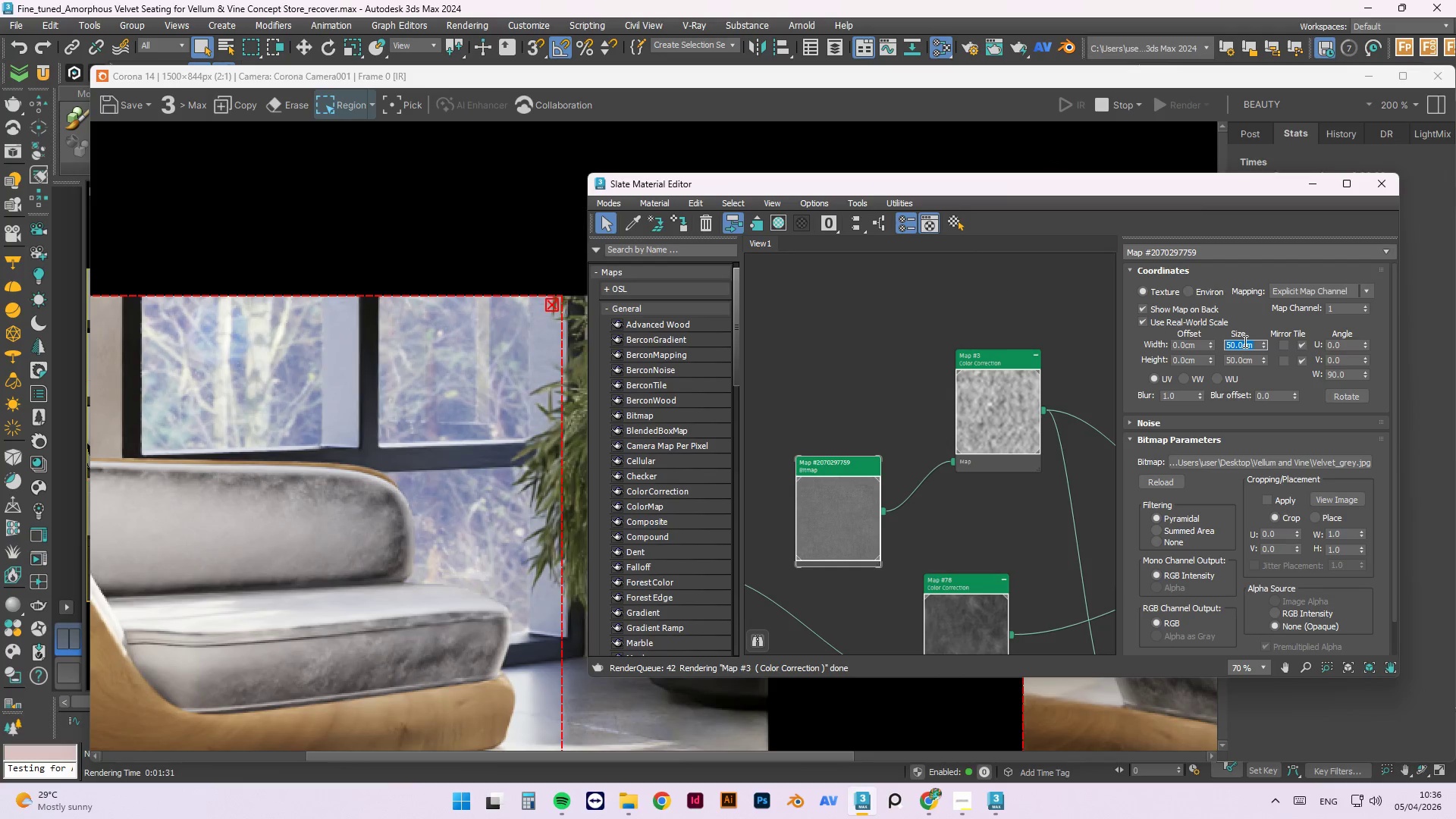 
key(Numpad5)
 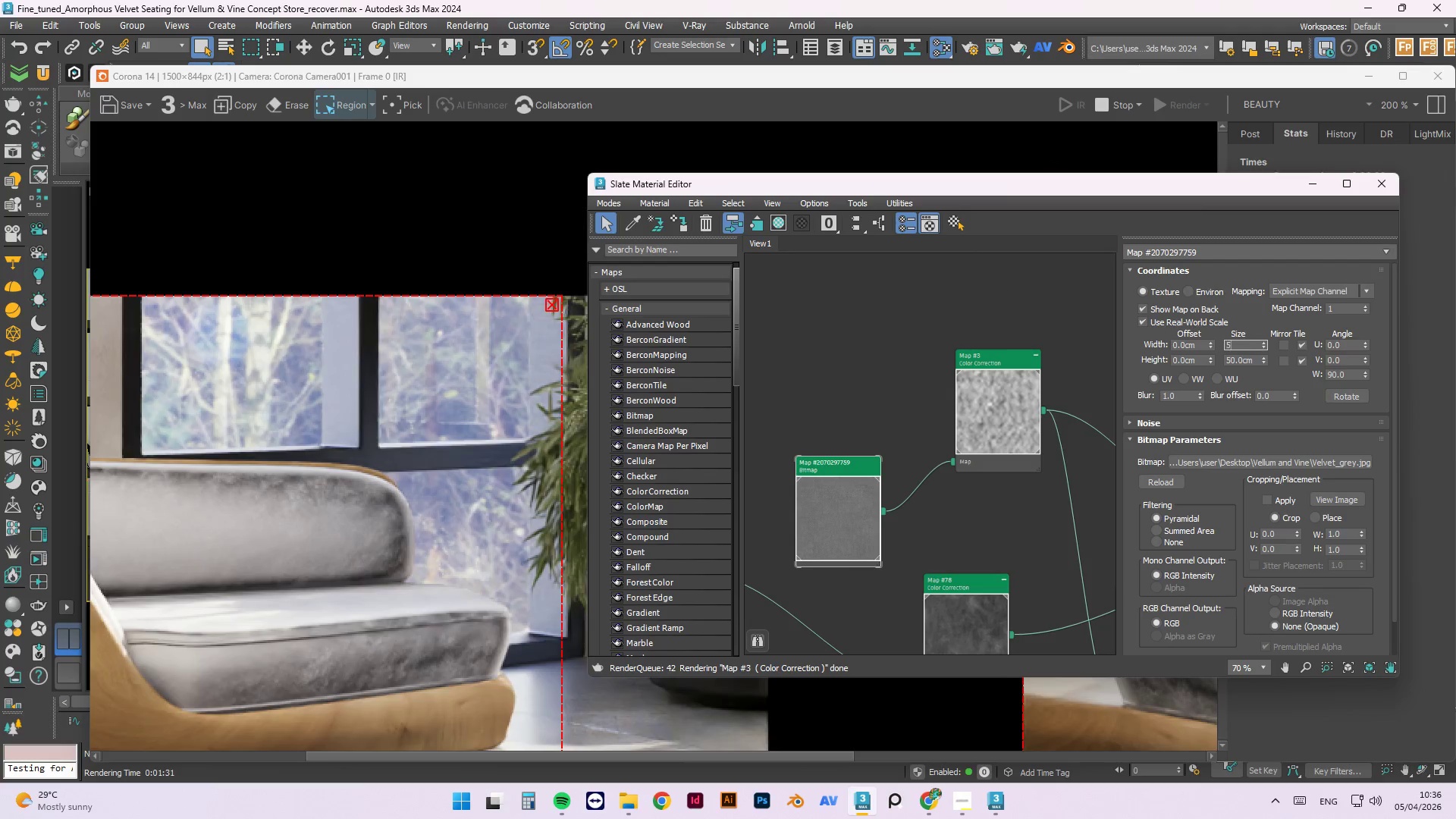 
key(Tab)
 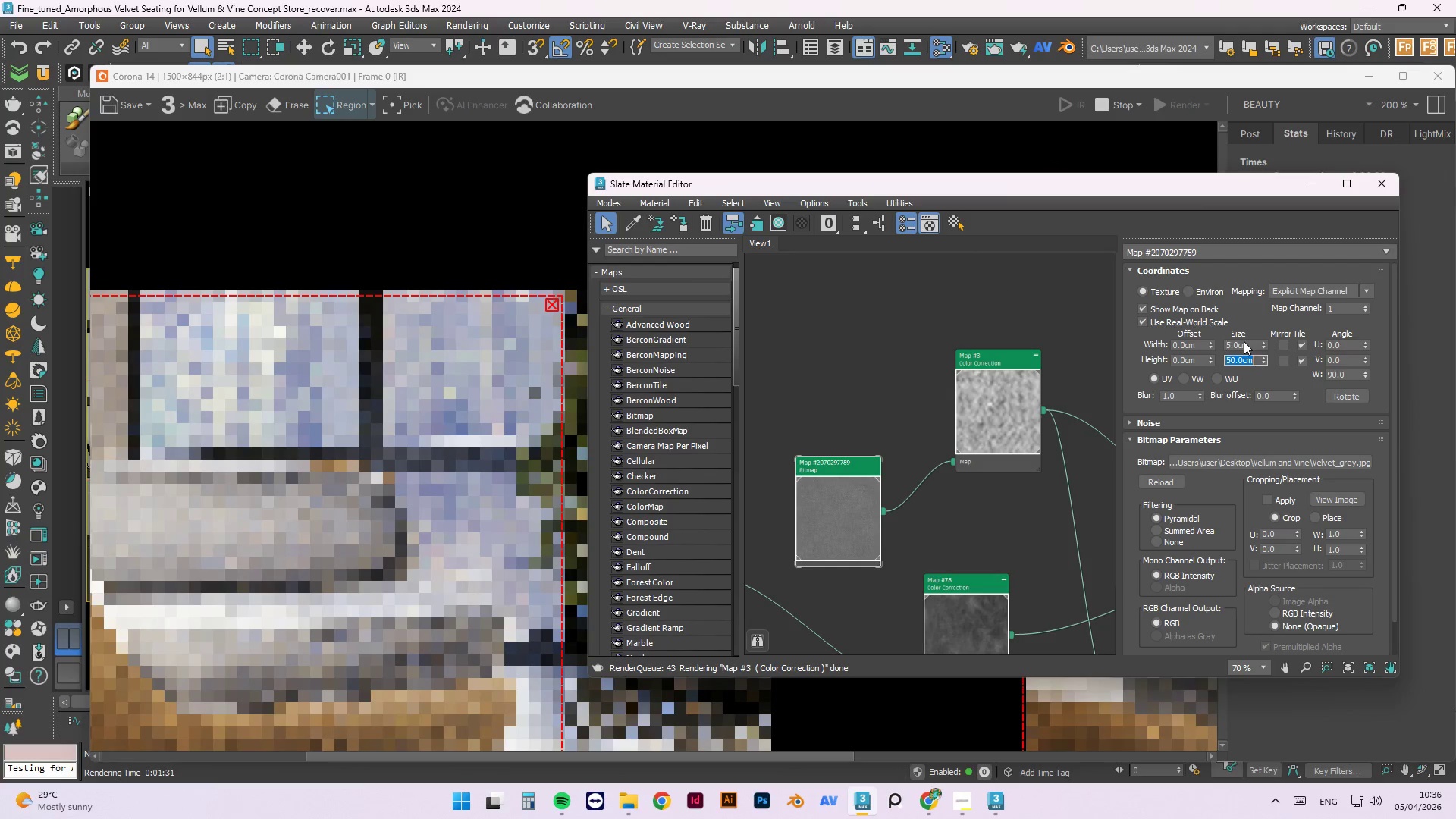 
key(Numpad5)
 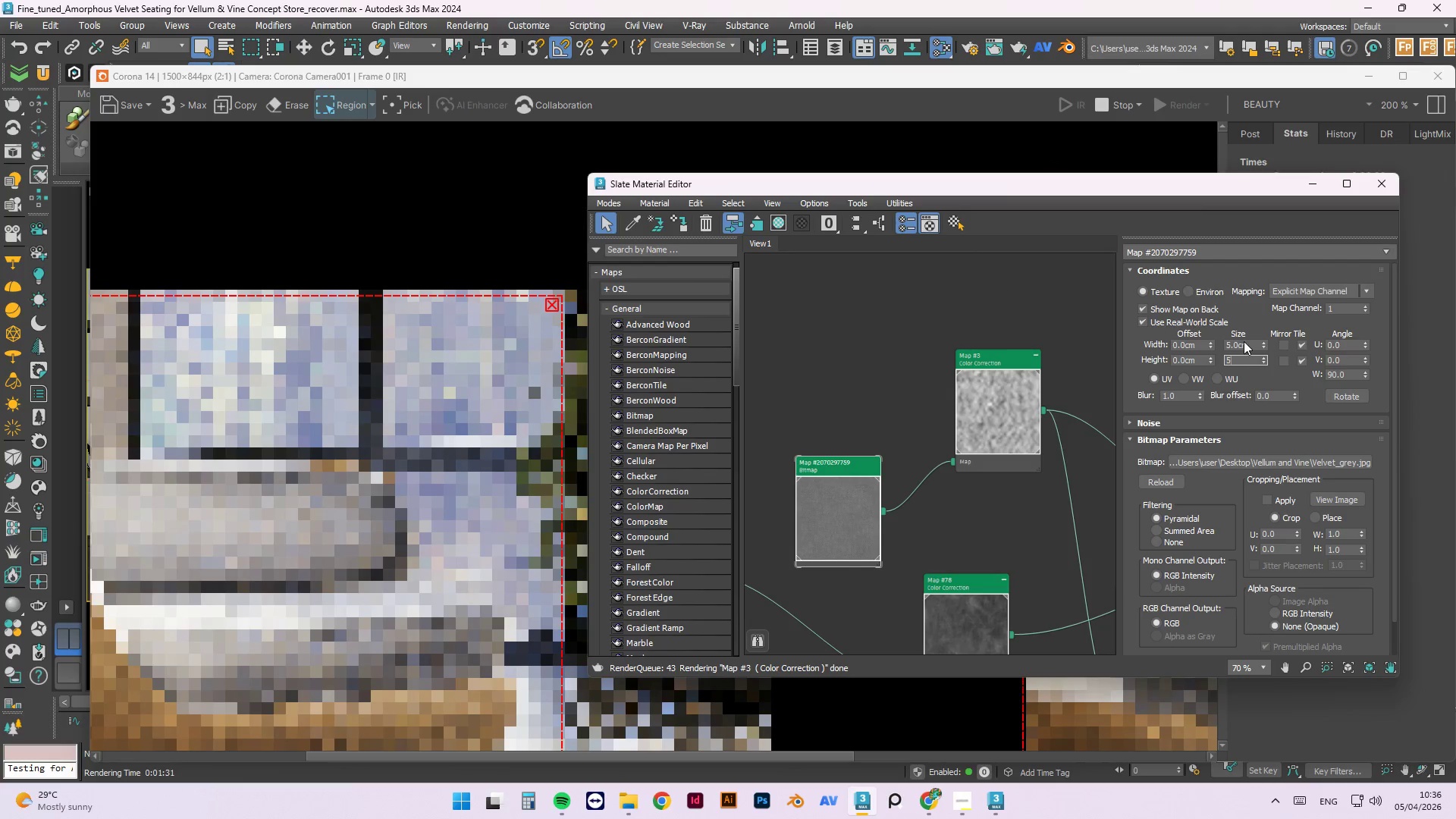 
key(NumpadEnter)
 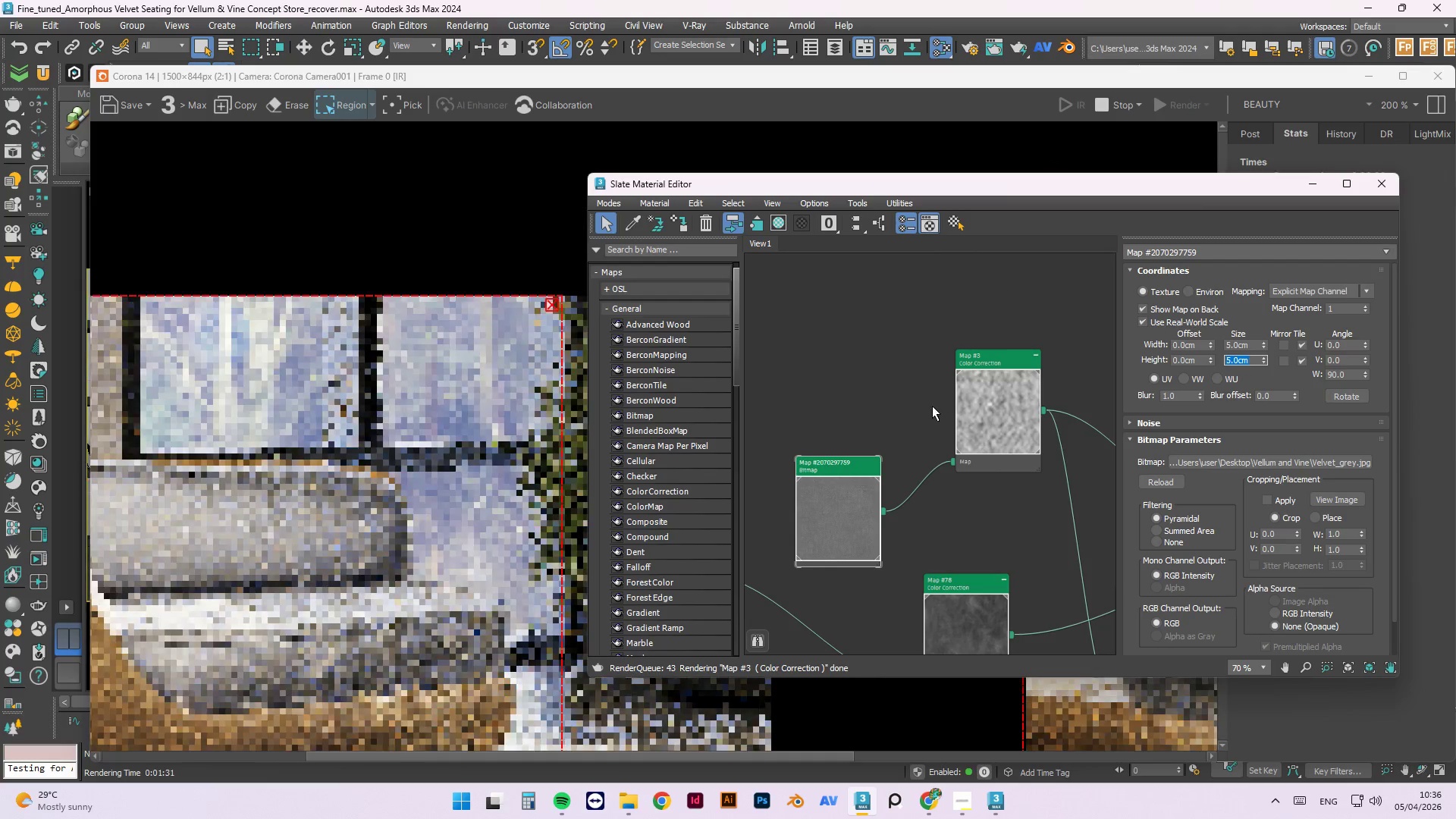 
scroll: coordinate [863, 414], scroll_direction: down, amount: 9.0
 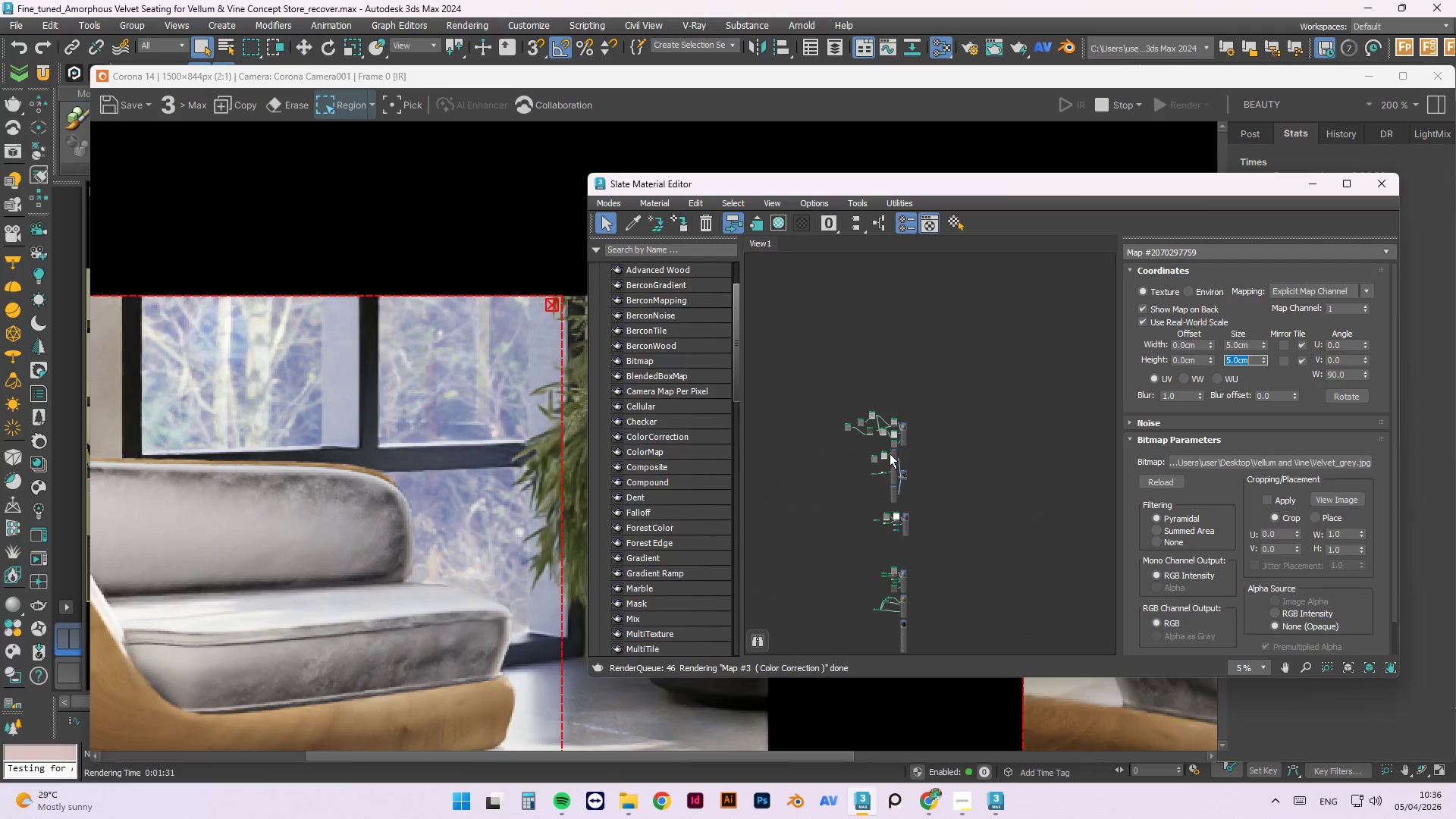 
scroll: coordinate [890, 453], scroll_direction: up, amount: 3.0
 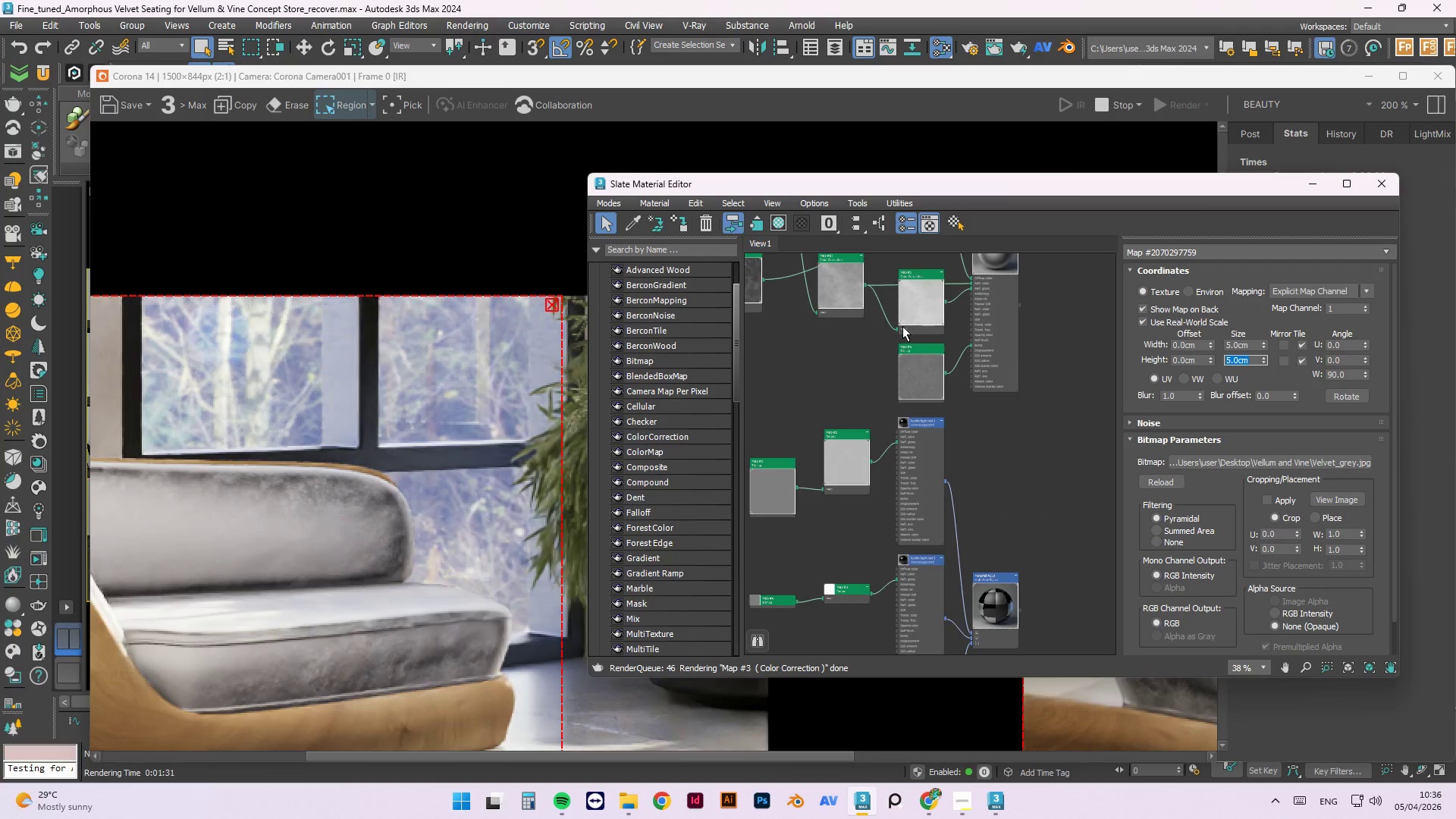 
left_click([924, 420])
 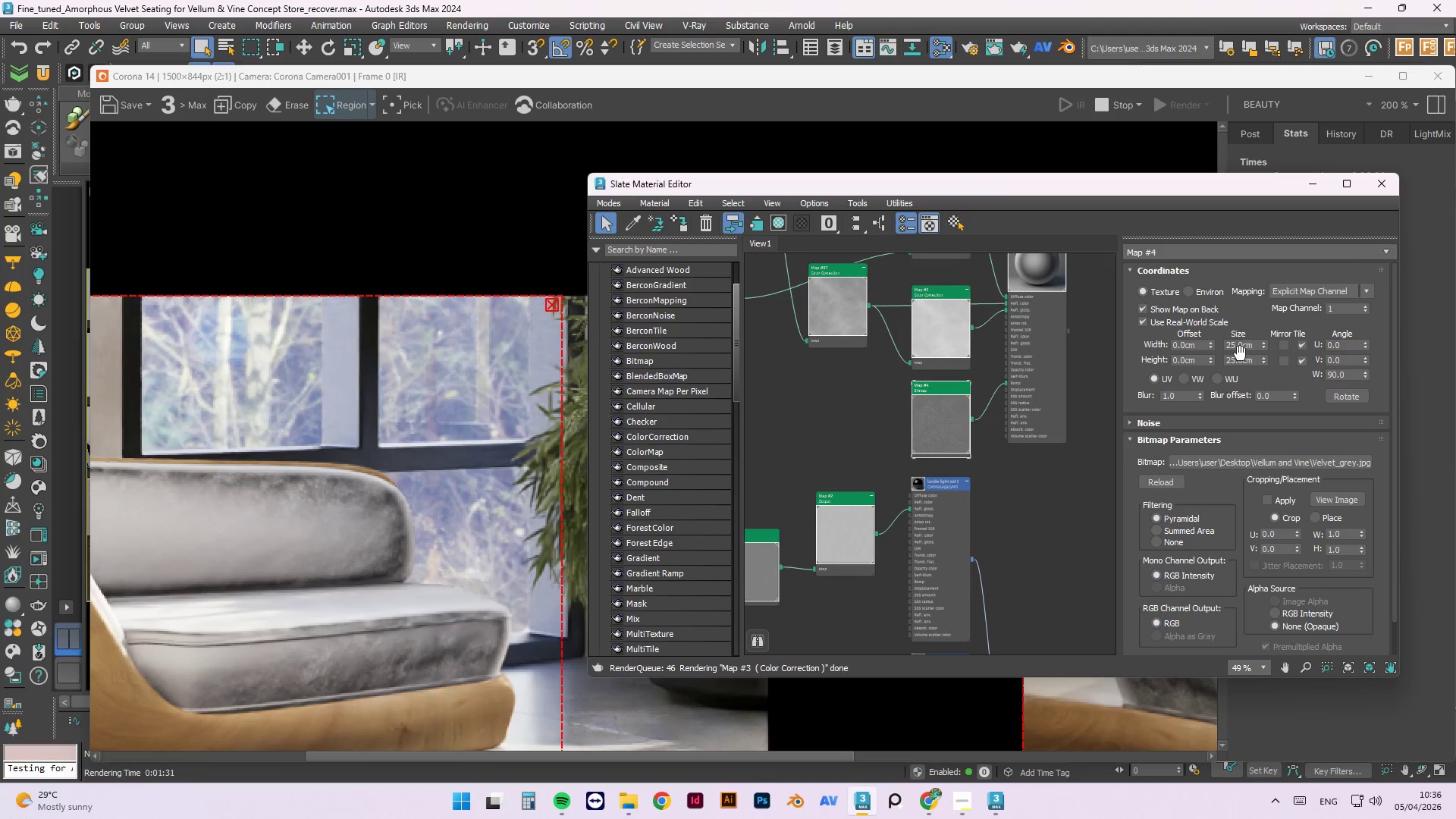 
scroll: coordinate [914, 370], scroll_direction: up, amount: 1.0
 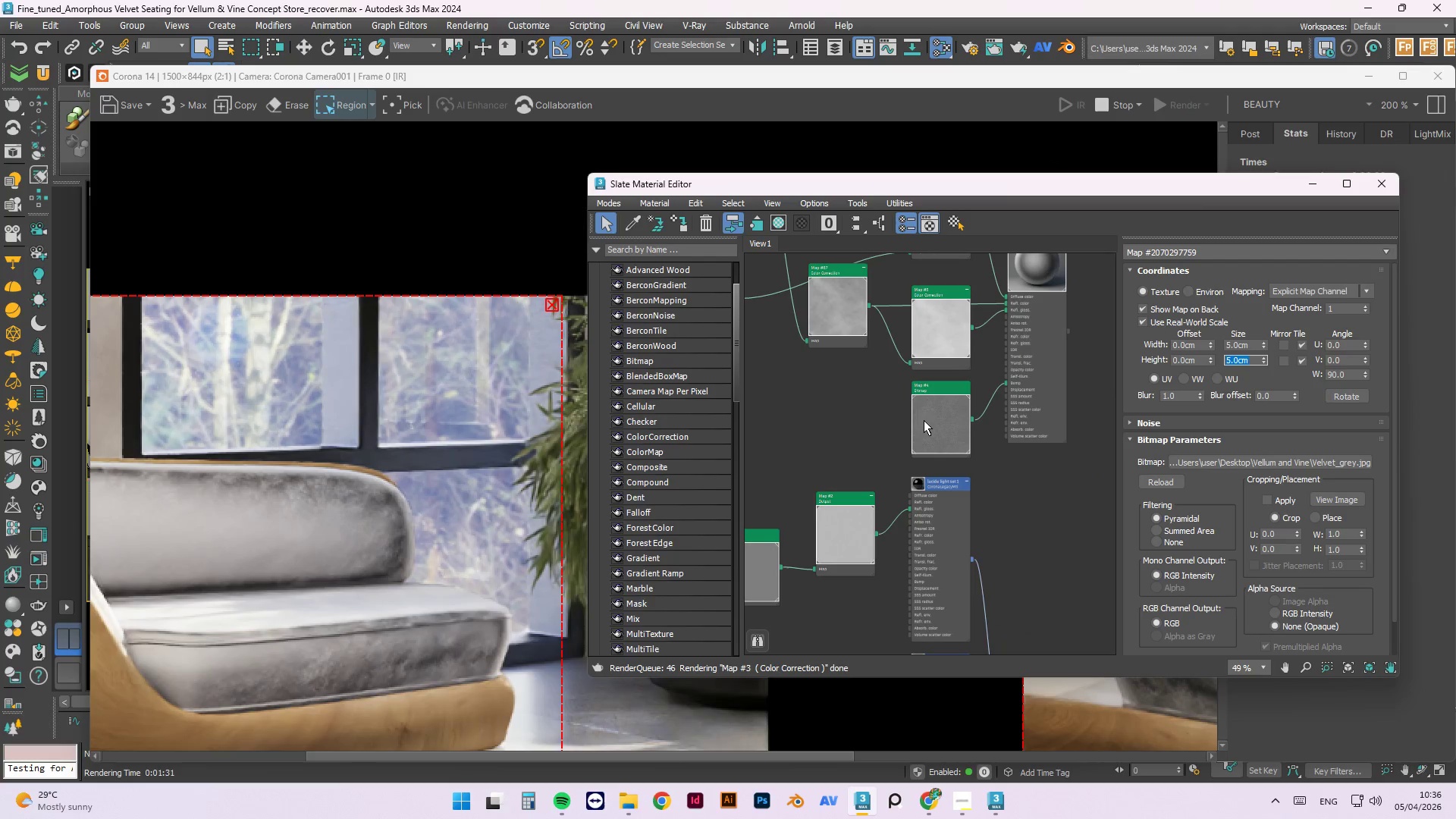 
double_click([1240, 348])
 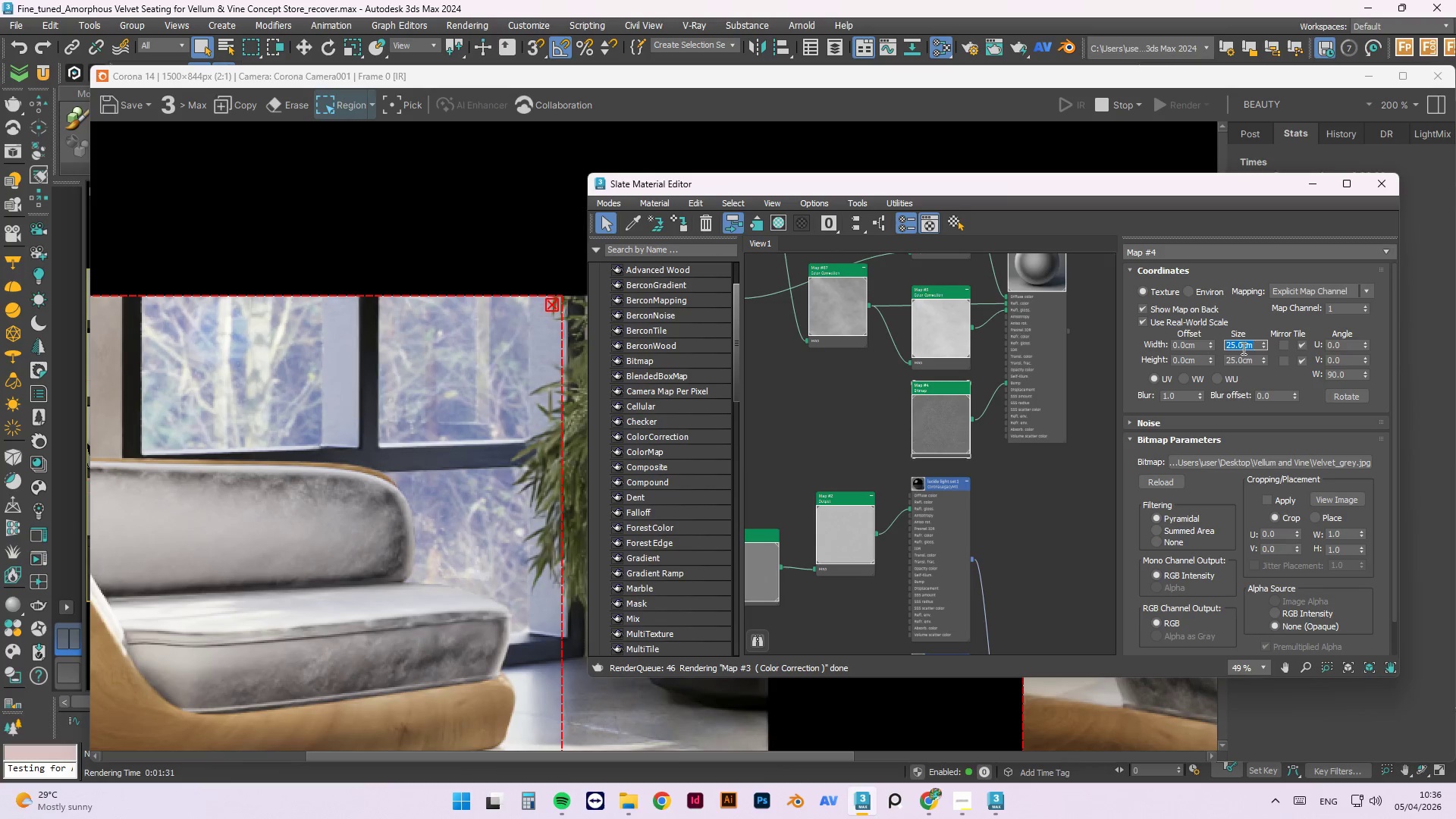 
key(Numpad2)
 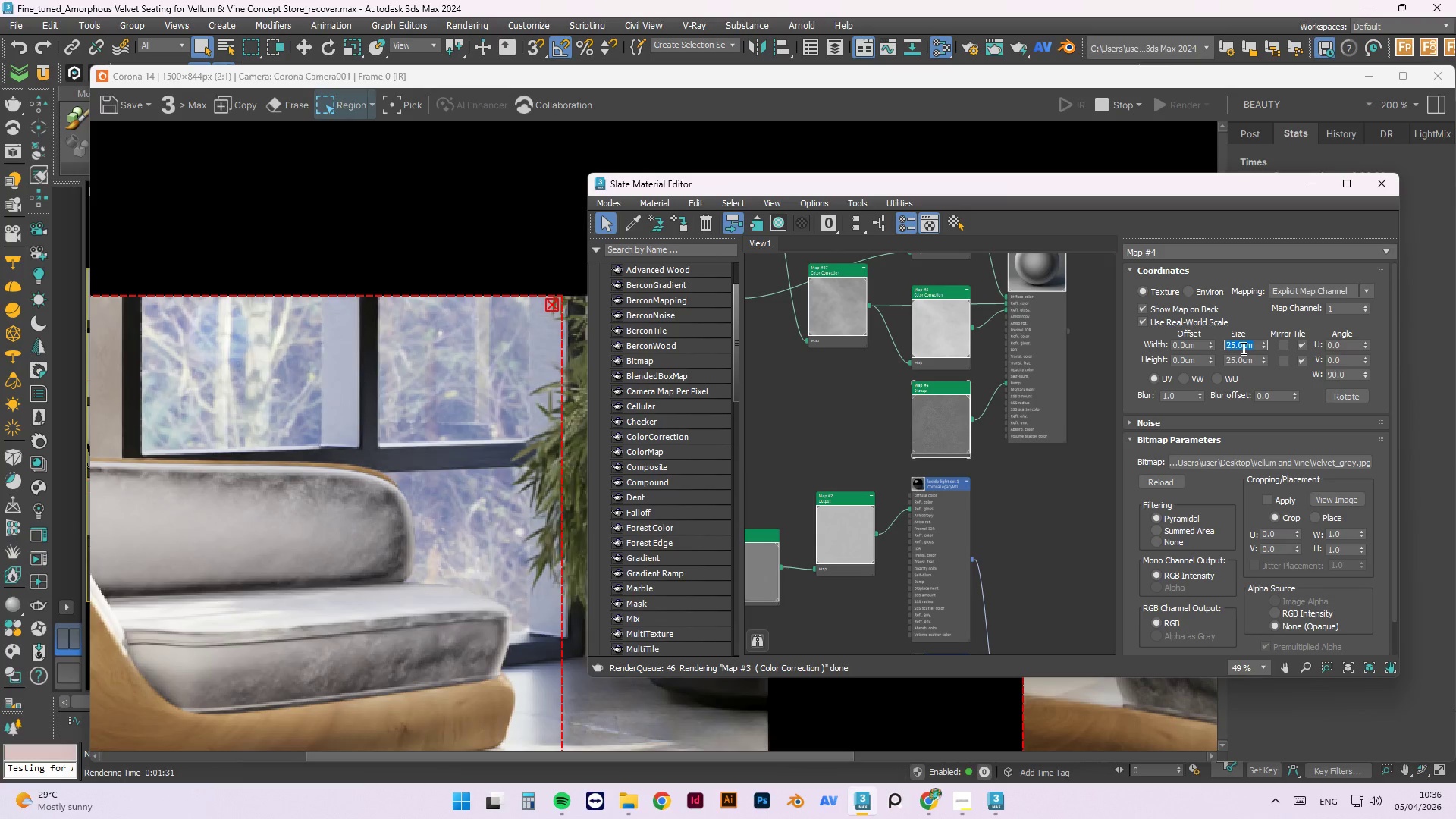 
key(Numpad0)
 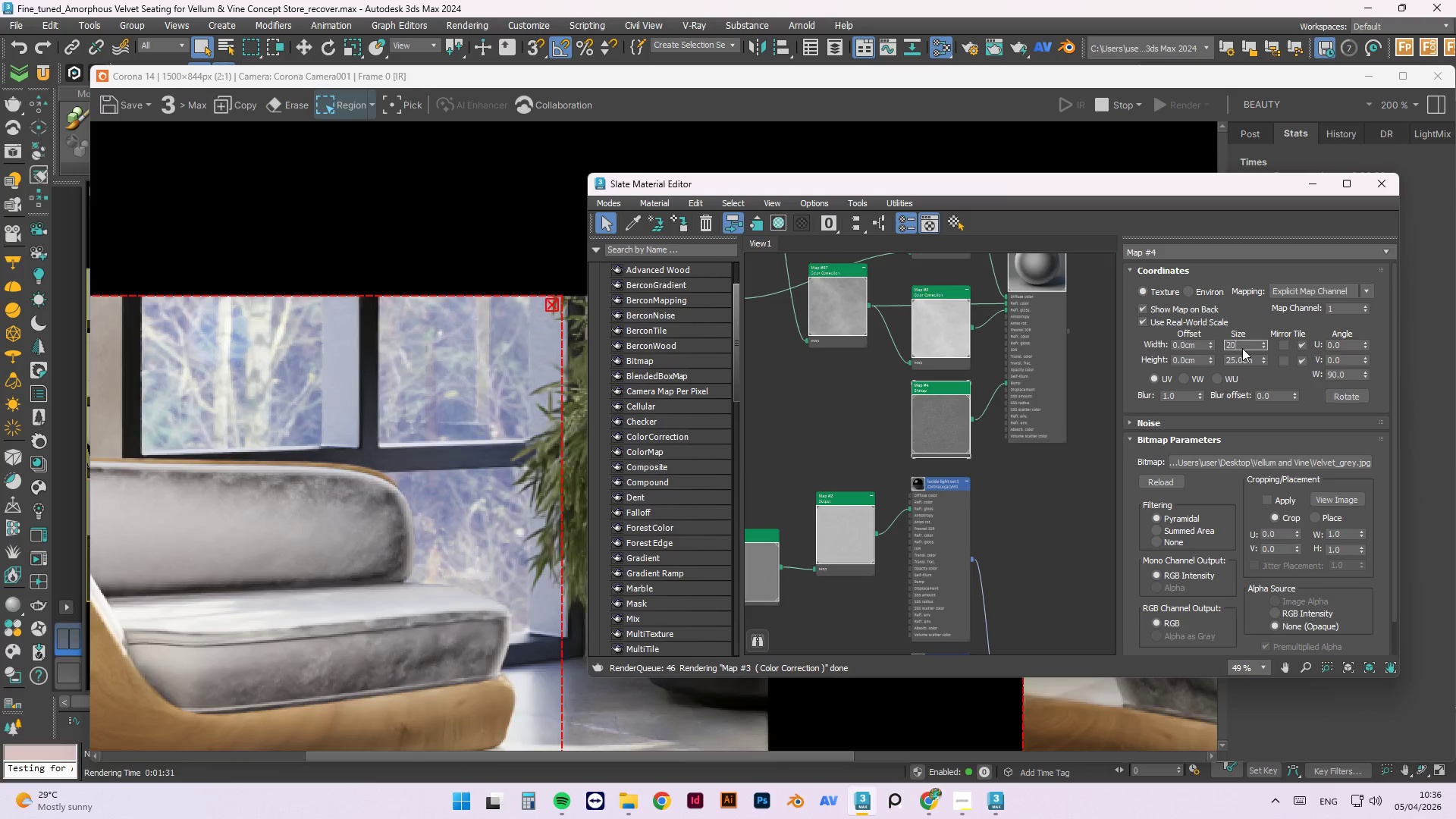 
key(Tab)
 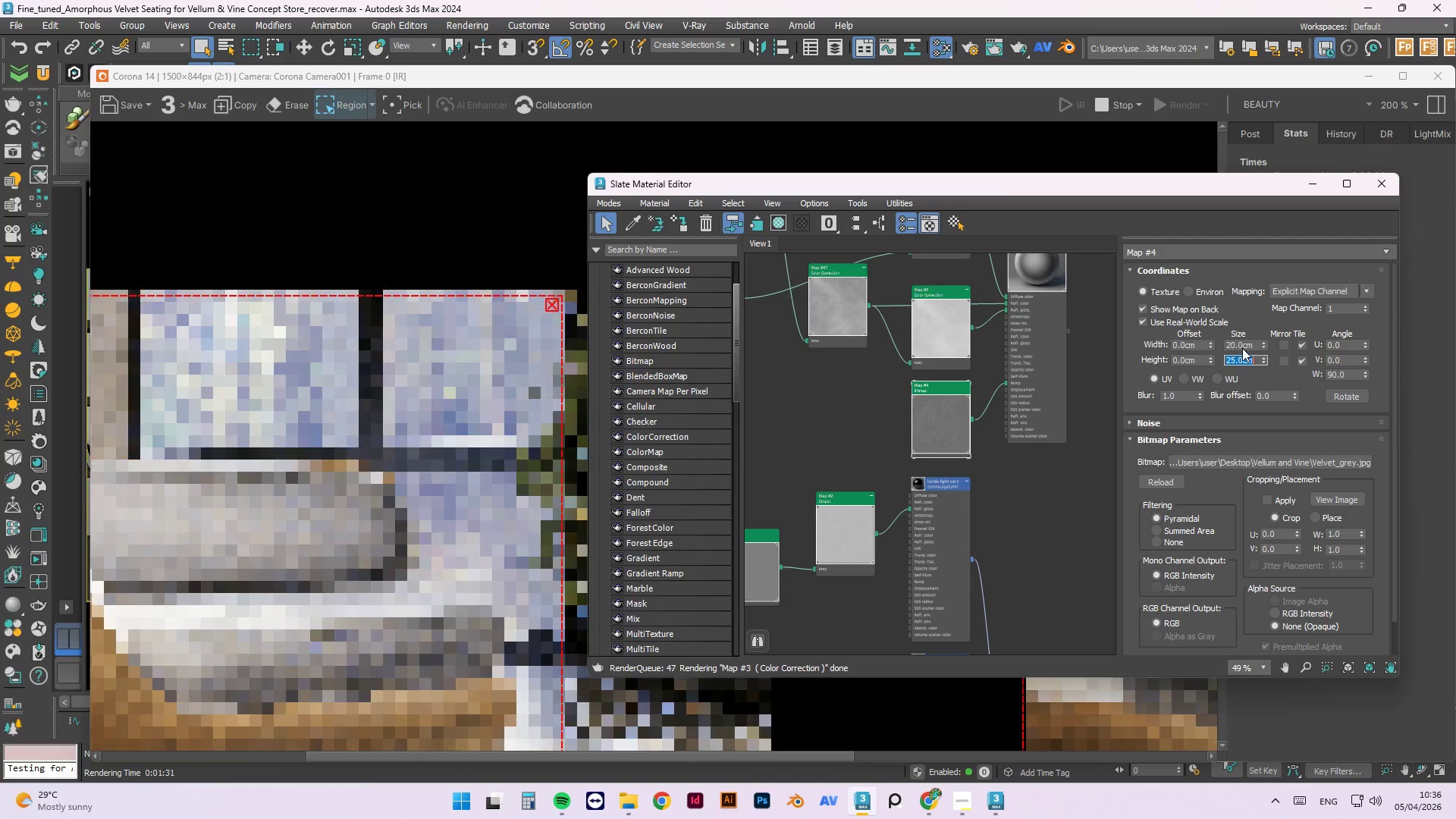 
key(Numpad2)
 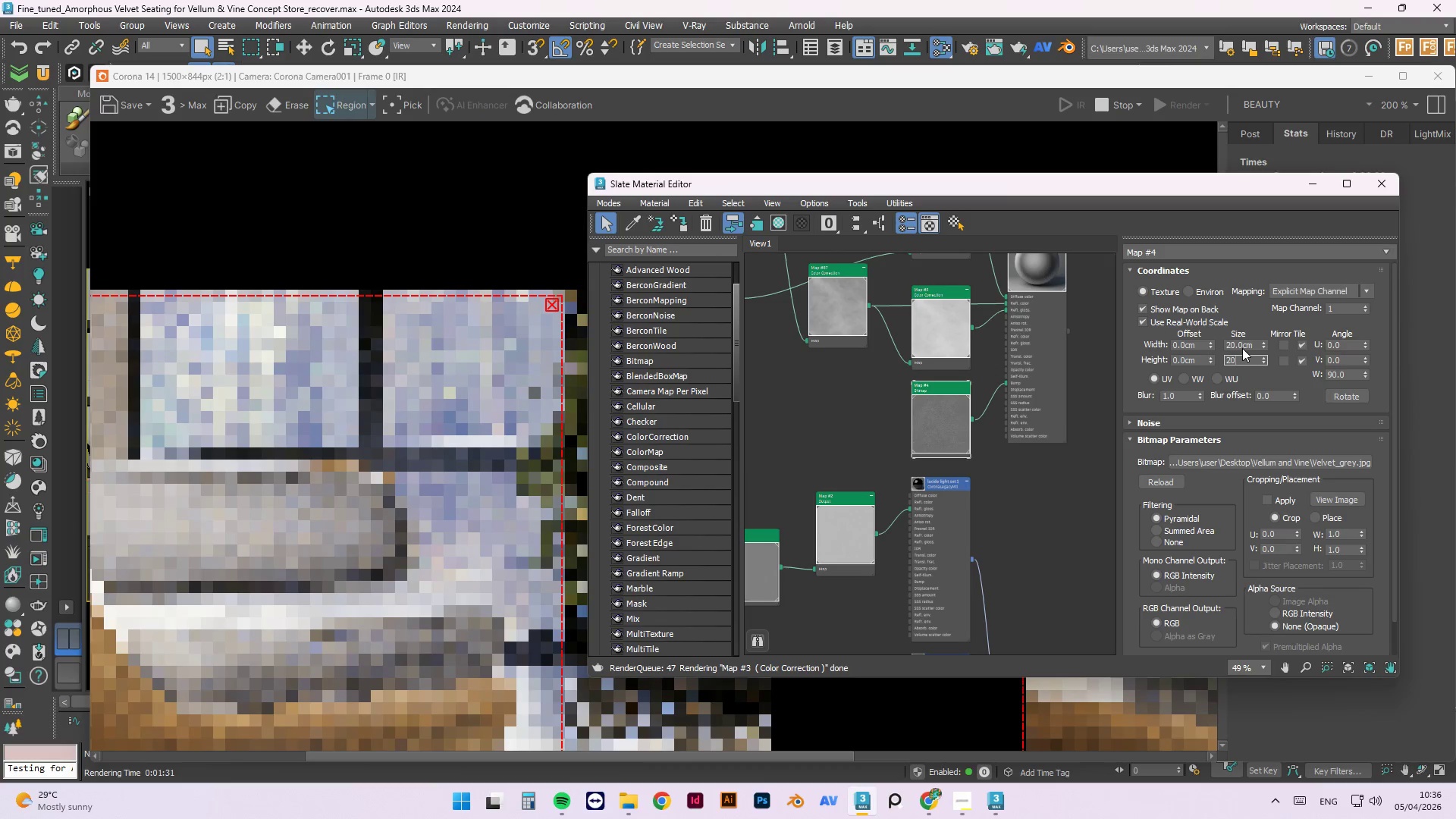 
key(Numpad0)
 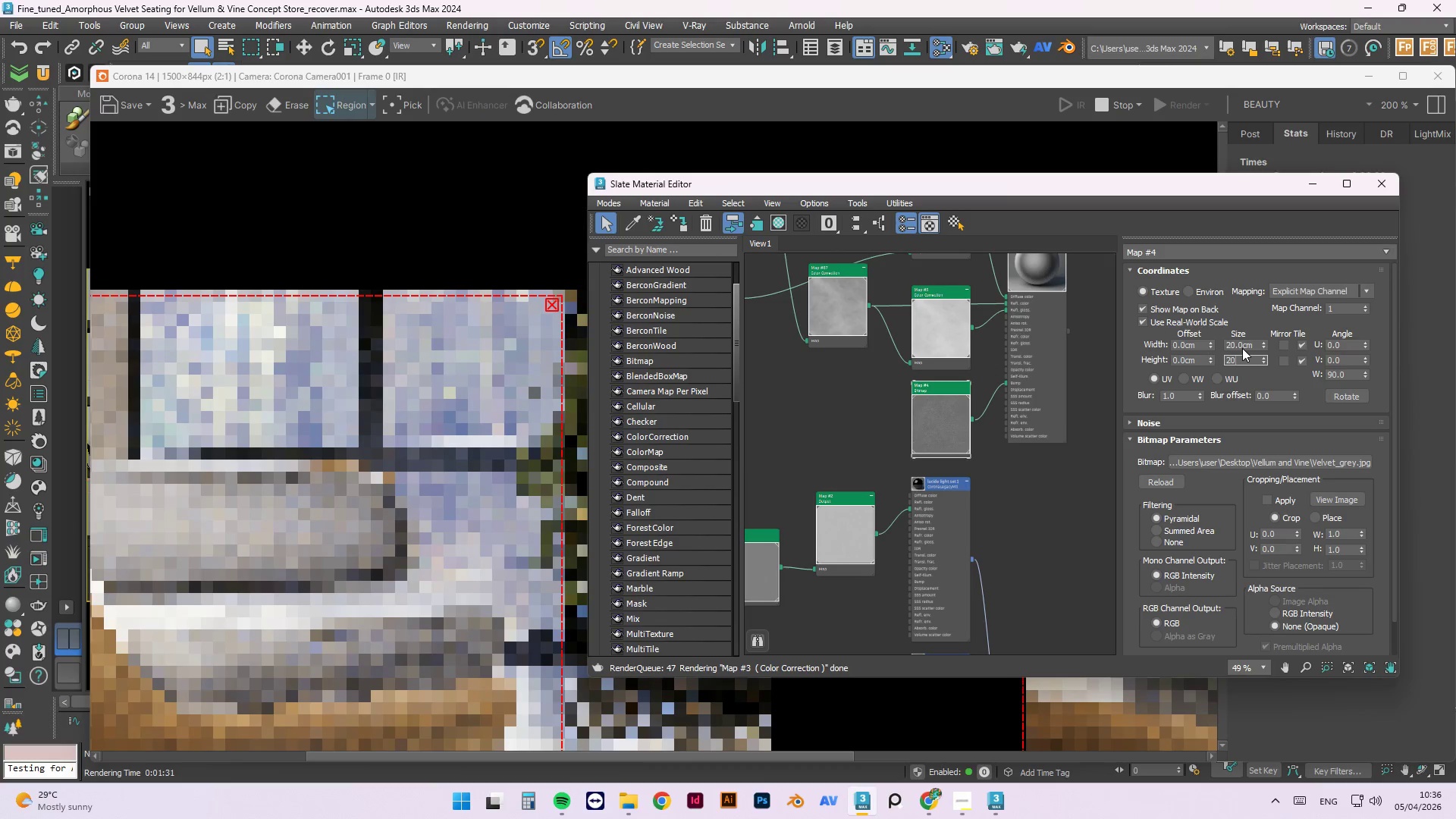 
key(NumpadEnter)
 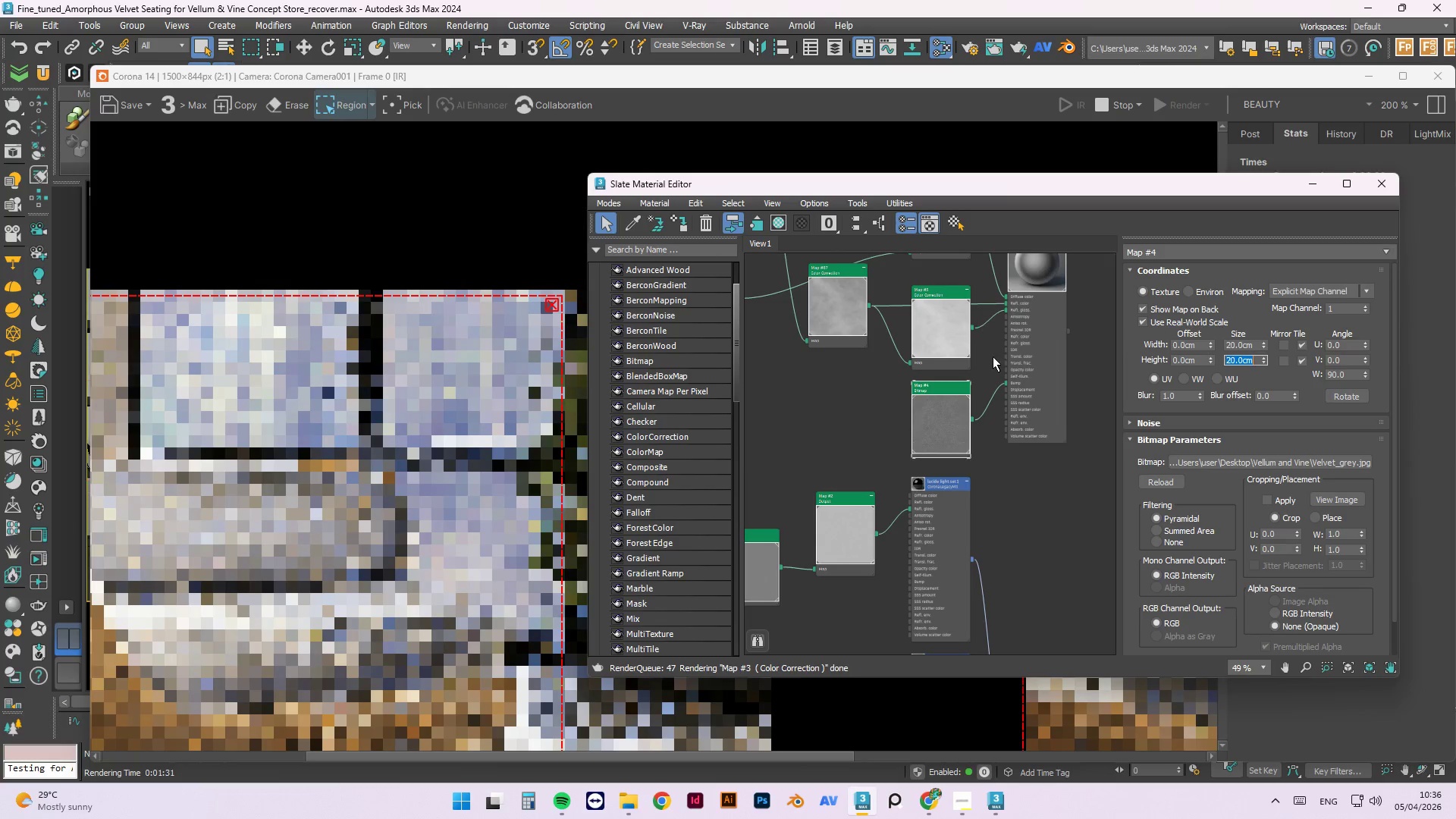 
left_click([910, 463])
 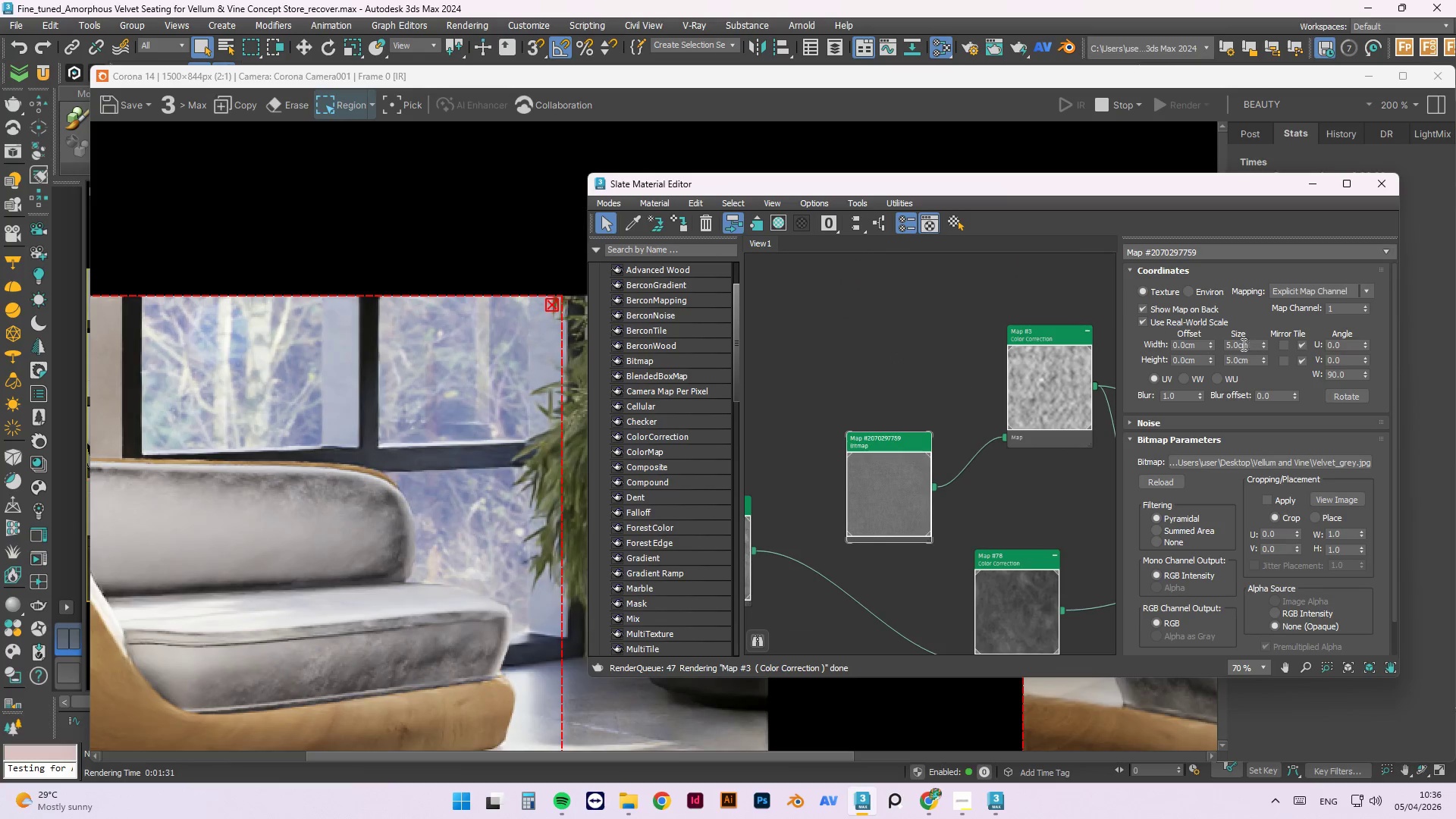 
scroll: coordinate [915, 448], scroll_direction: up, amount: 2.0
 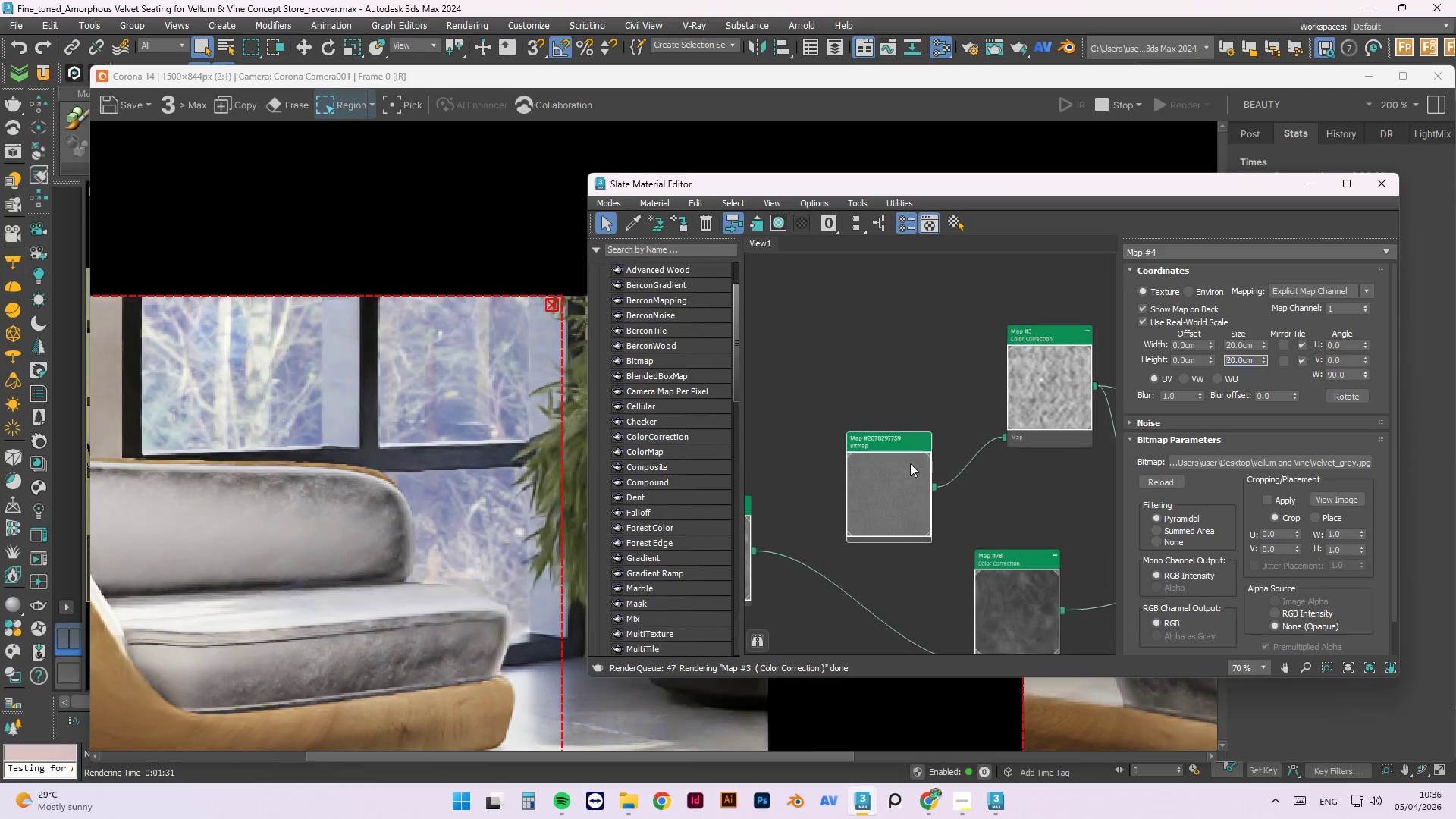 
double_click([1238, 341])
 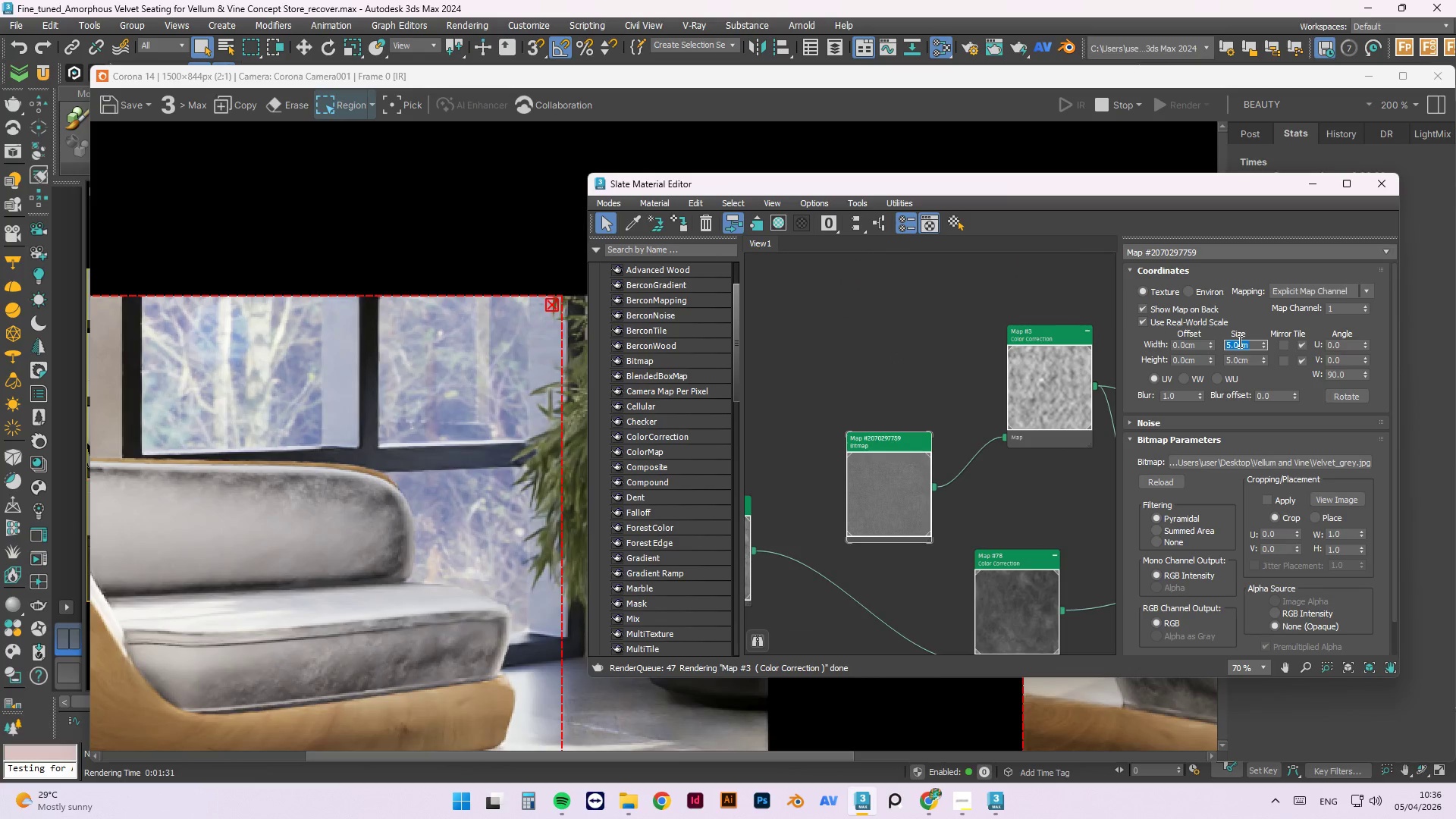 
key(Numpad2)
 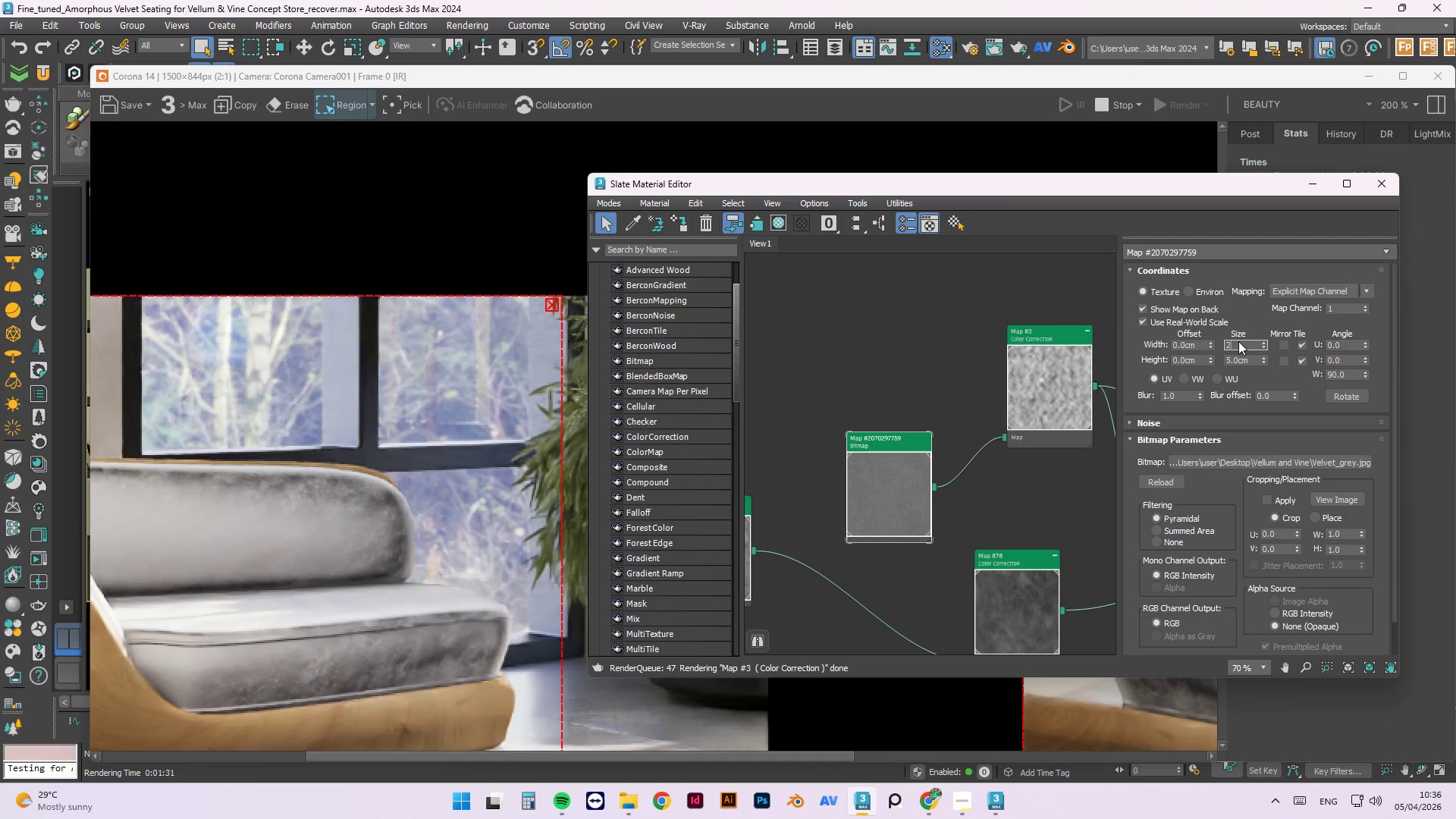 
key(Numpad0)
 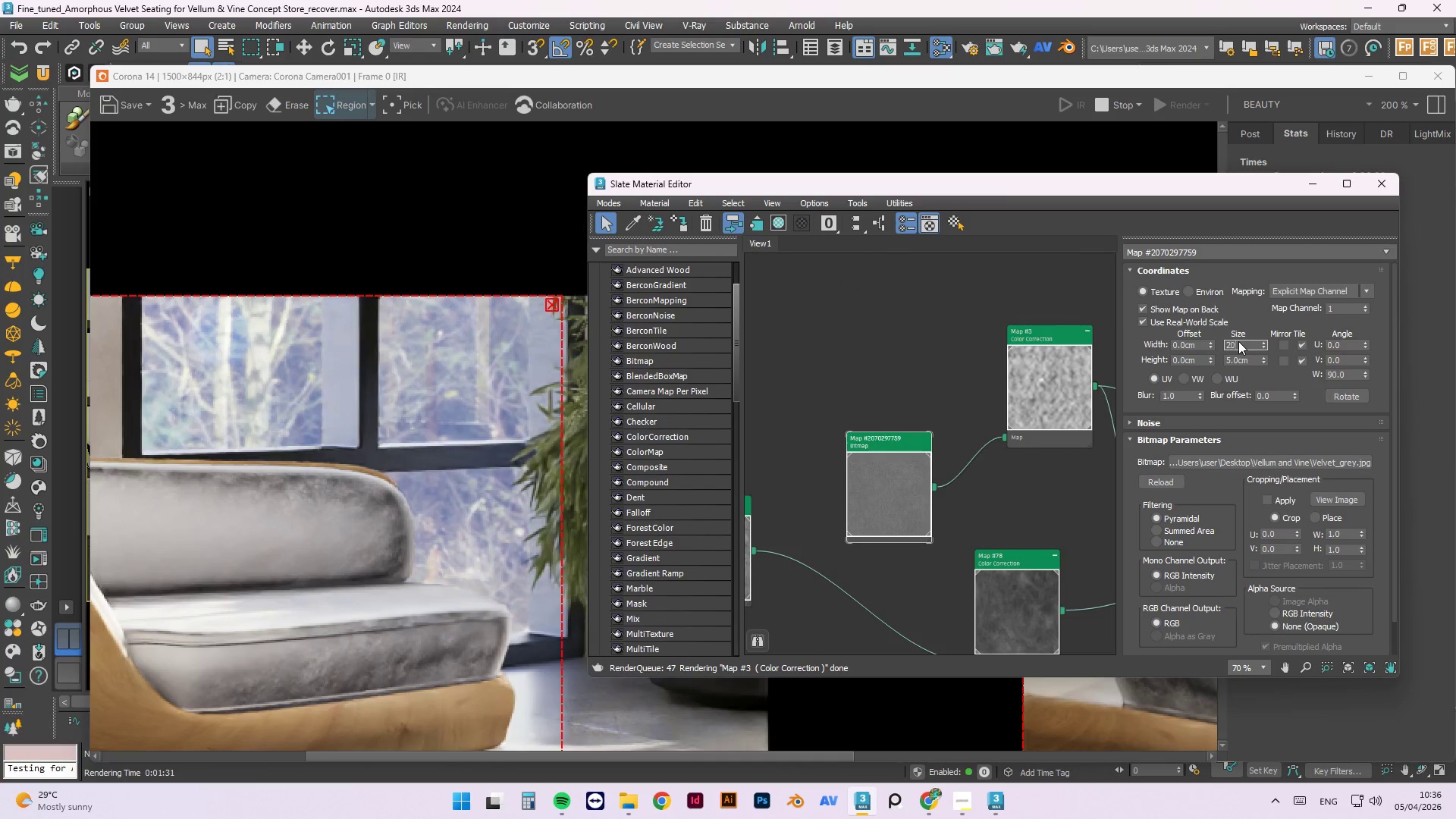 
key(Tab)
 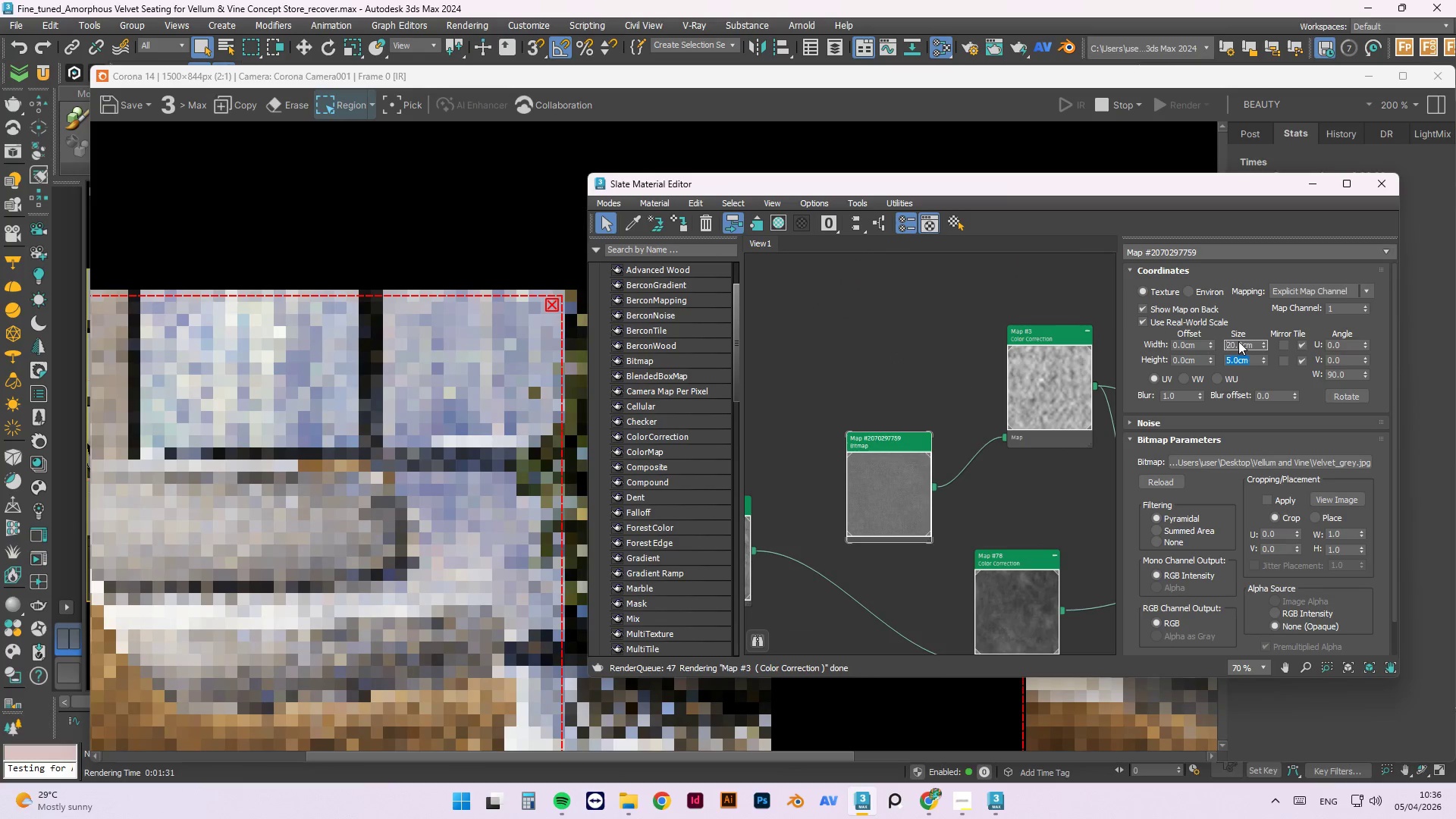 
key(Numpad2)
 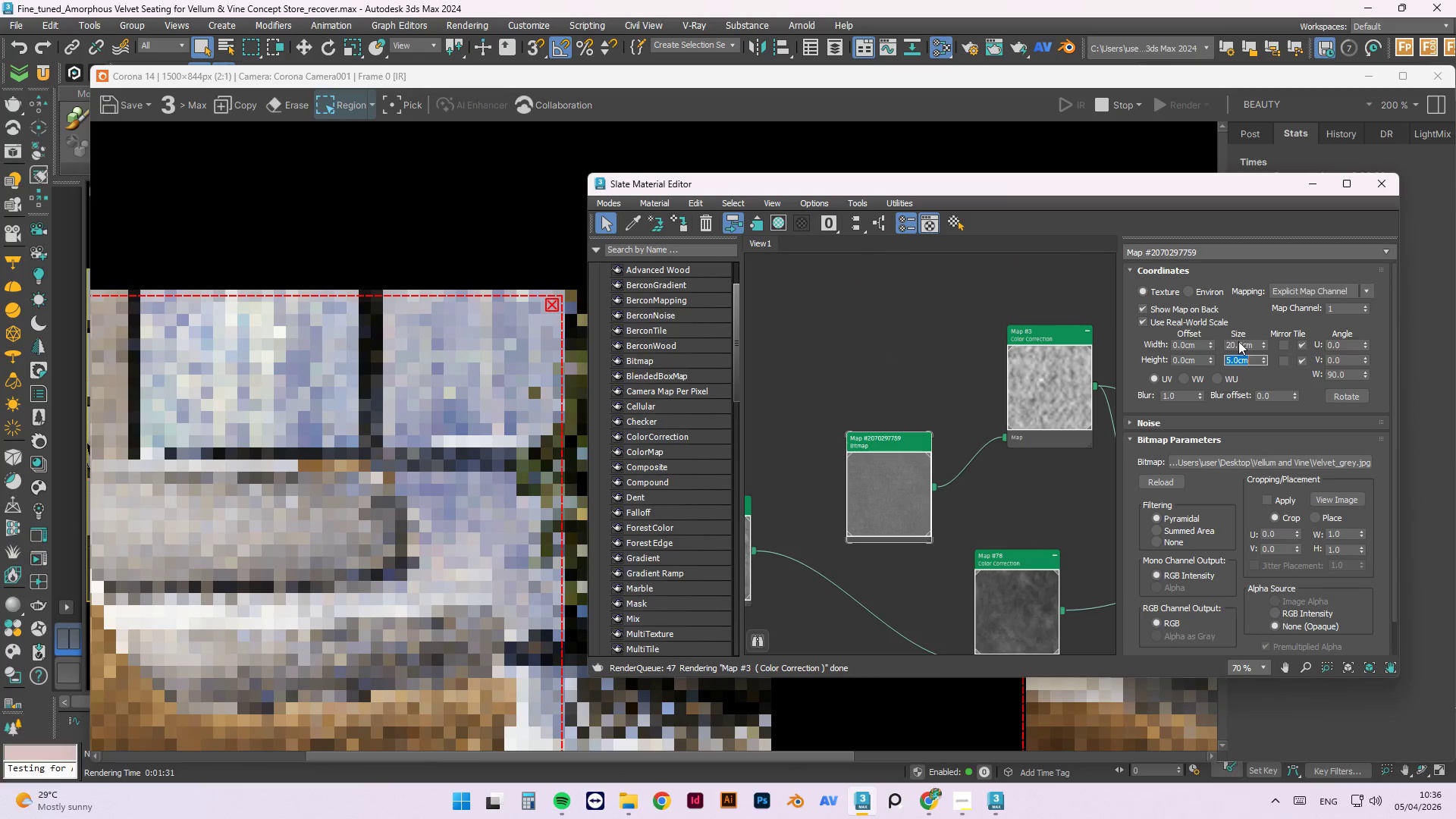 
key(Numpad0)
 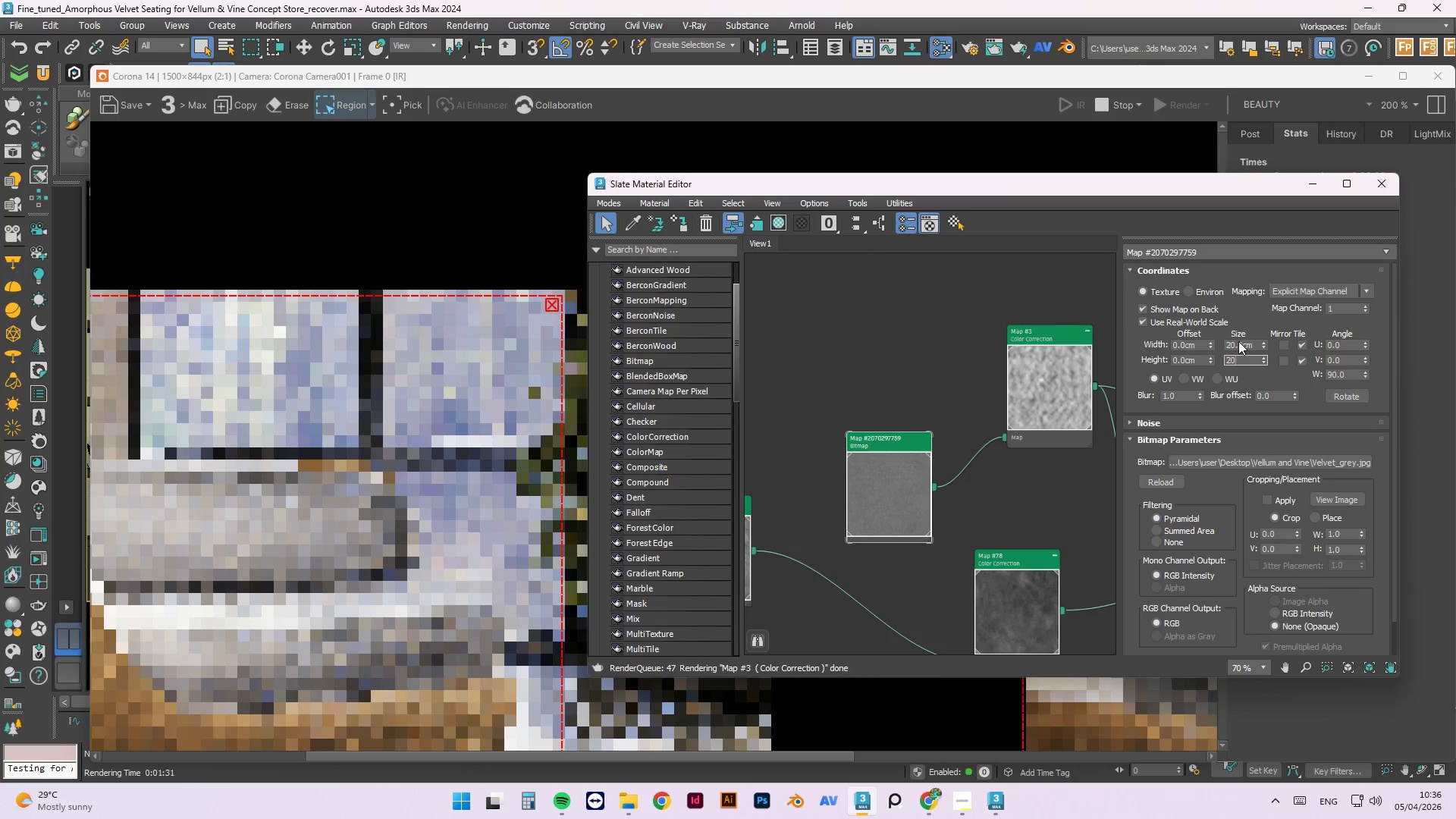 
key(NumpadEnter)
 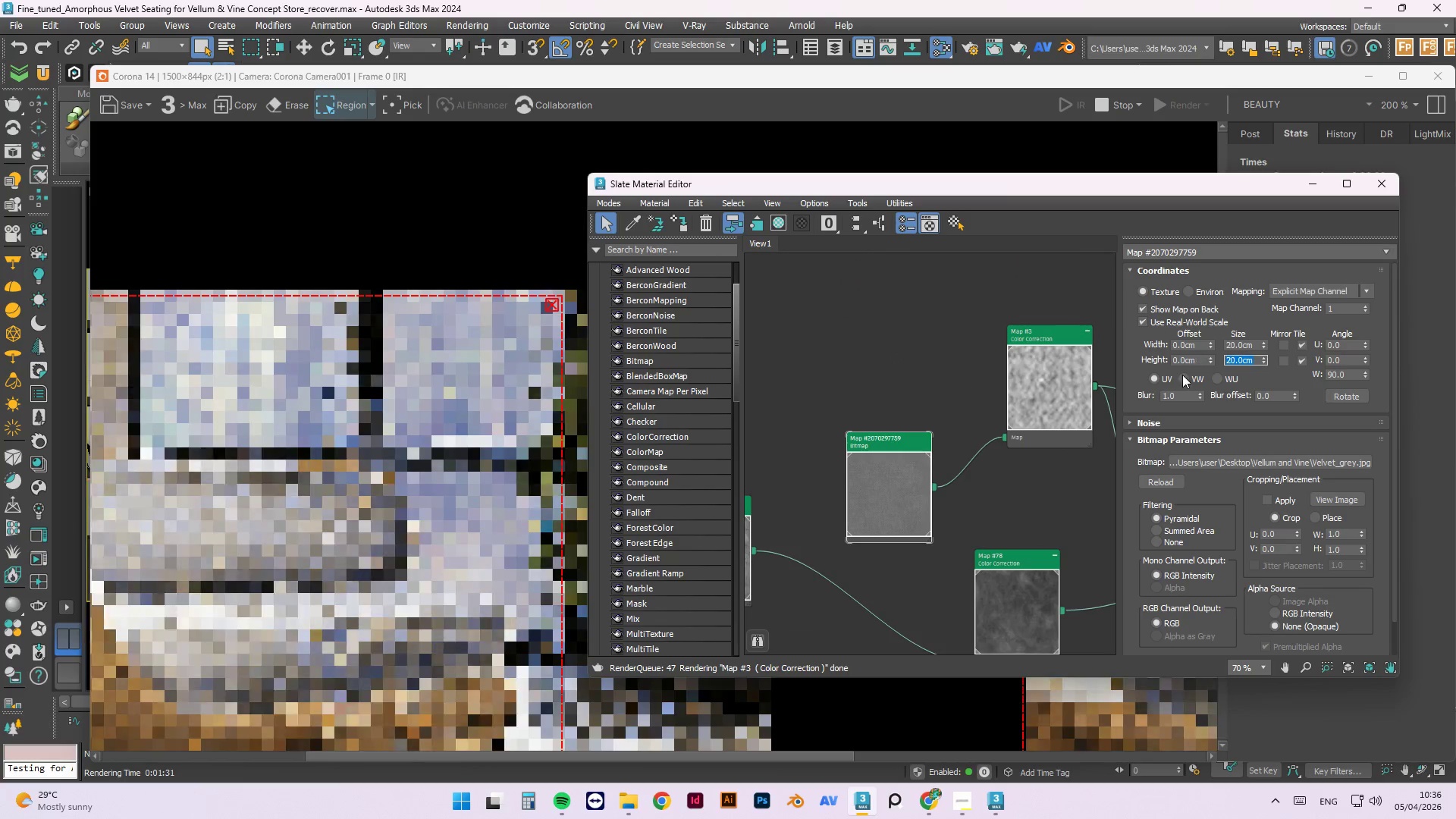 
right_click([1050, 395])
 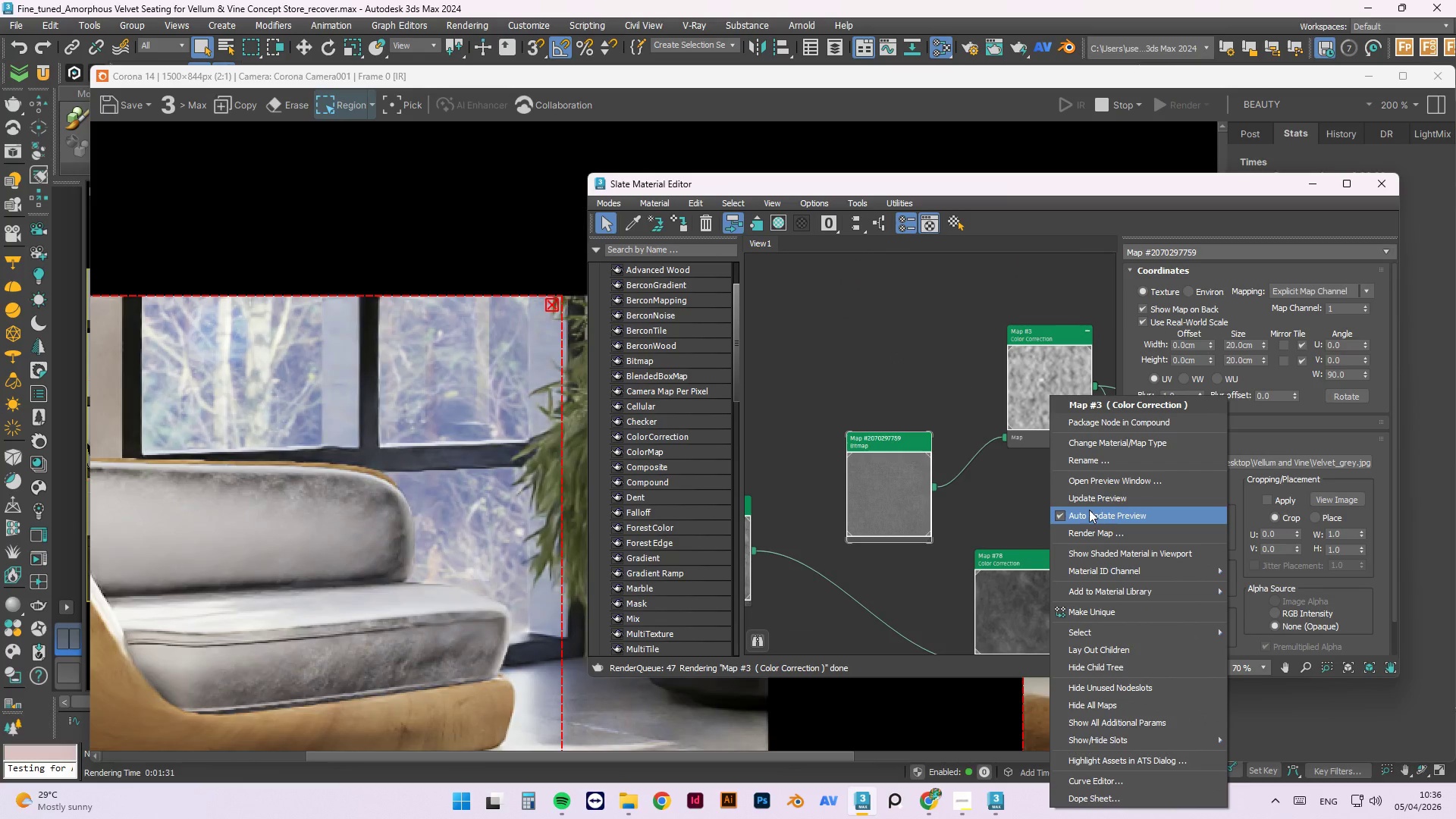 
left_click([1090, 496])
 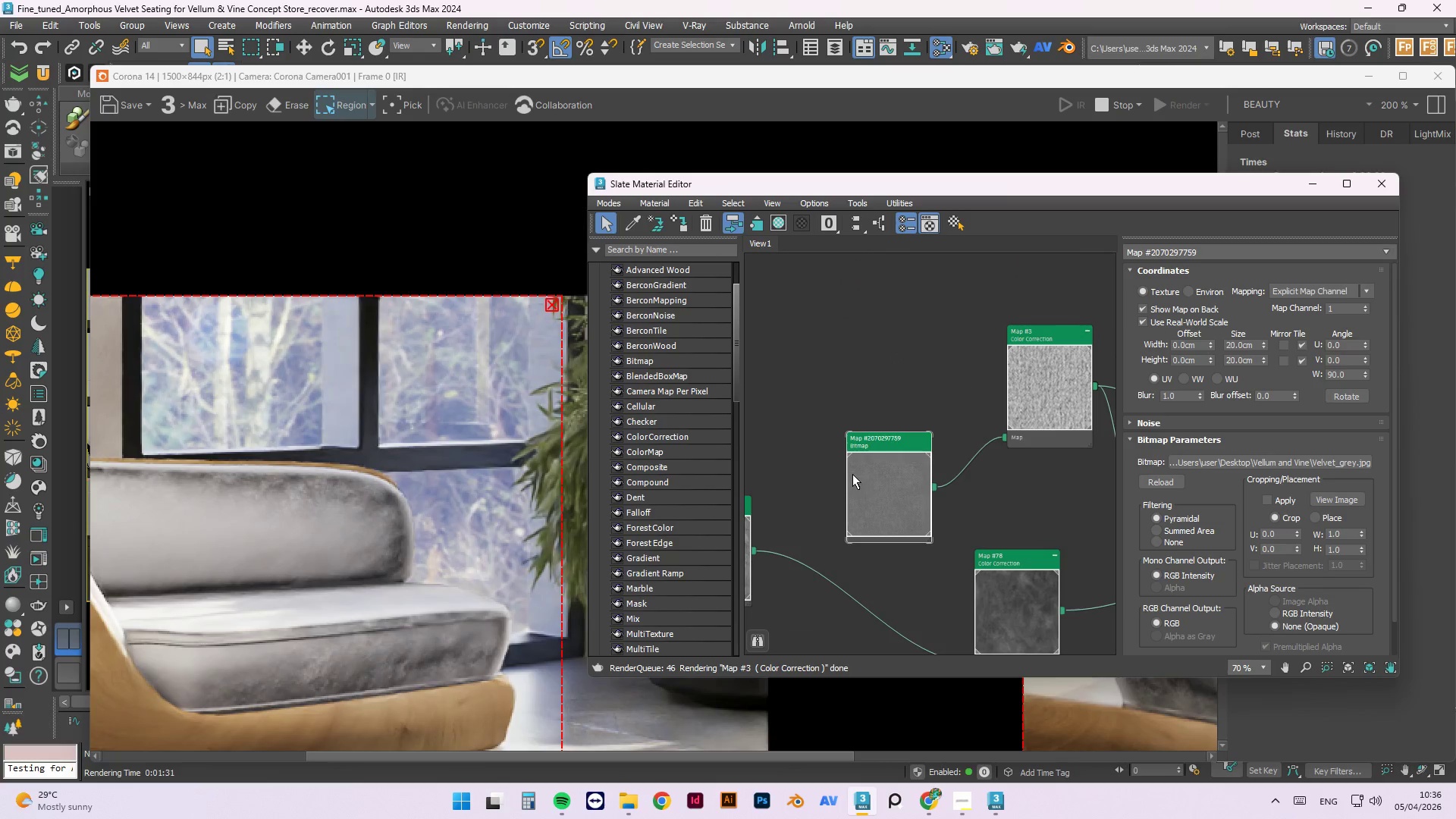 
right_click([969, 411])
 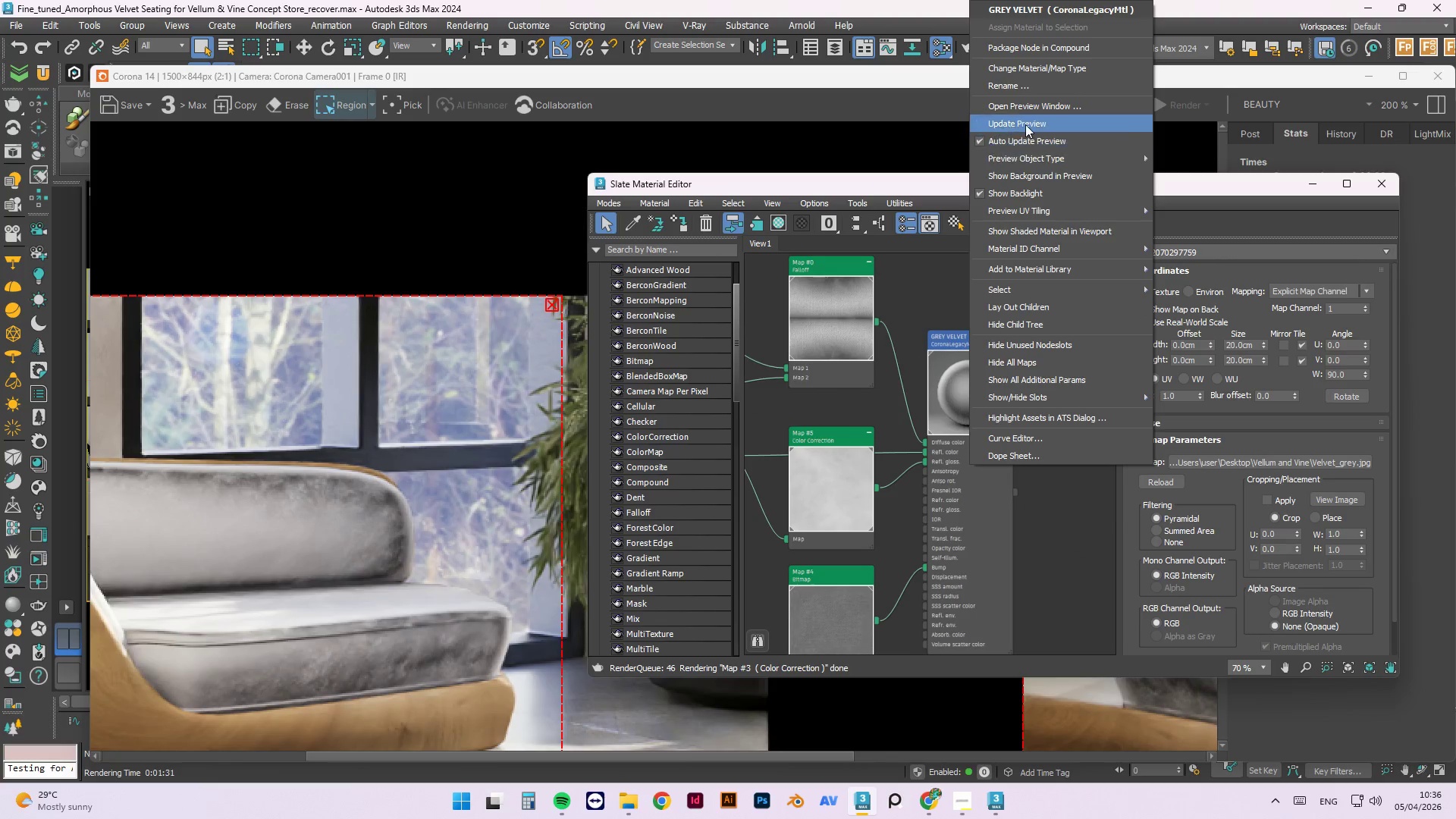 
scroll: coordinate [968, 413], scroll_direction: none, amount: 0.0
 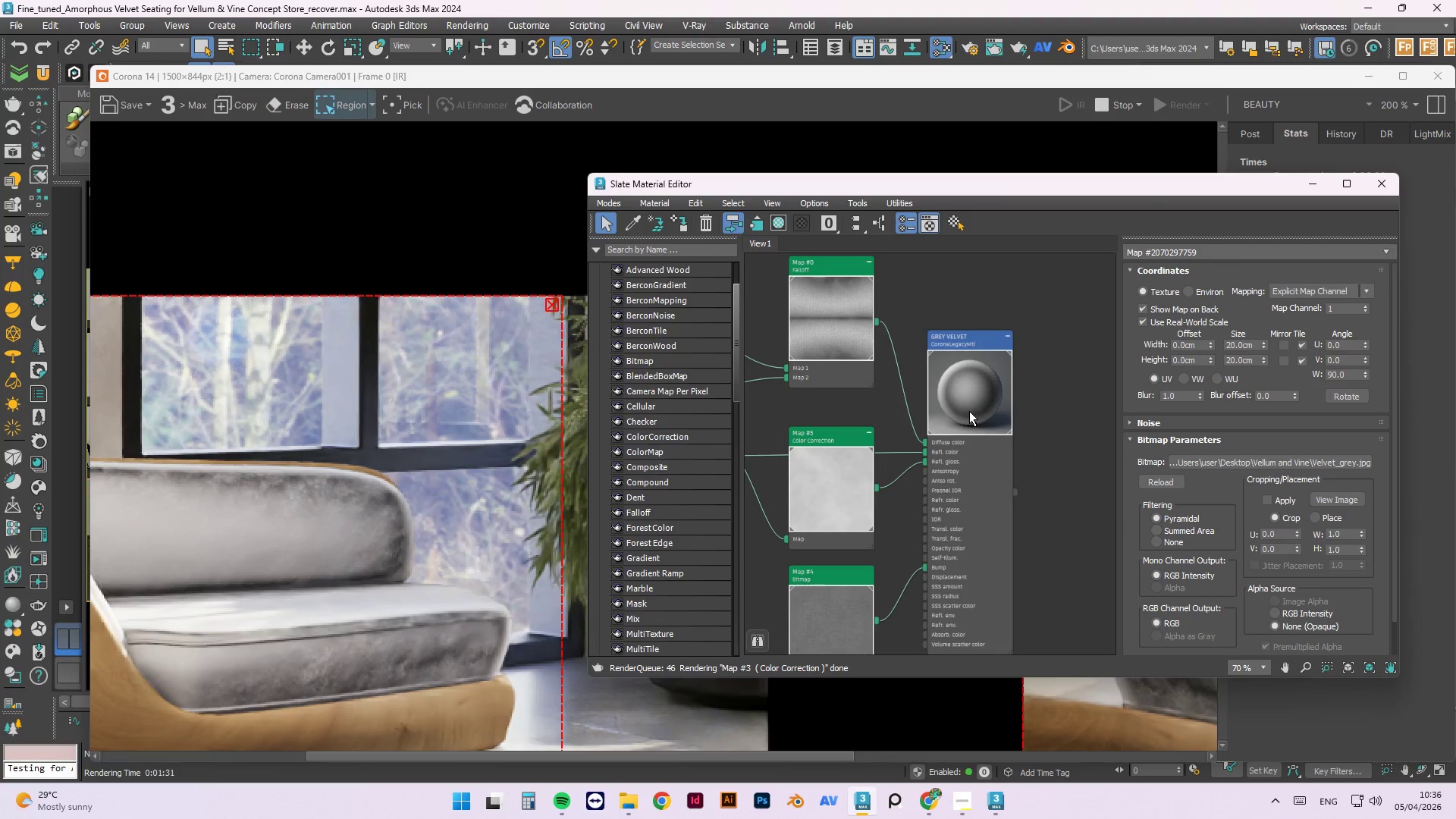 
left_click([1025, 124])
 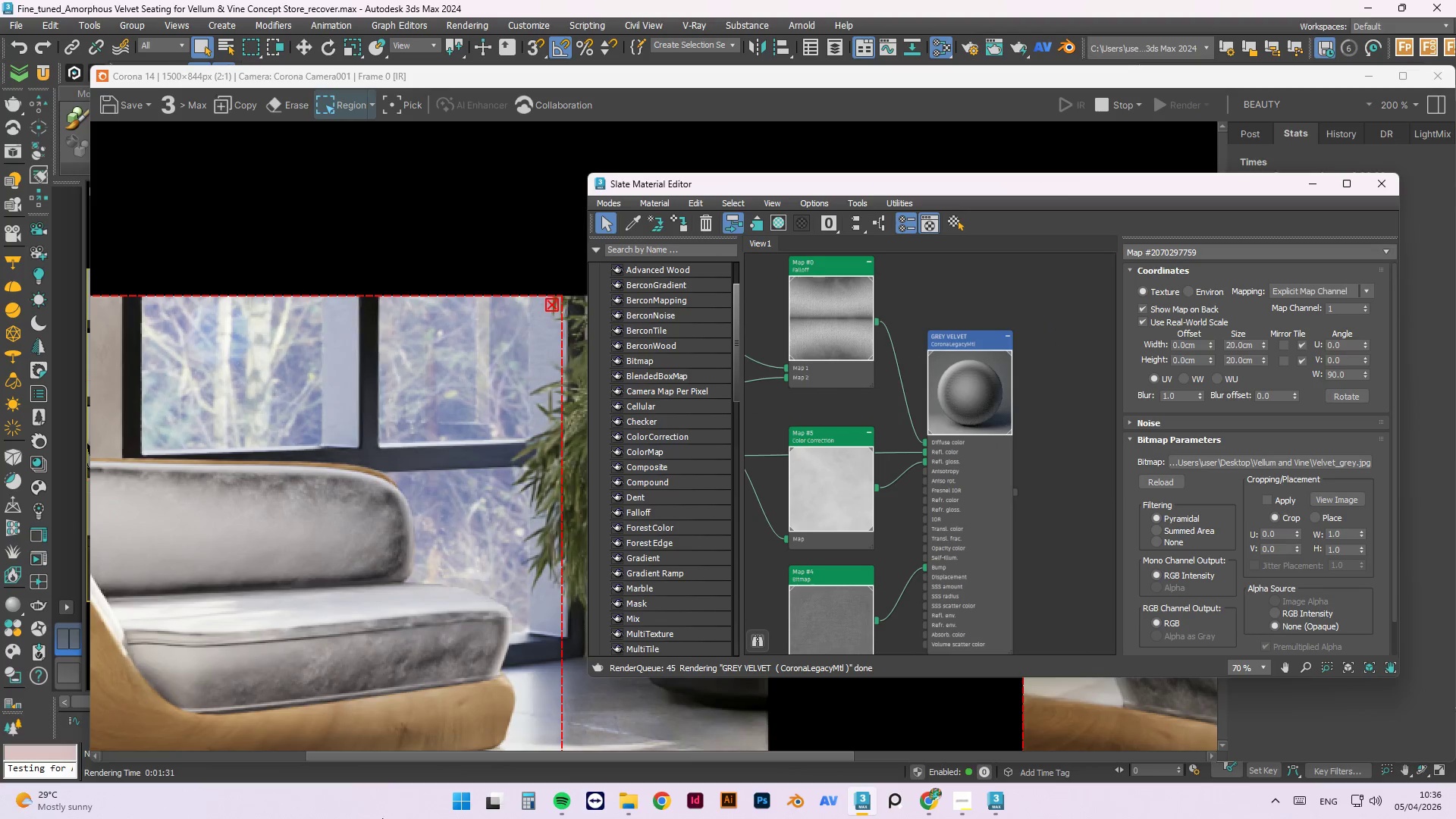 
scroll: coordinate [316, 489], scroll_direction: down, amount: 1.0
 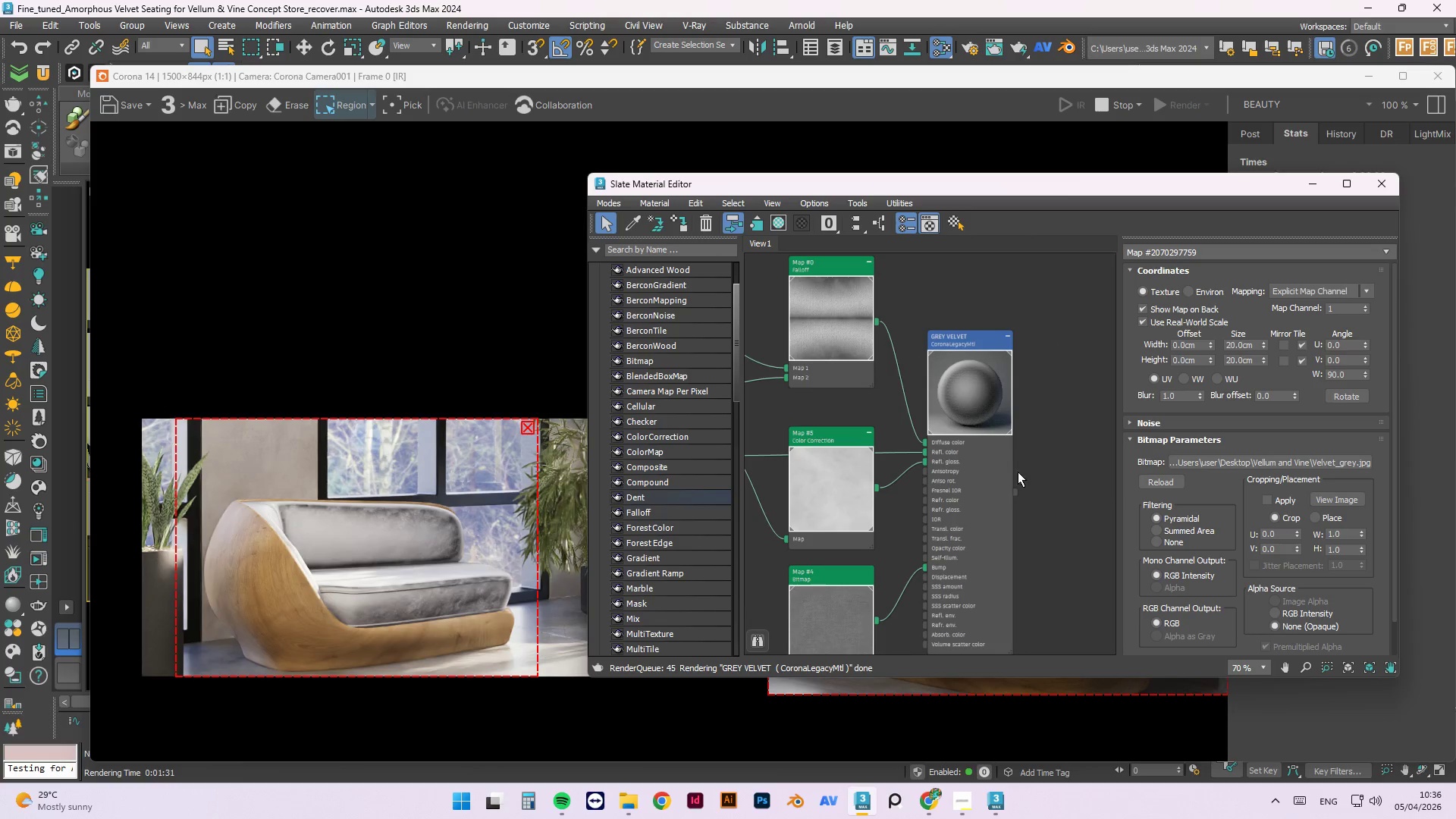 
scroll: coordinate [946, 486], scroll_direction: up, amount: 1.0
 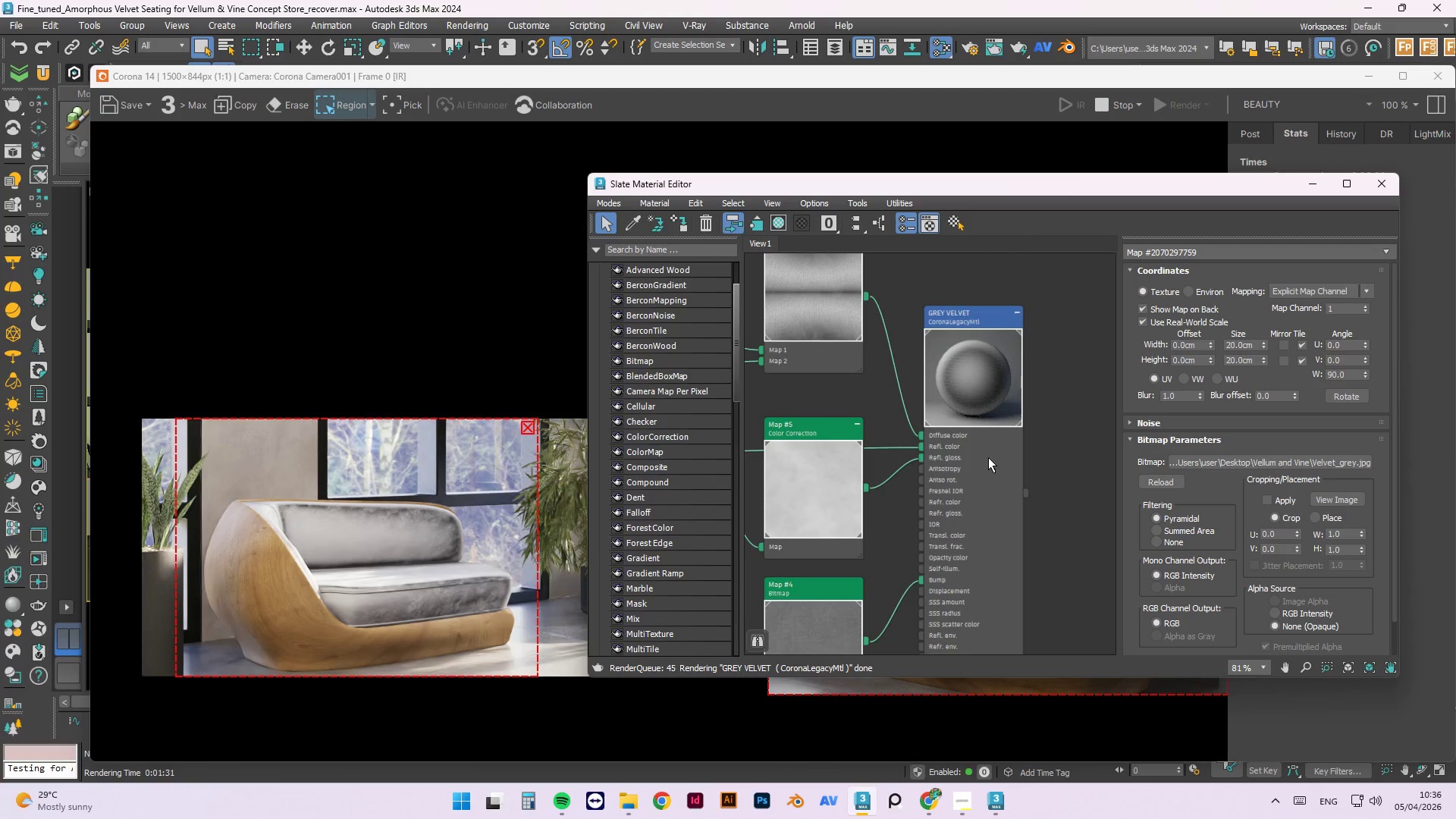 
left_click([774, 454])
 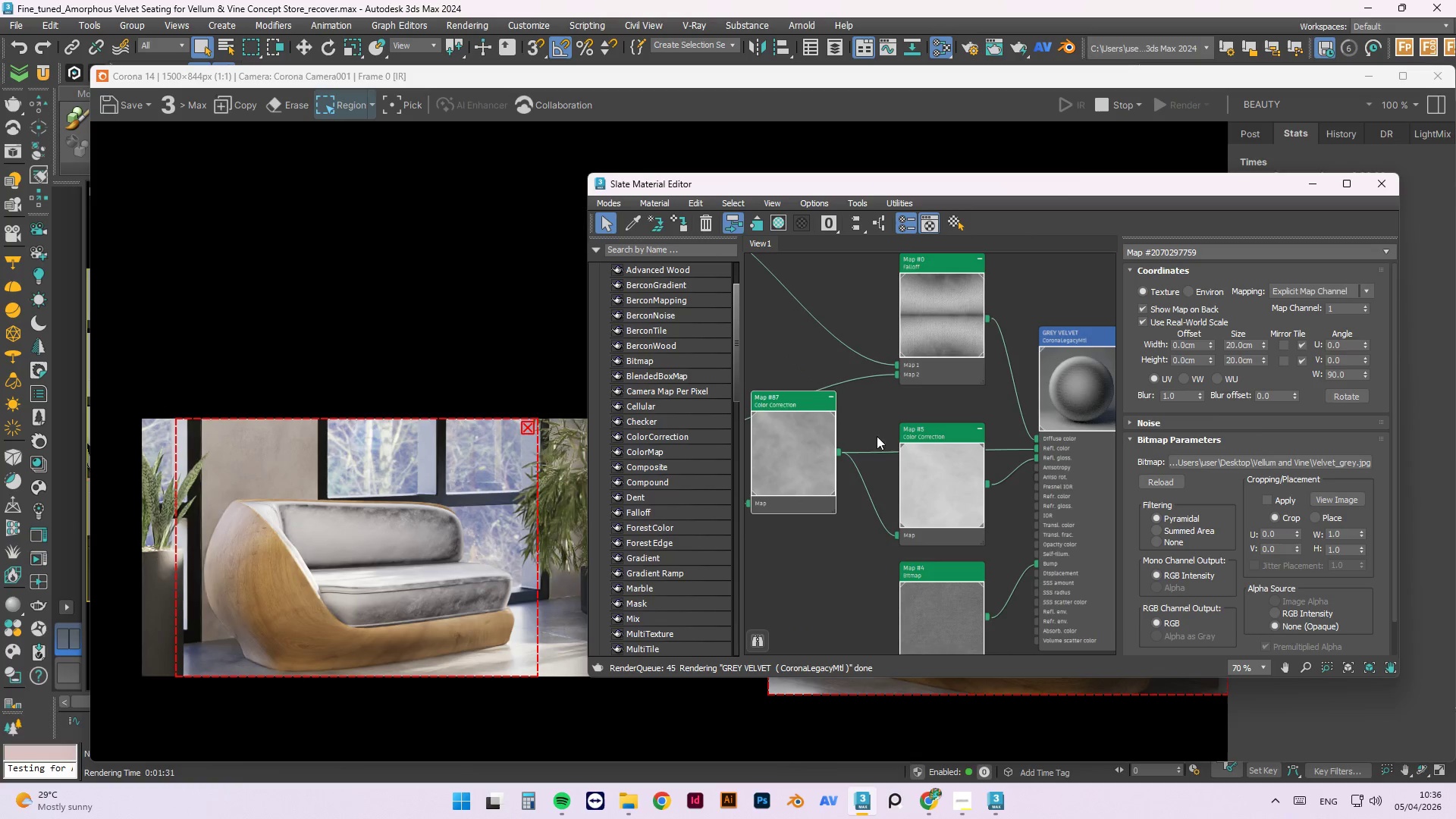 
scroll: coordinate [755, 457], scroll_direction: down, amount: 1.0
 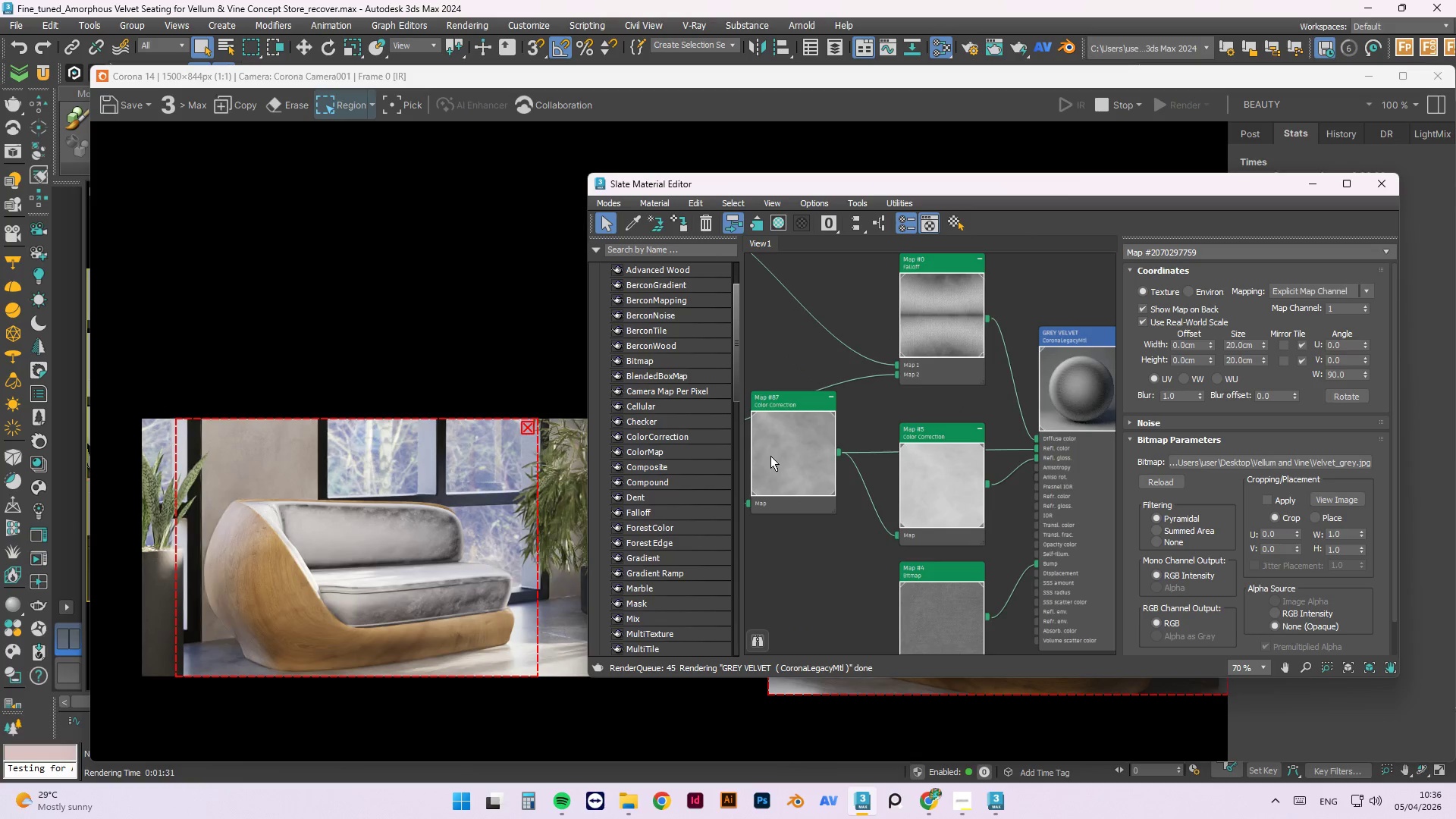 
mouse_move([1231, 416])
 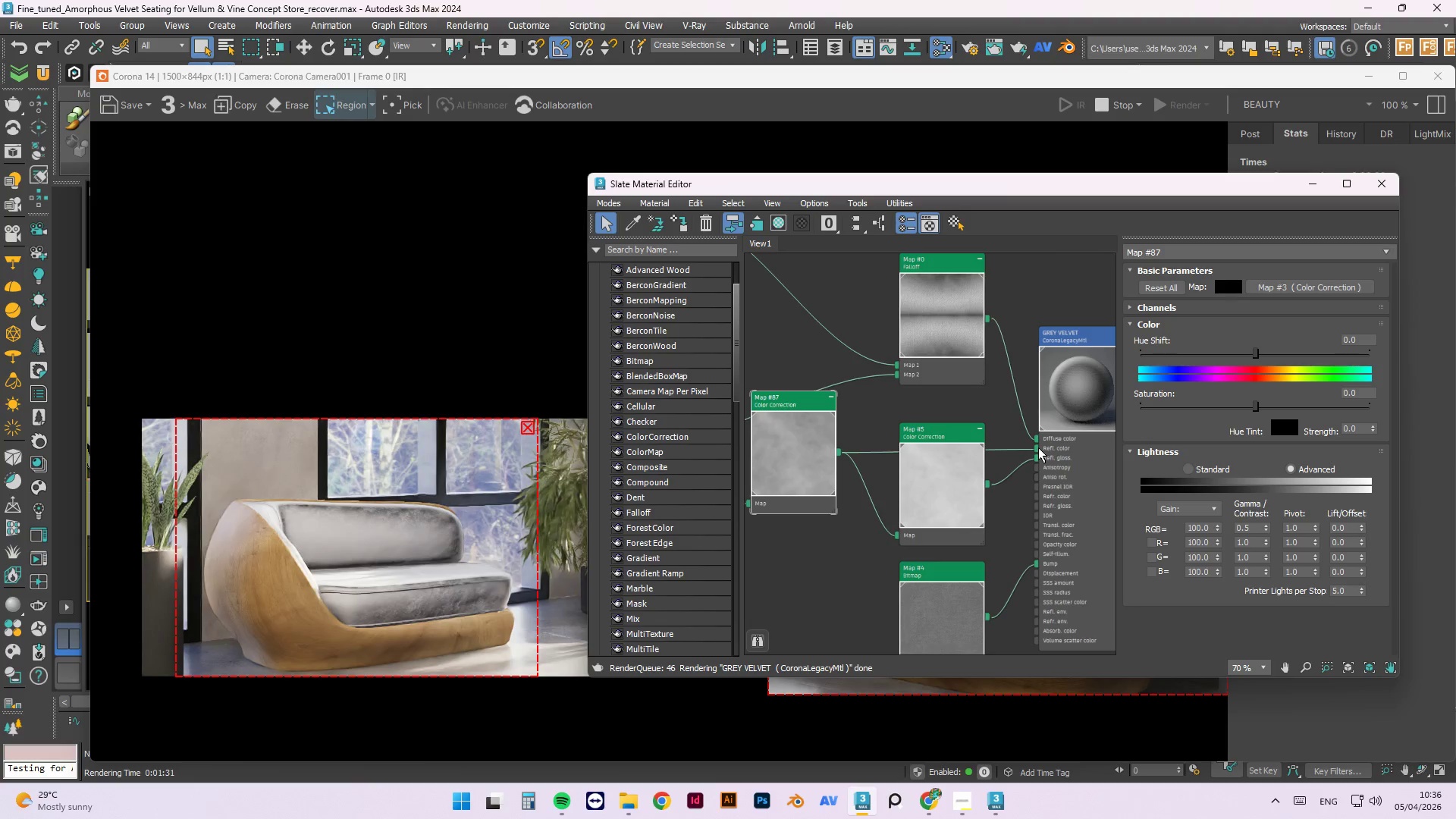 
scroll: coordinate [1006, 431], scroll_direction: down, amount: 3.0
 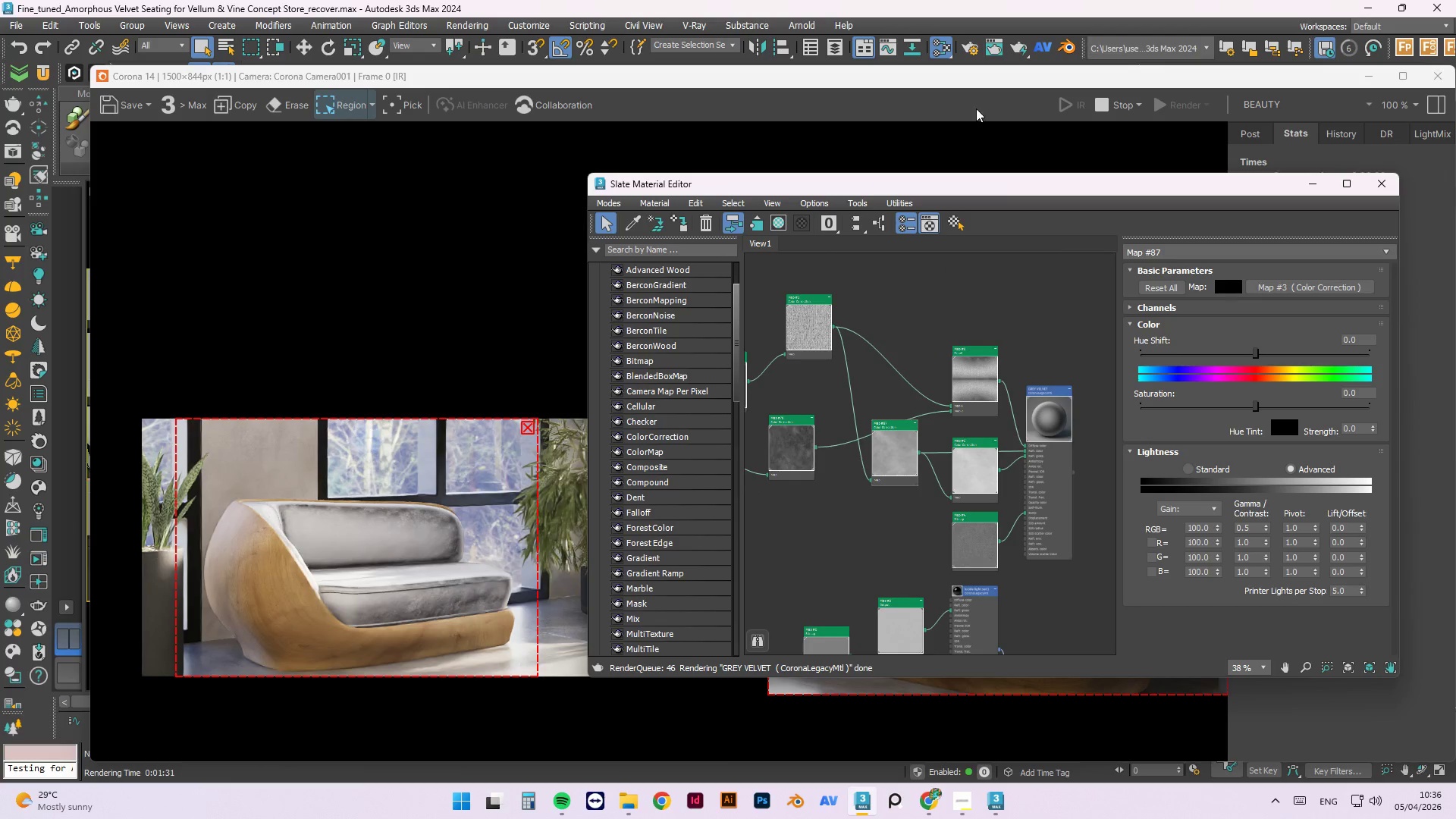 
left_click([890, 0])
 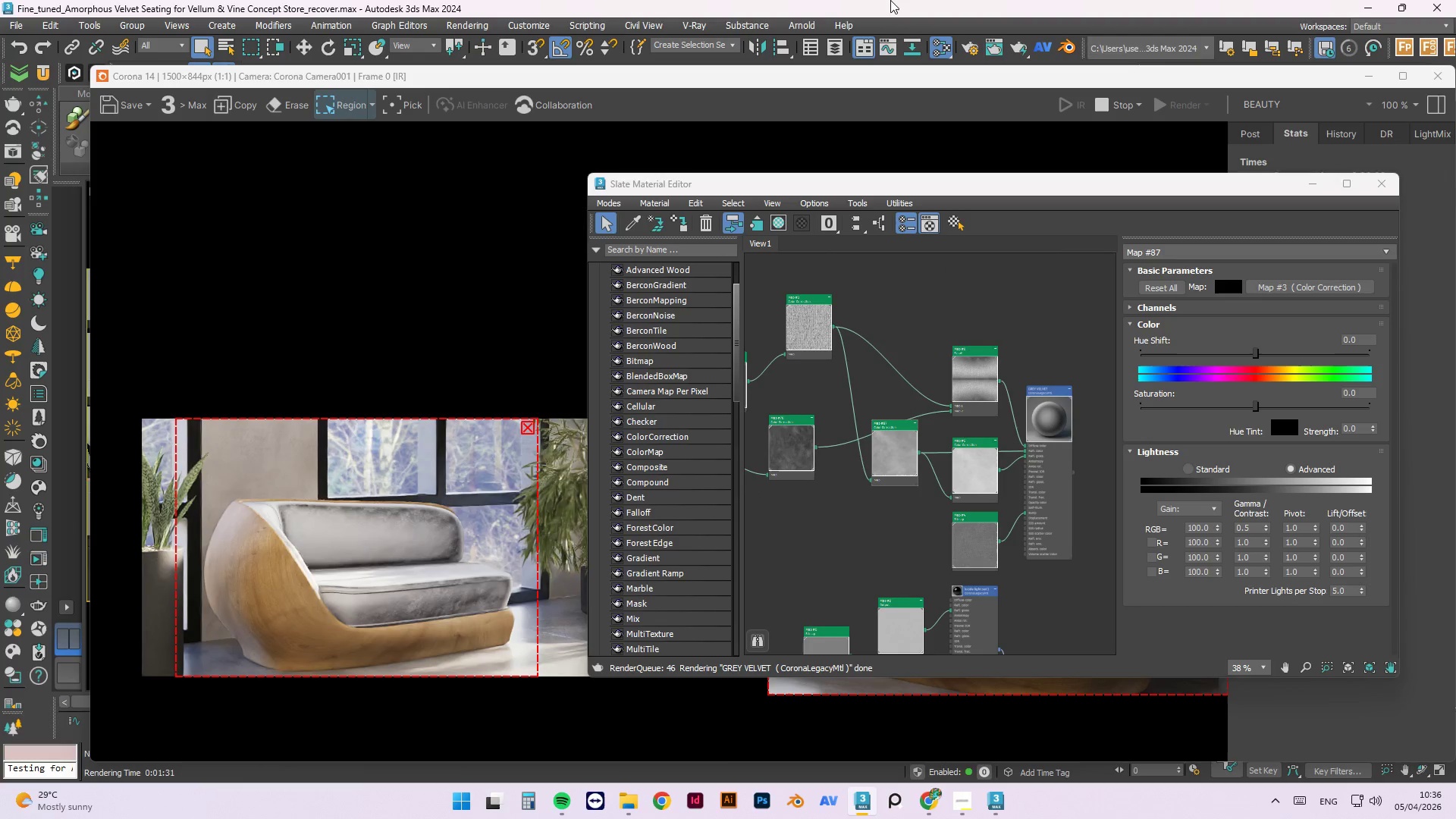 
key(Control+S)
 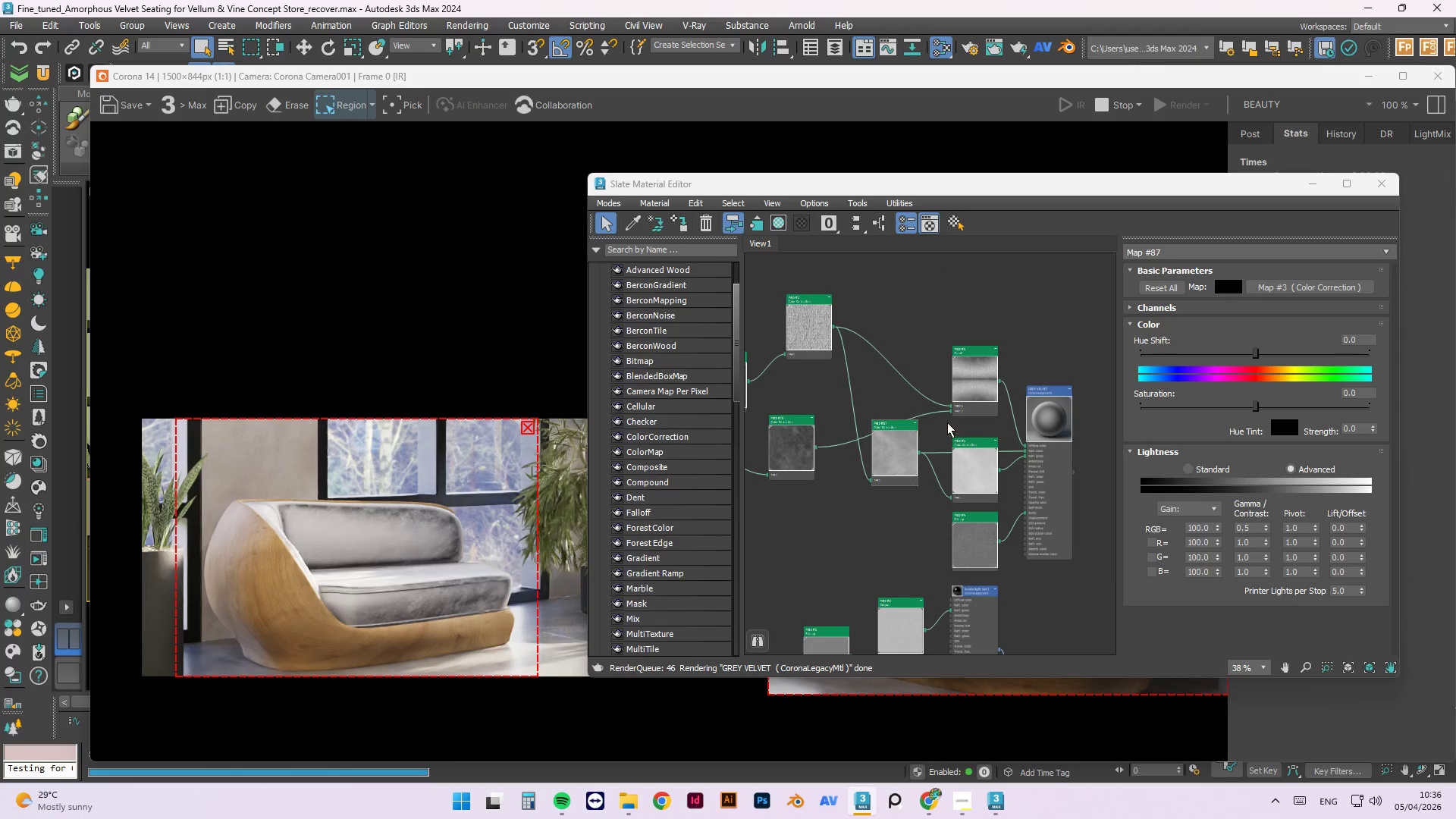 
left_click_drag(start_coordinate=[966, 390], to_coordinate=[872, 342])
 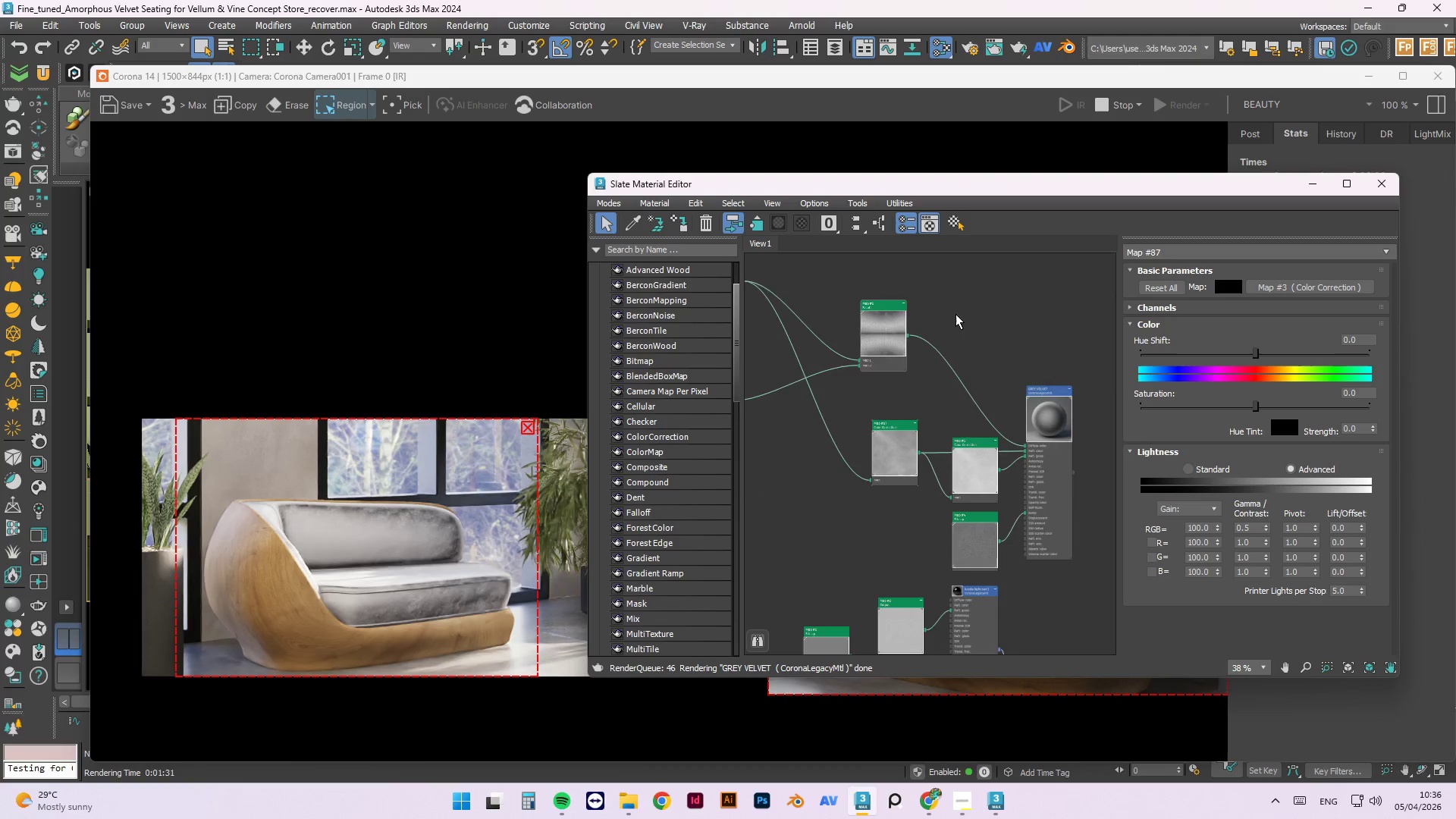 
right_click([961, 319])
 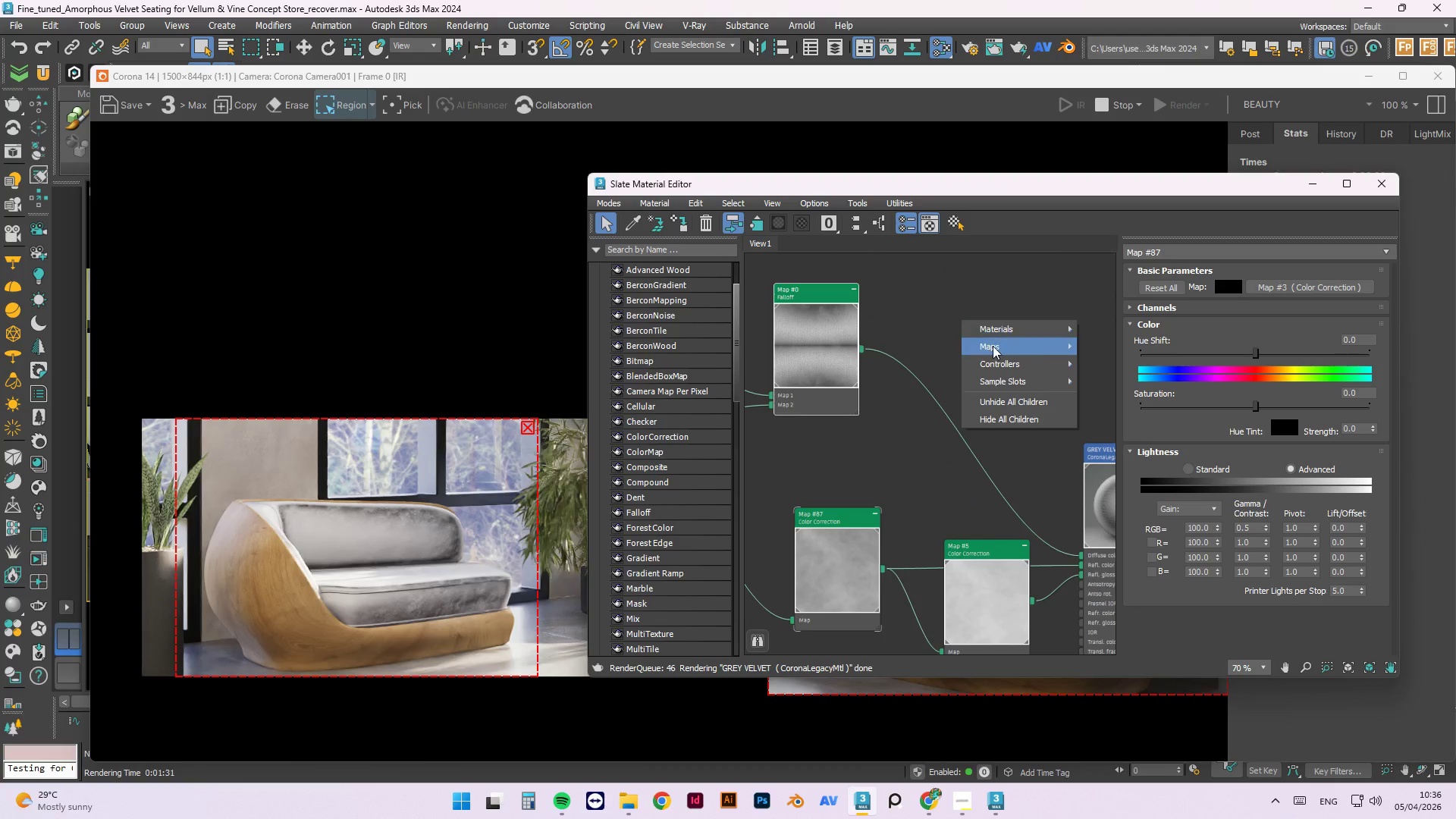 
scroll: coordinate [961, 318], scroll_direction: up, amount: 3.0
 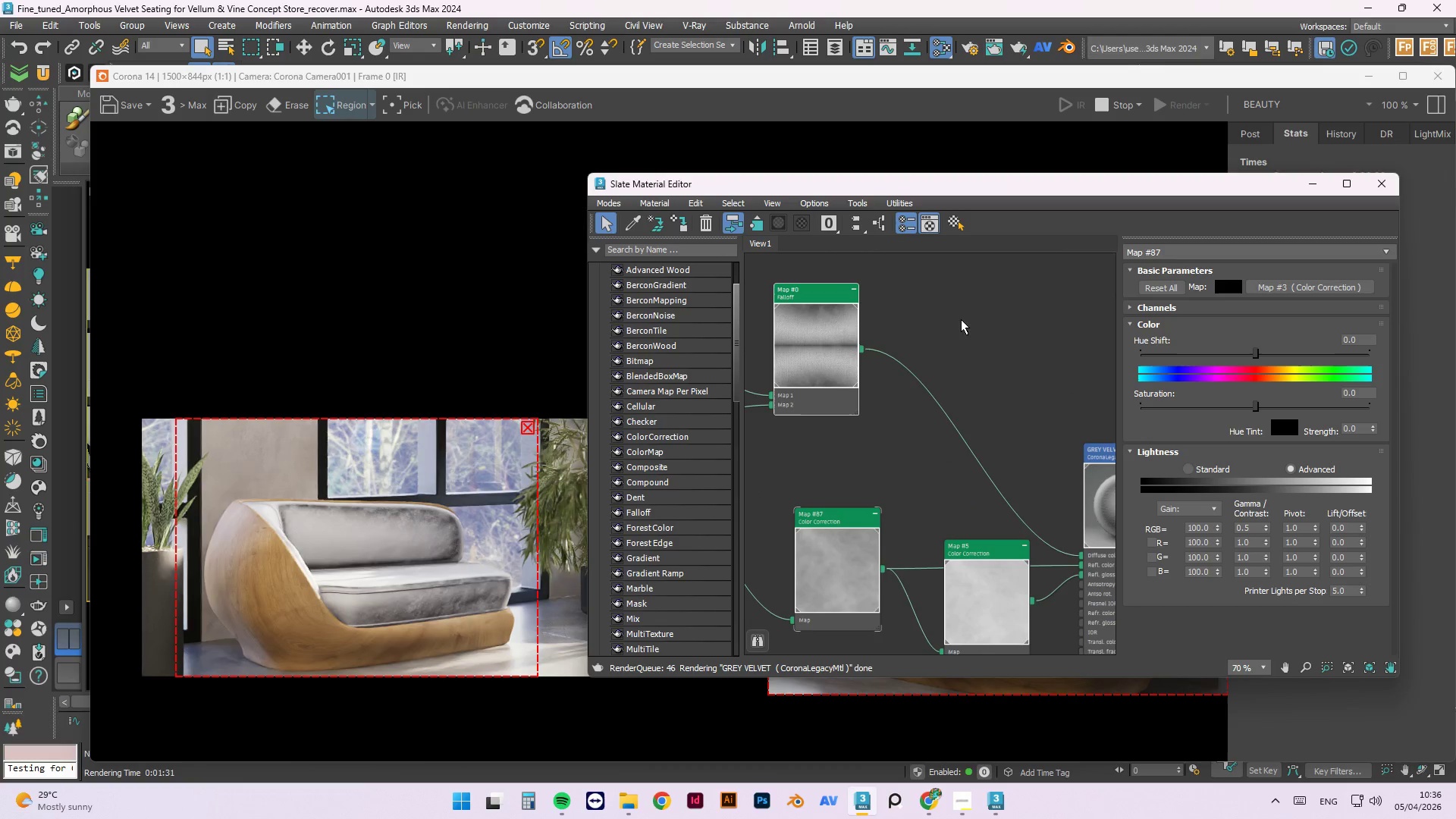 
left_click([996, 347])
 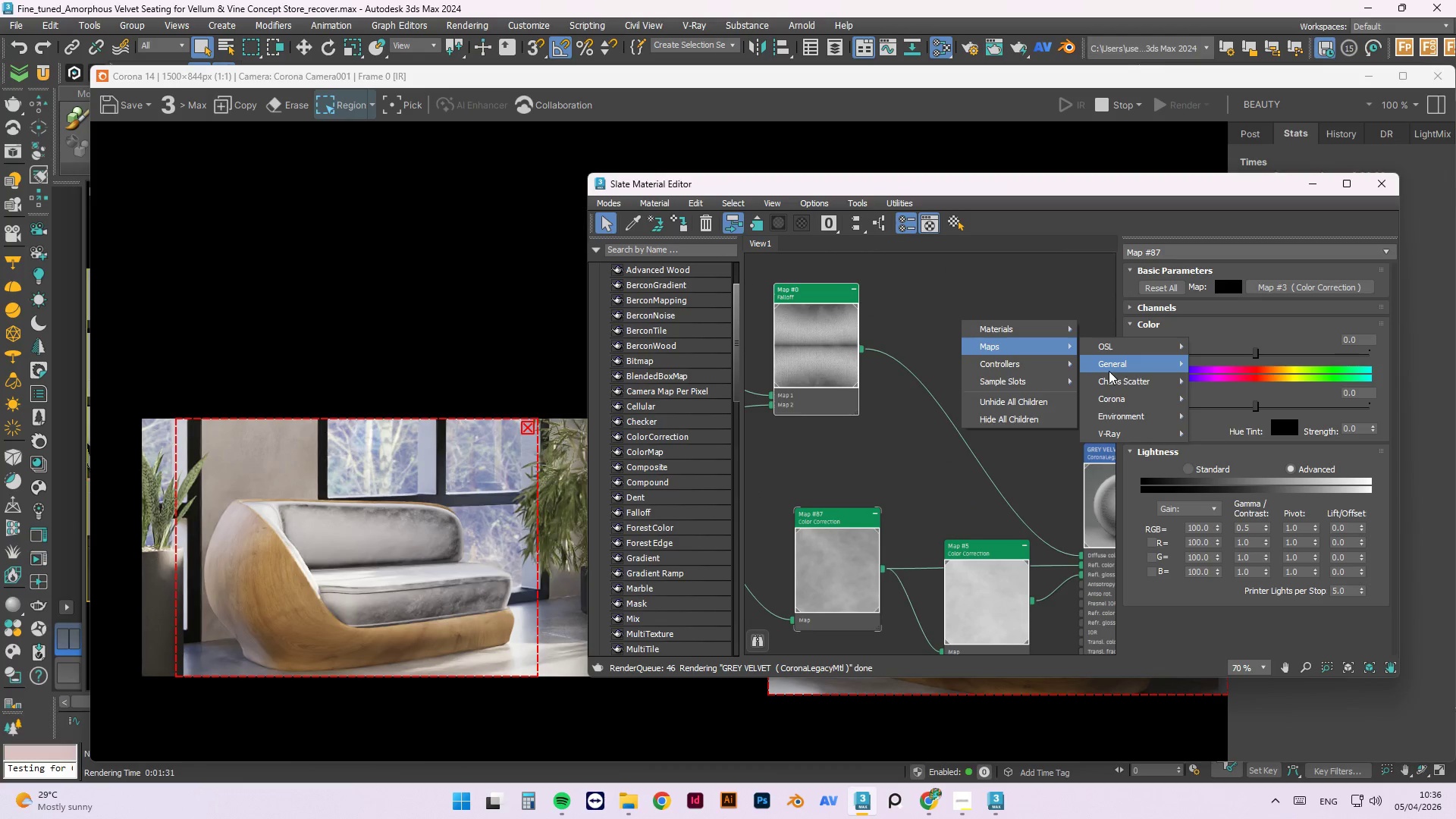 
left_click([1109, 371])
 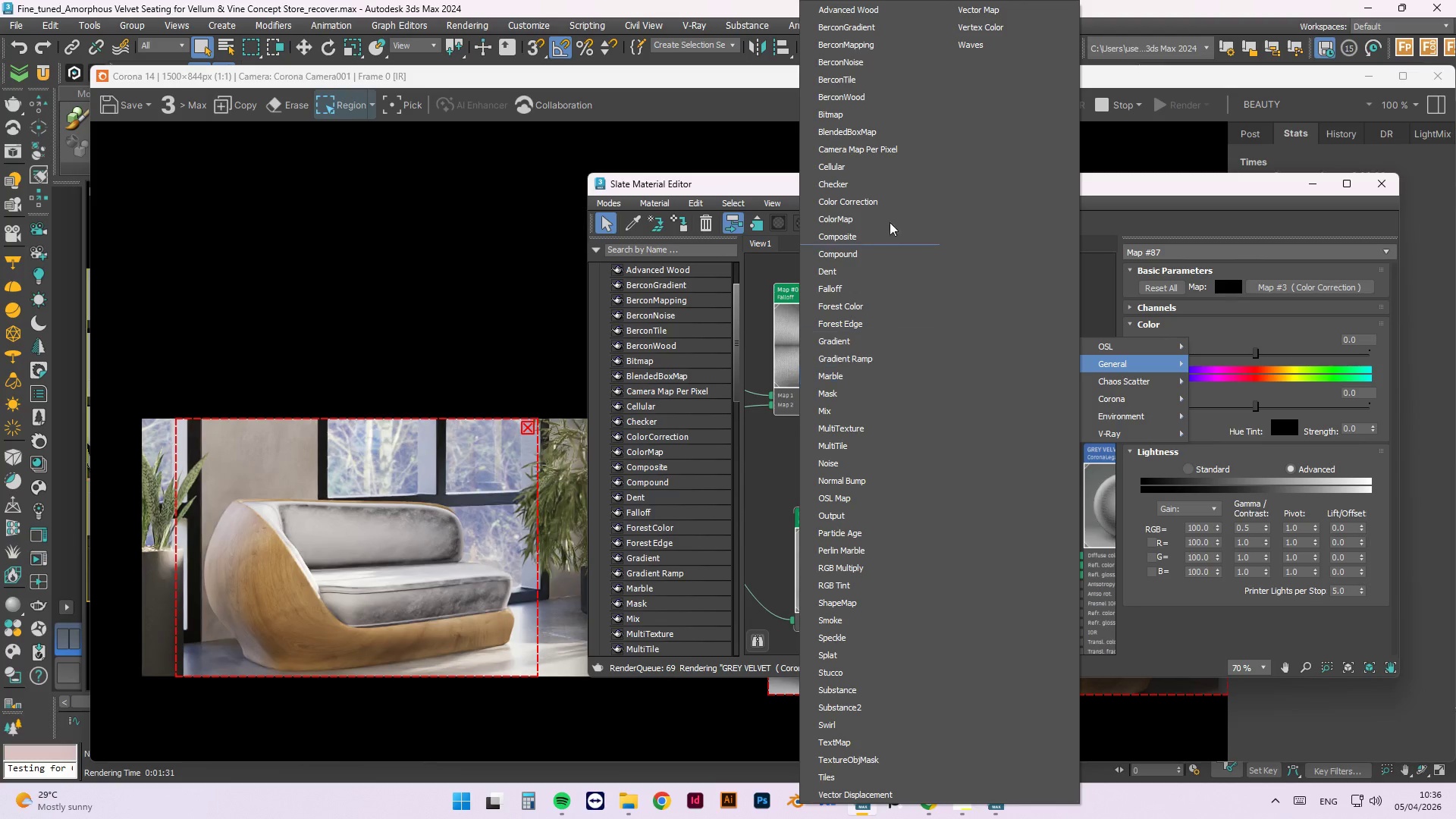 
left_click([889, 205])
 